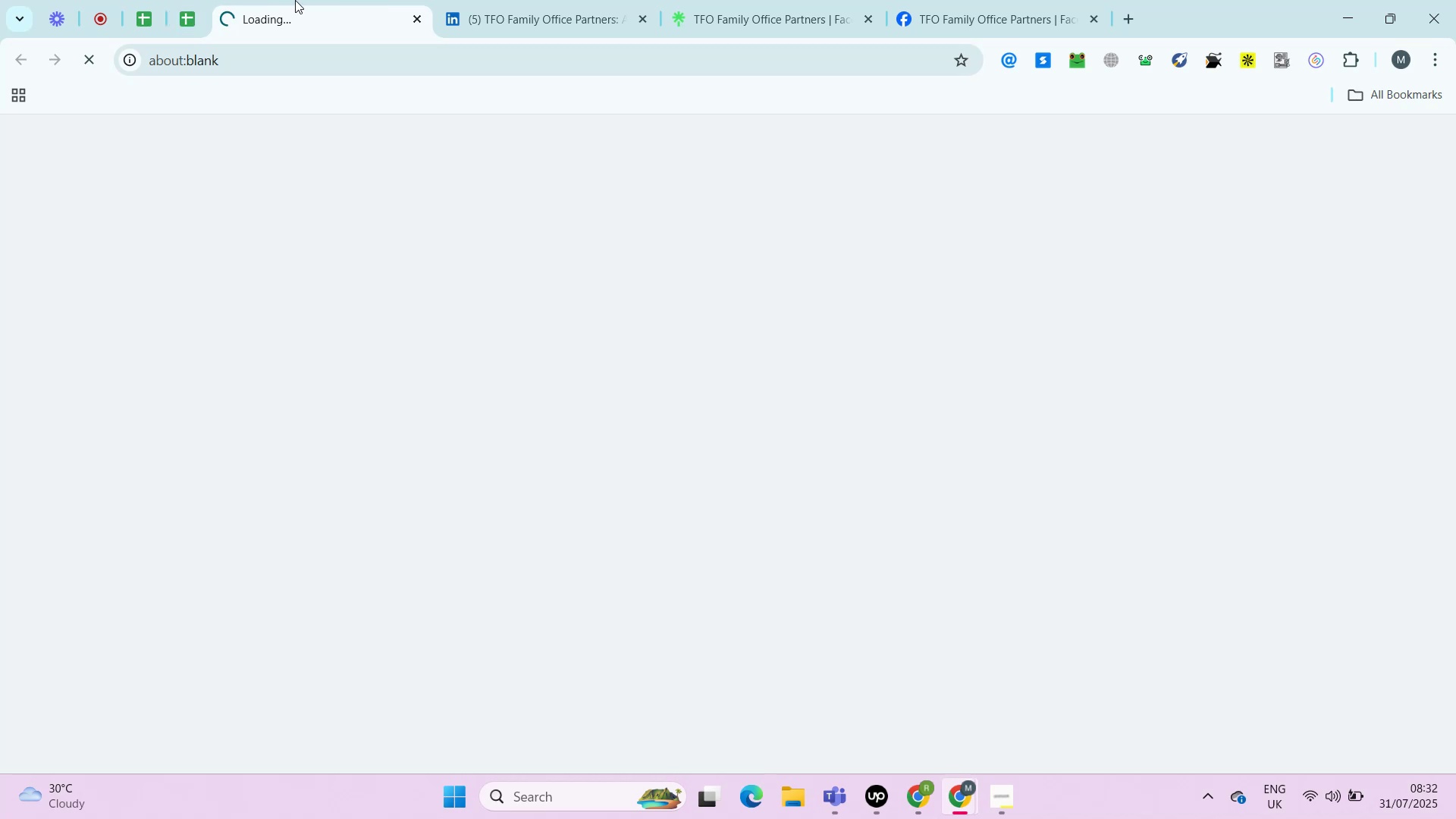 
key(ArrowLeft)
 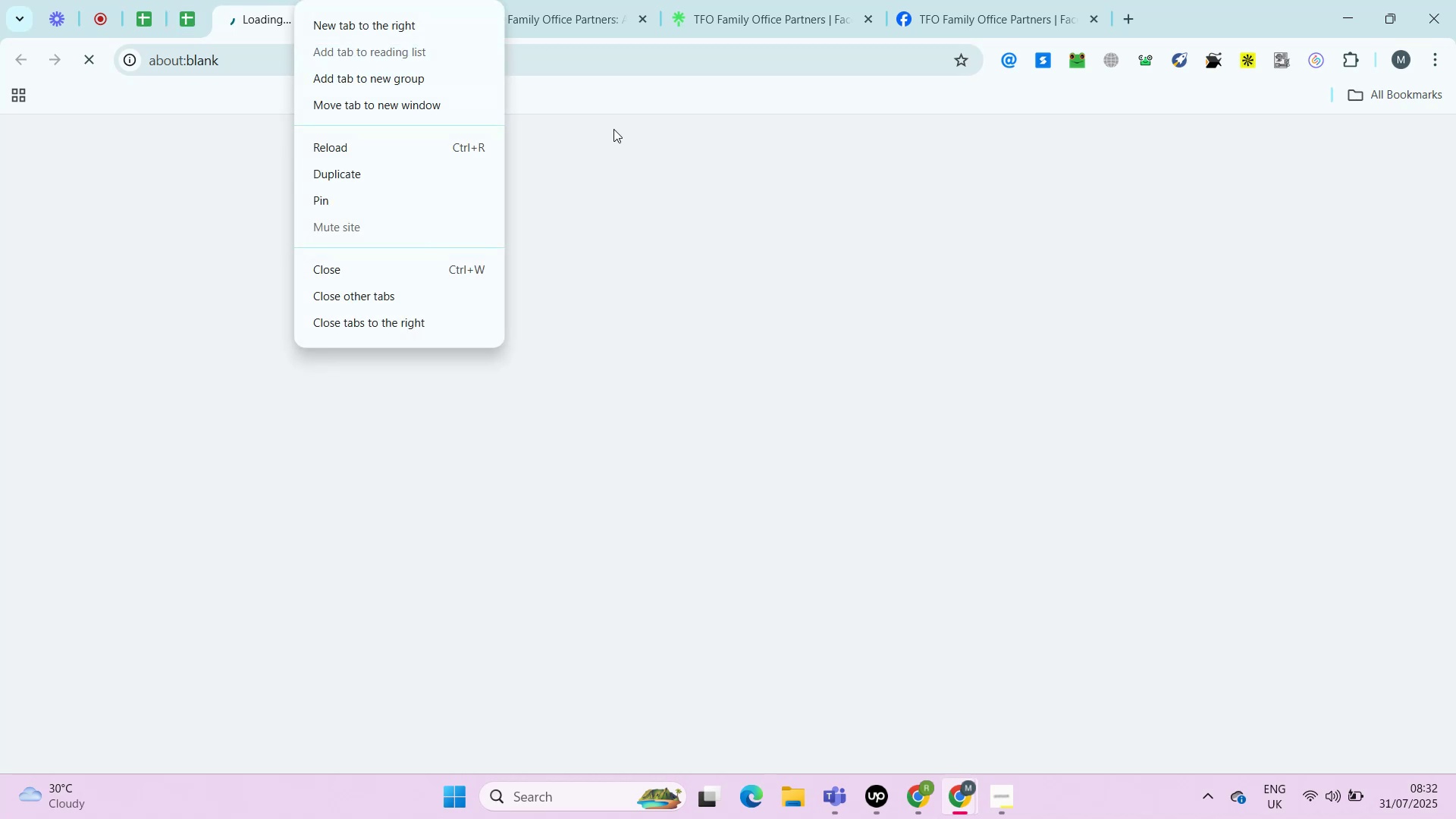 
key(ArrowRight)
 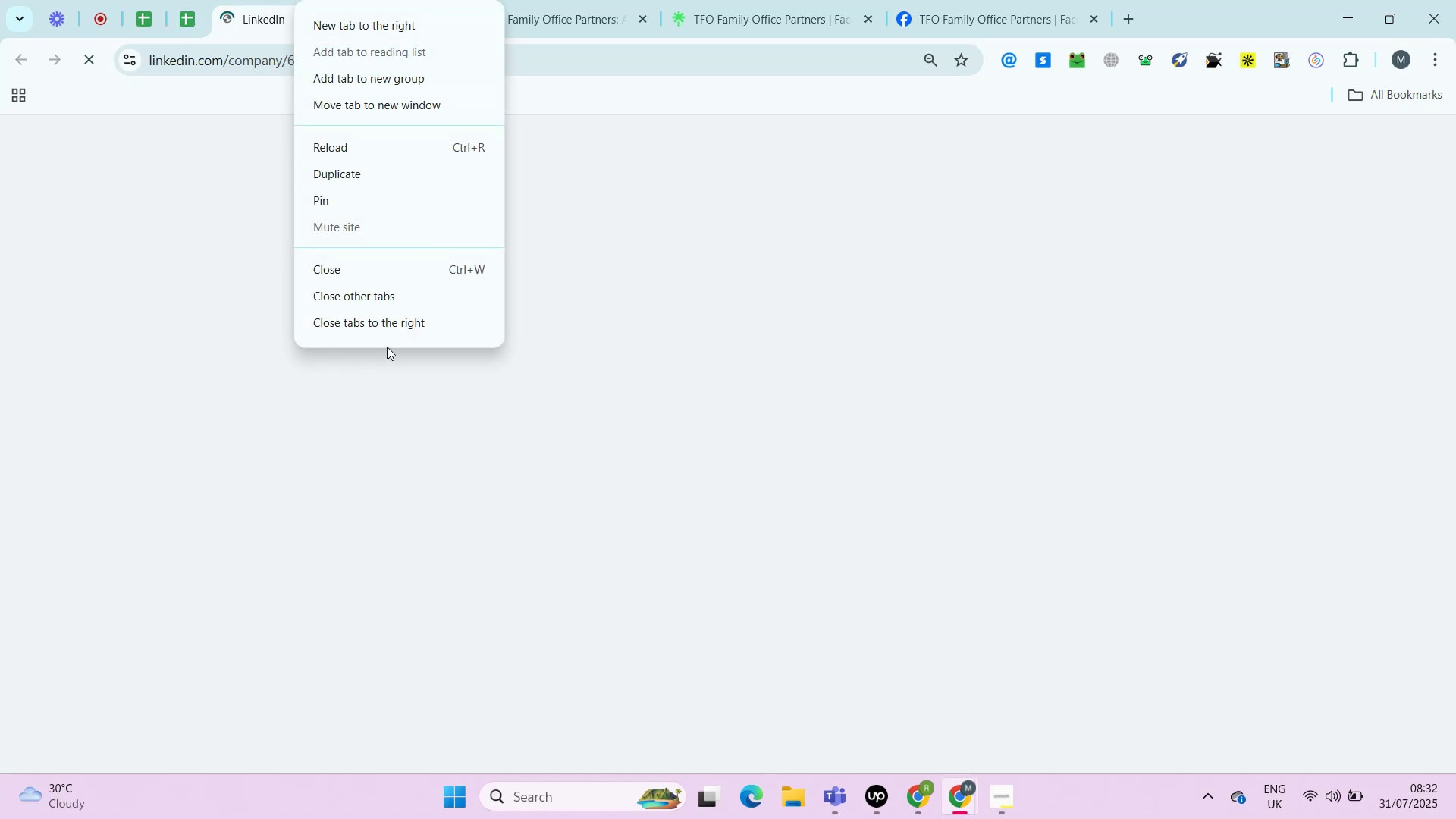 
key(Alt+AltLeft)
 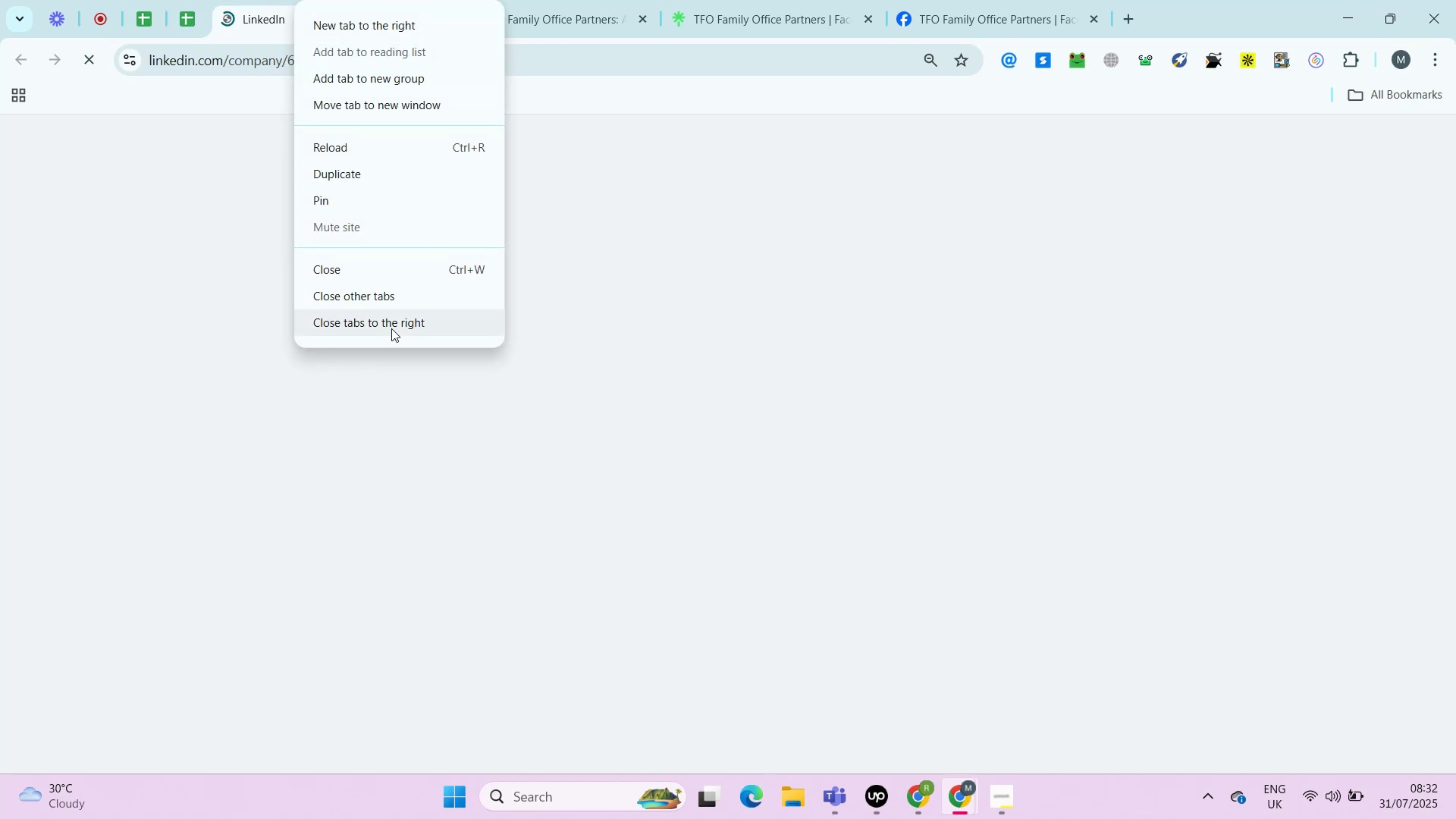 
key(Alt+Enter)
 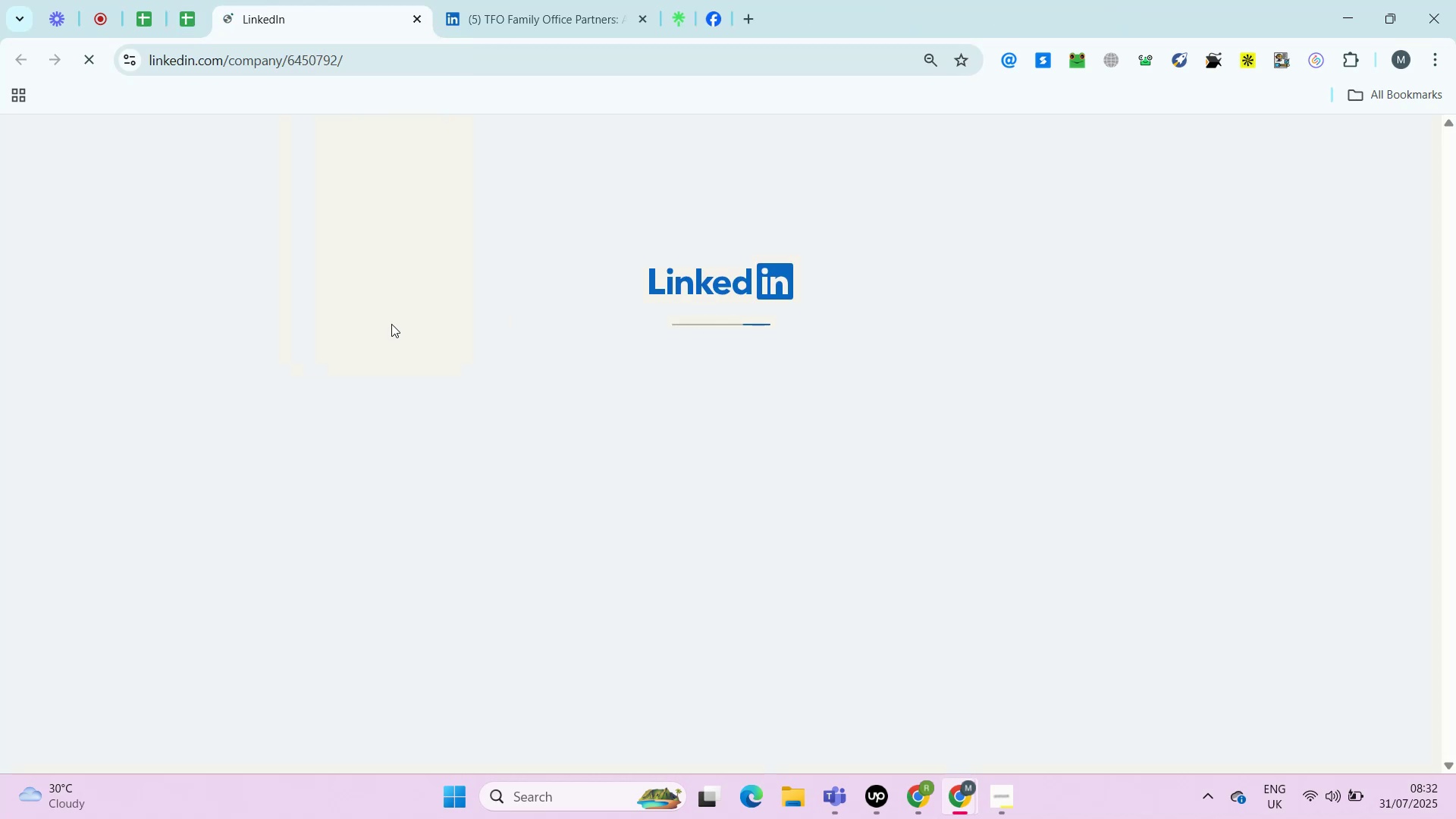 
right_click([295, 0])
 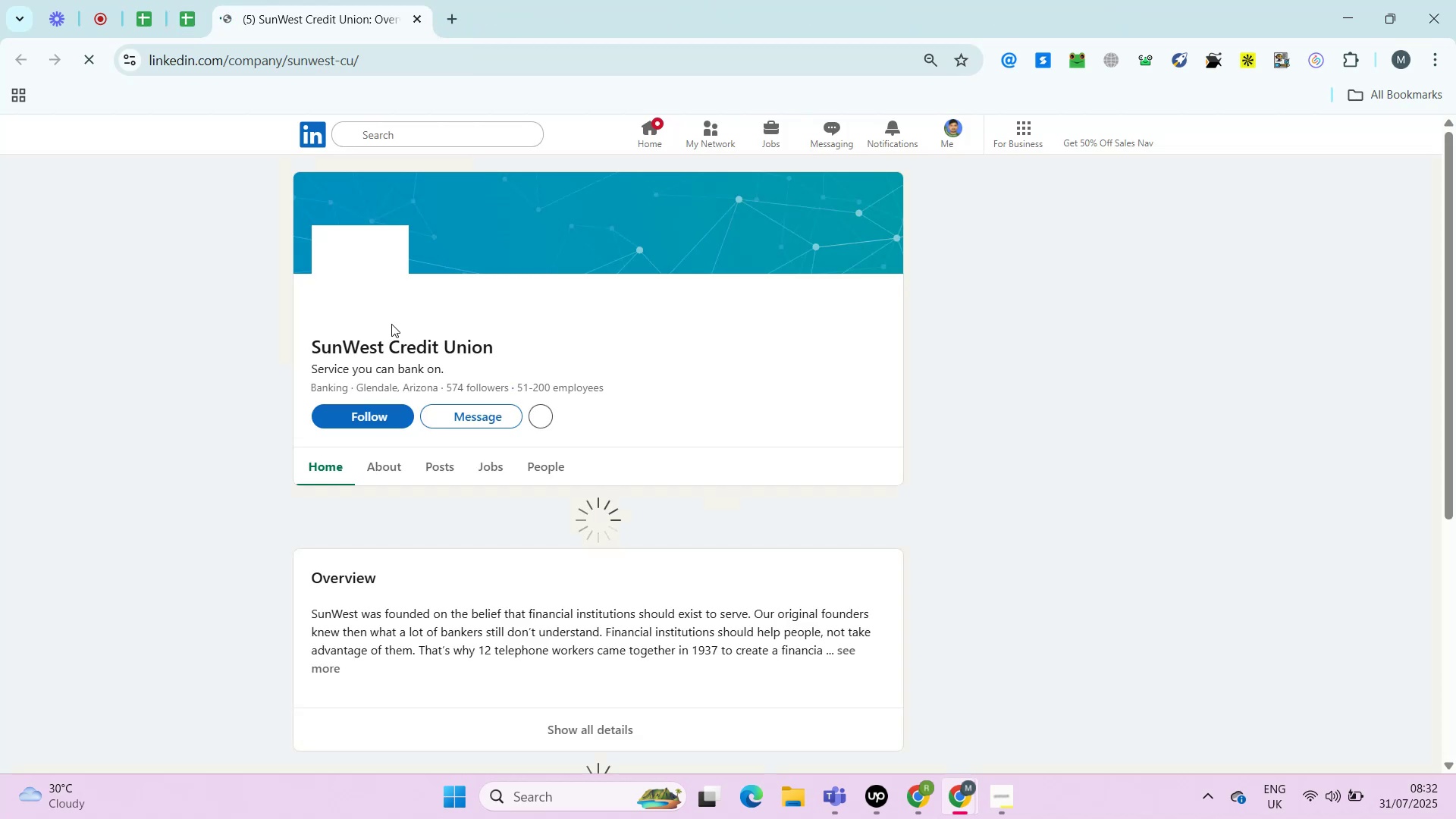 
left_click([391, 324])
 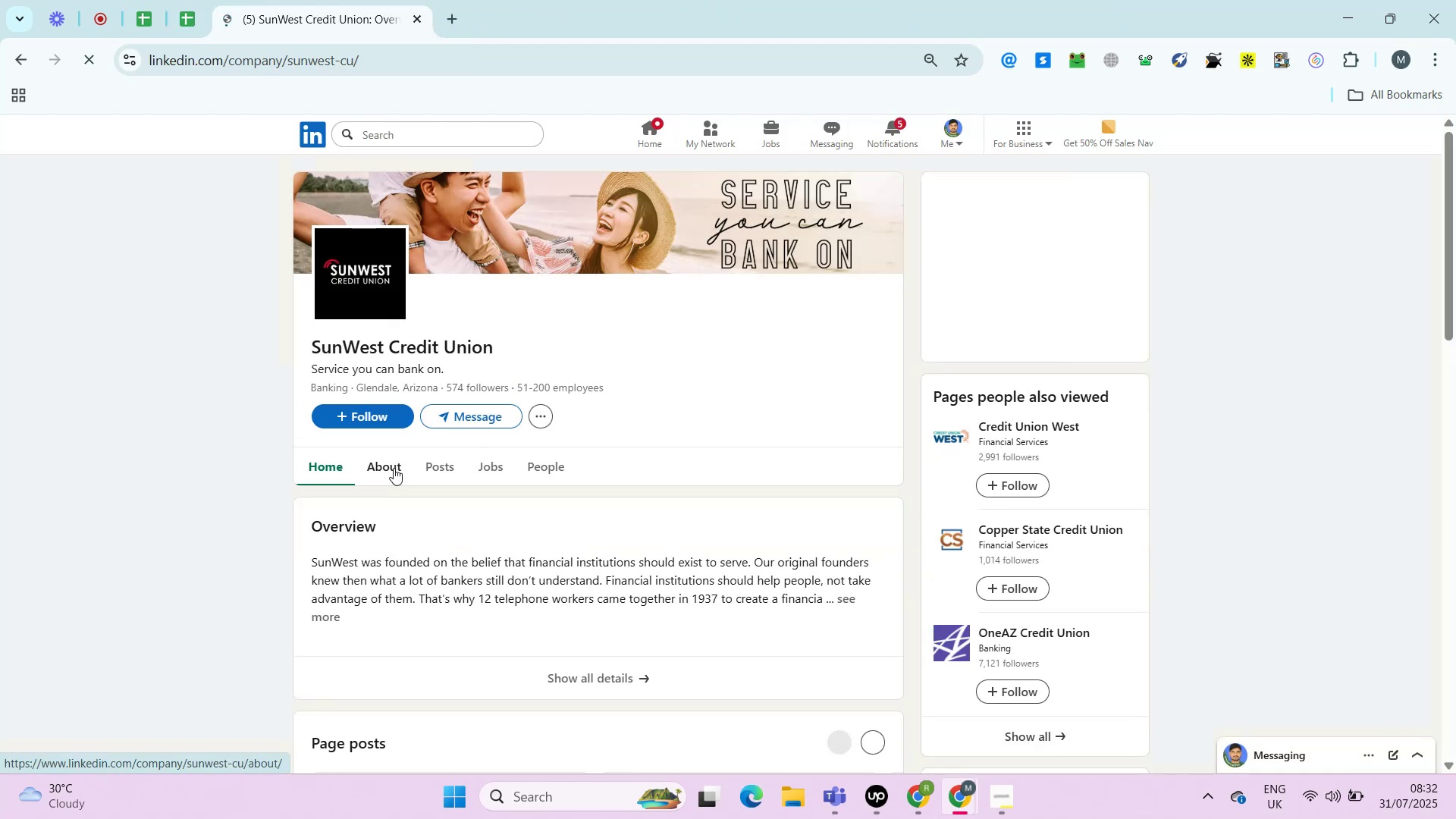 
left_click([394, 468])
 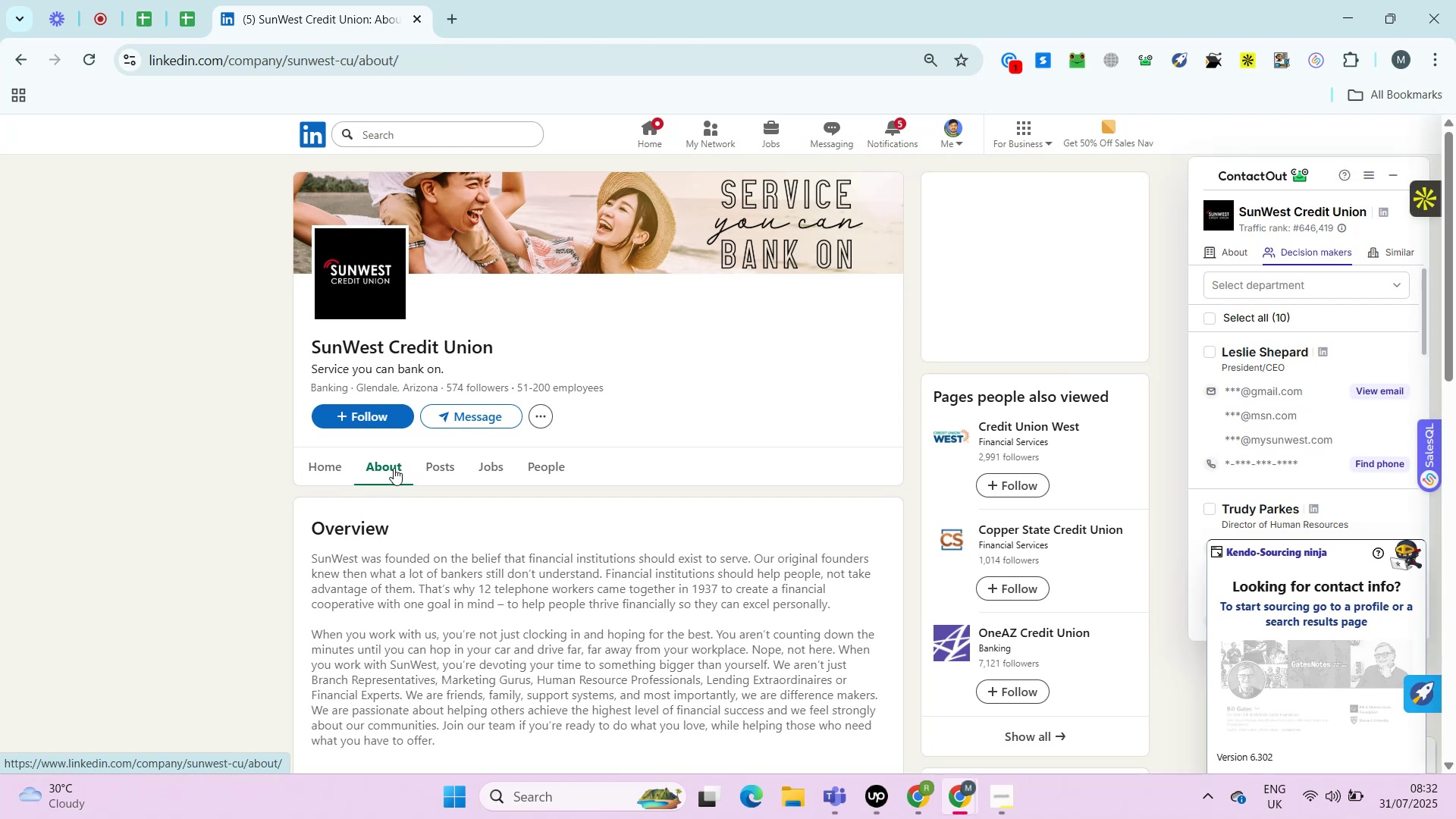 
wait(14.91)
 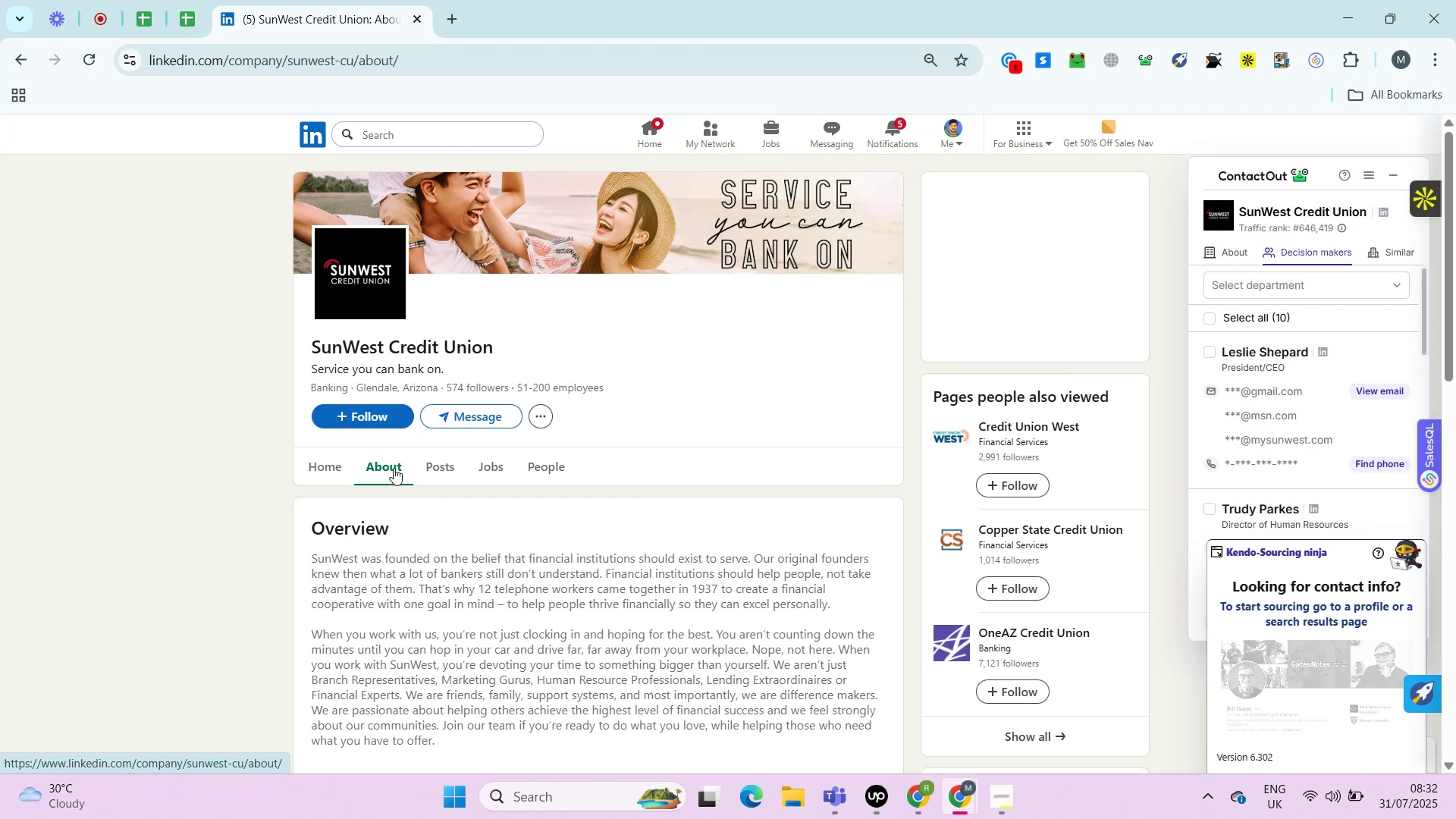 
hold_key(key=ControlLeft, duration=0.8)
left_click([405, 448])
 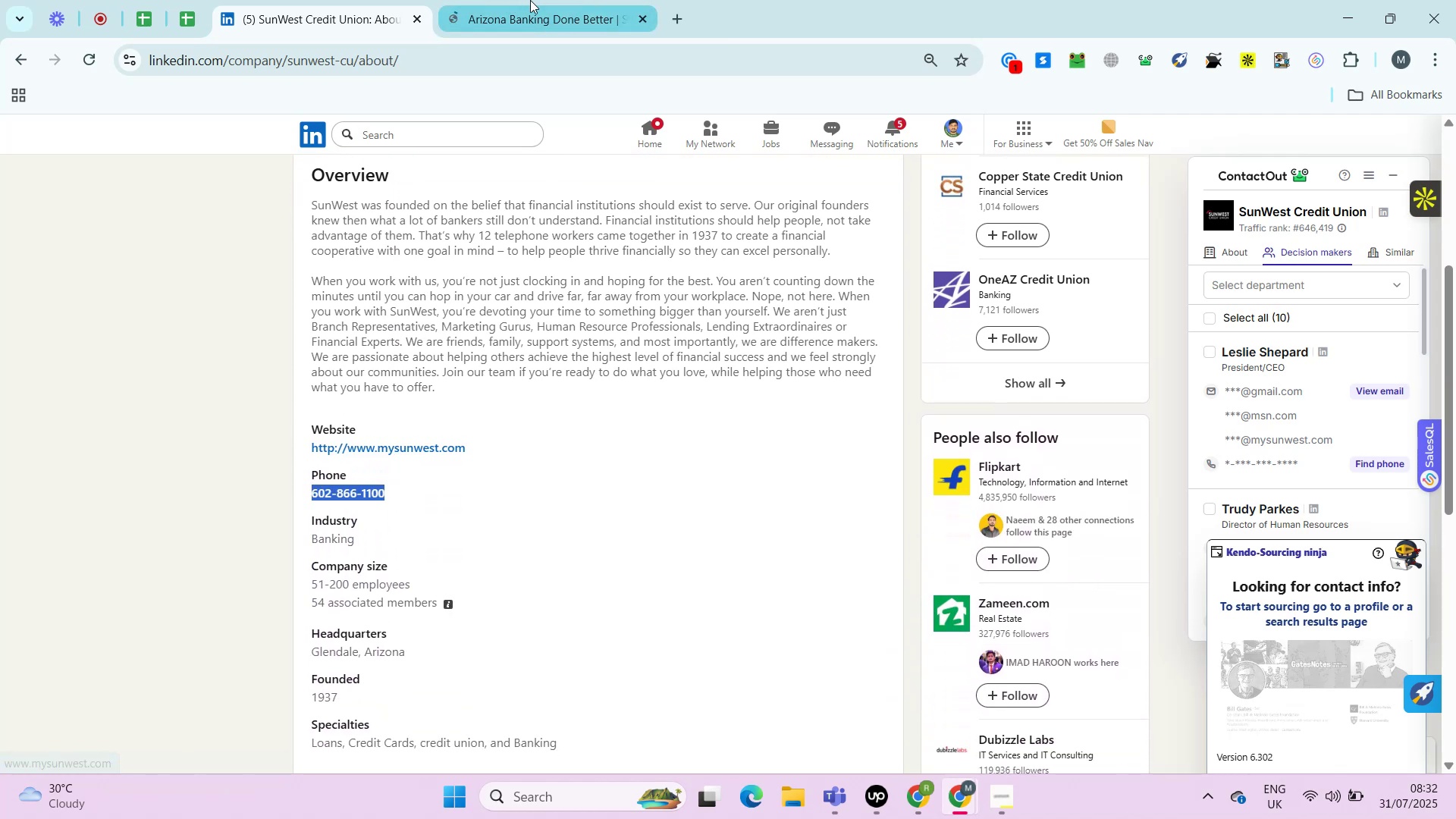 
left_click_drag(start_coordinate=[403, 495], to_coordinate=[311, 495])
 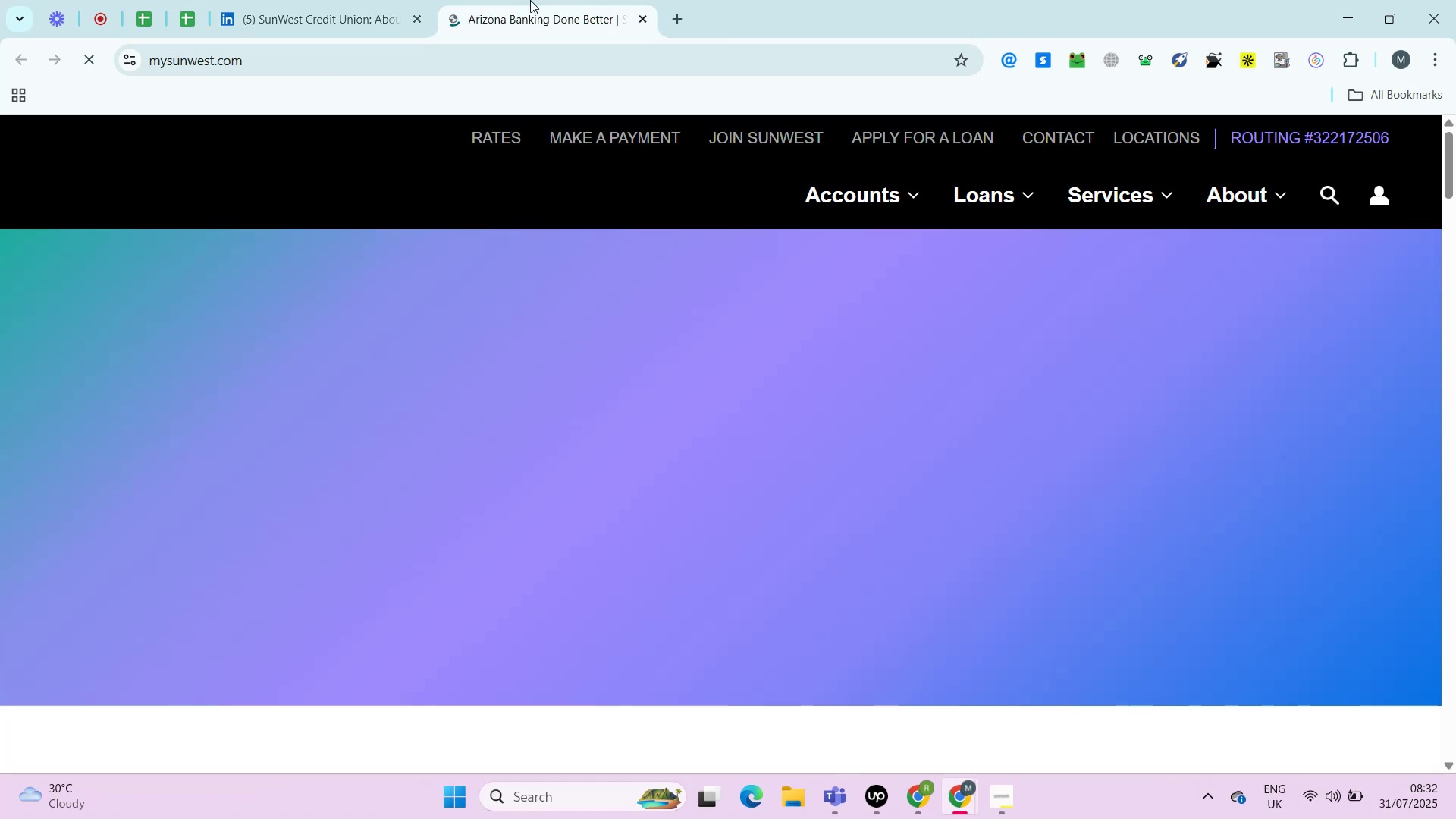 
hold_key(key=ControlLeft, duration=0.36)
 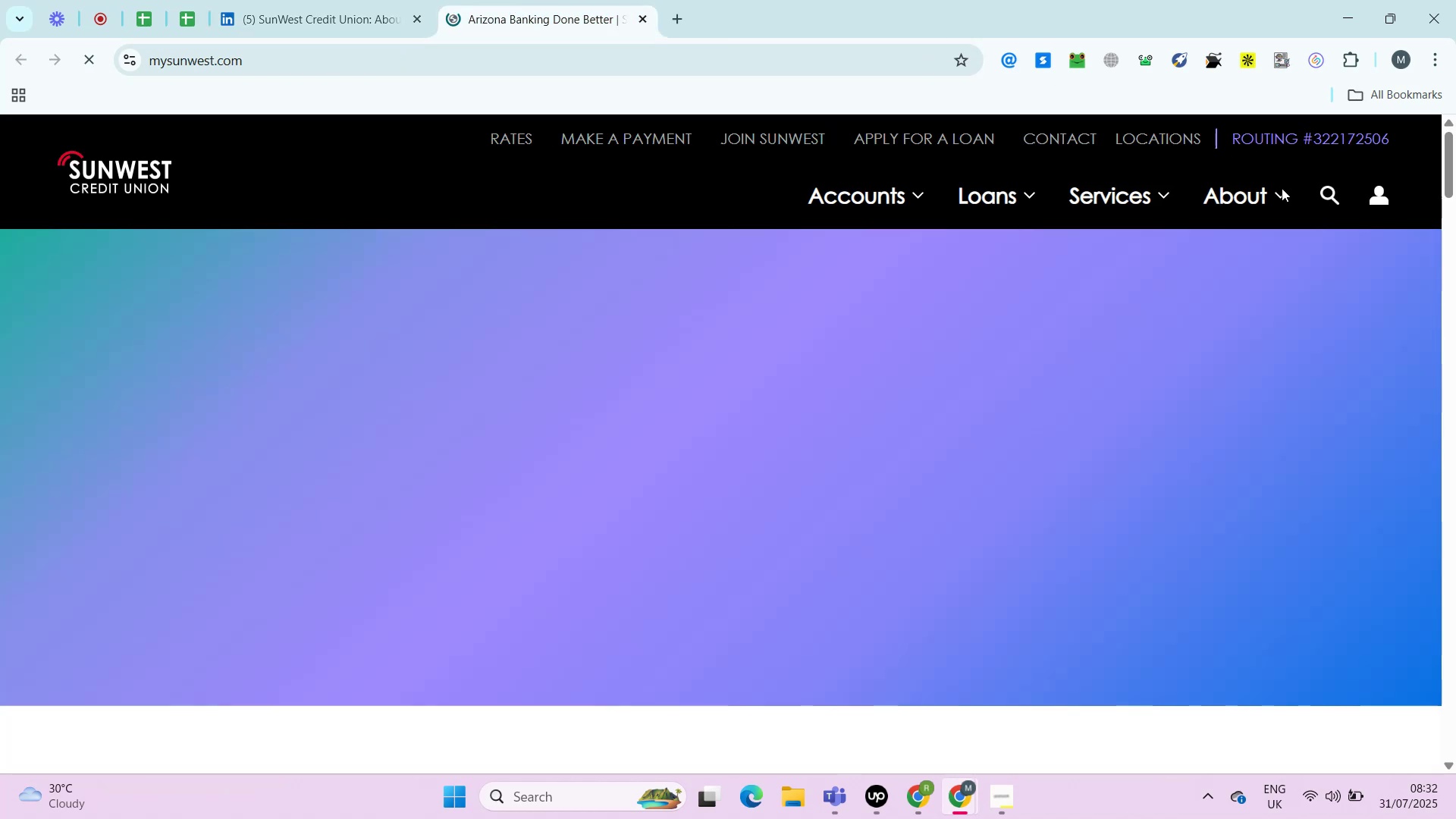 
key(C)
 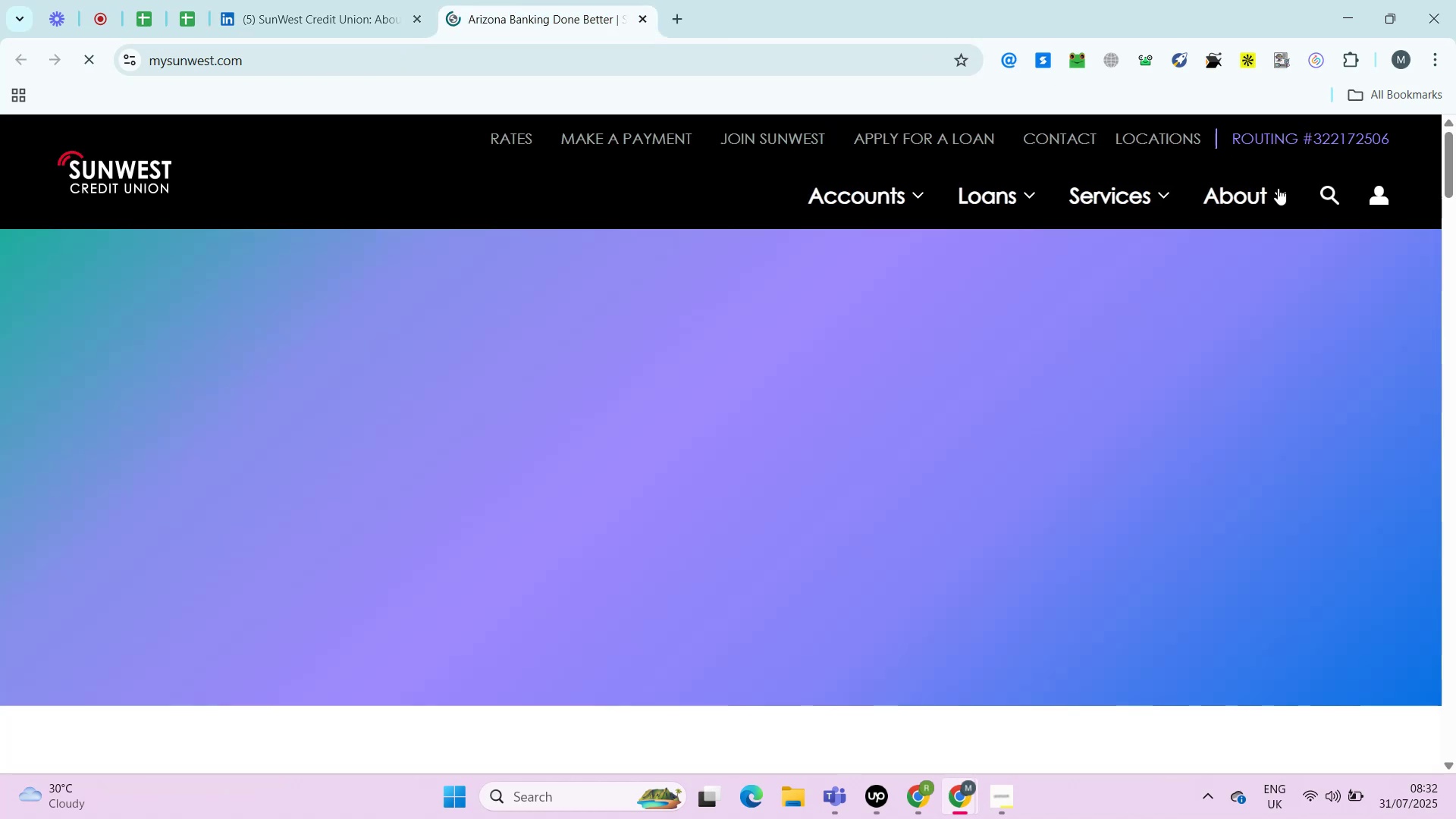 
left_click([530, 0])
 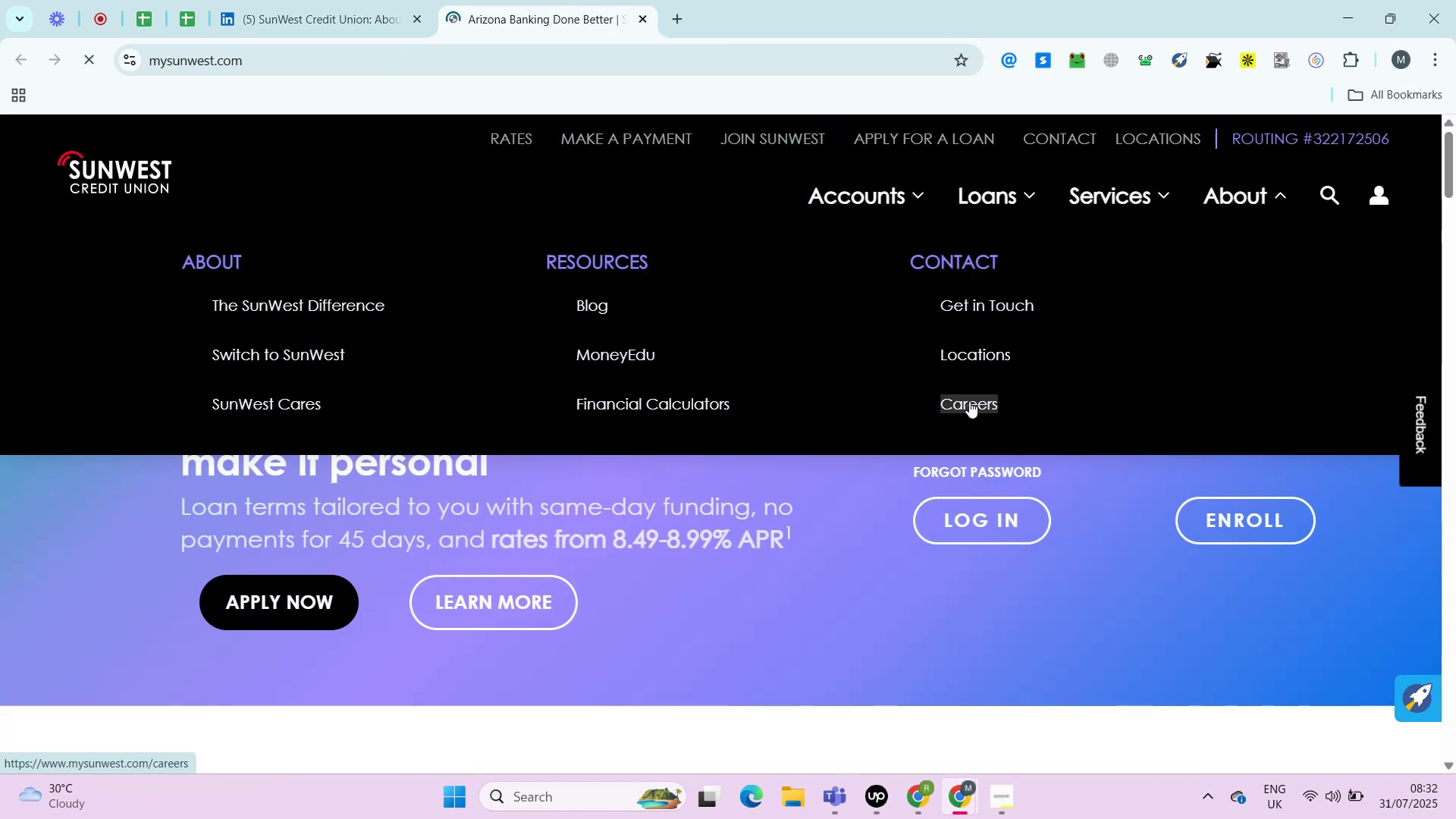 
left_click([1278, 188])
 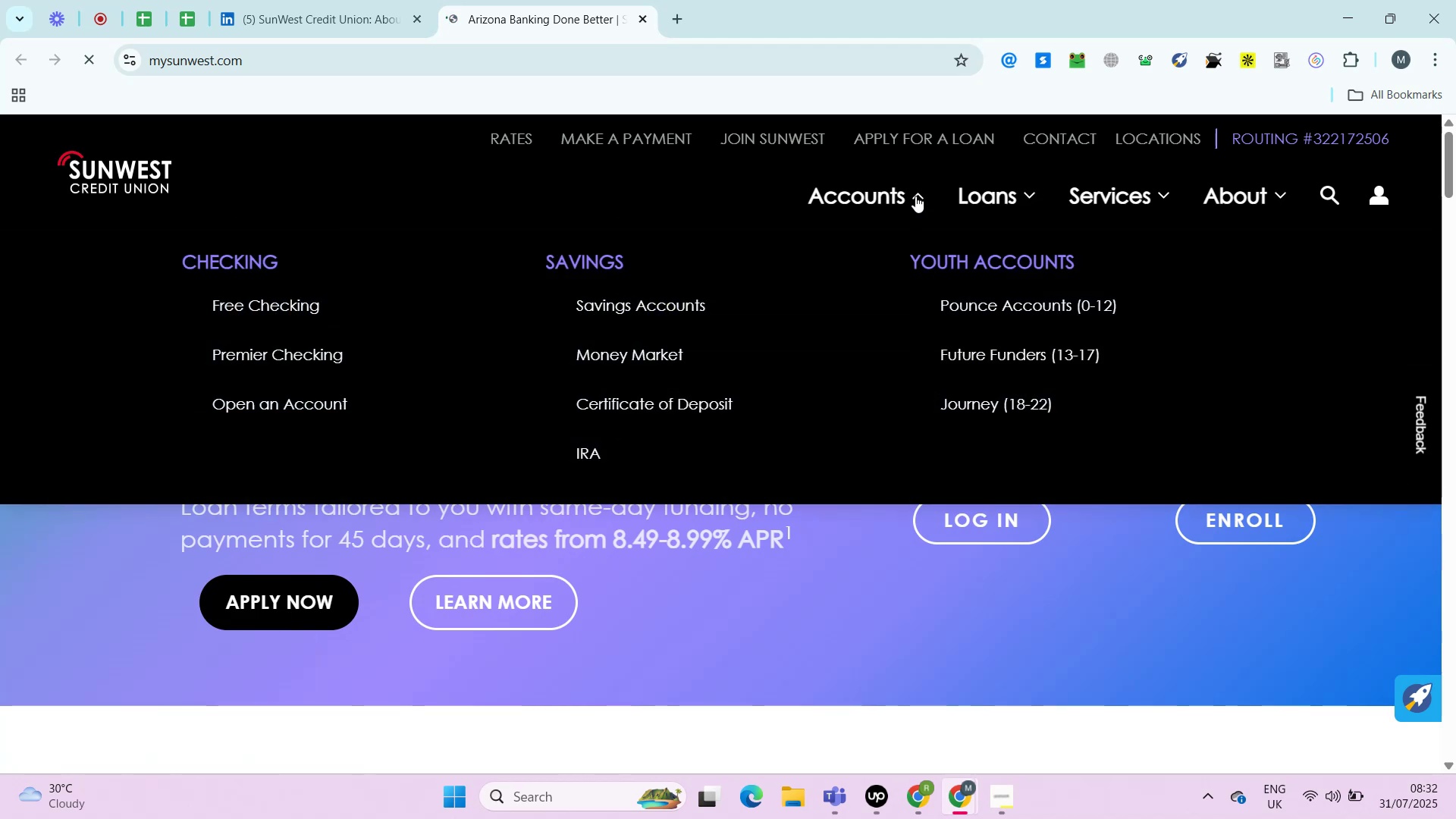 
left_click([157, 729])
 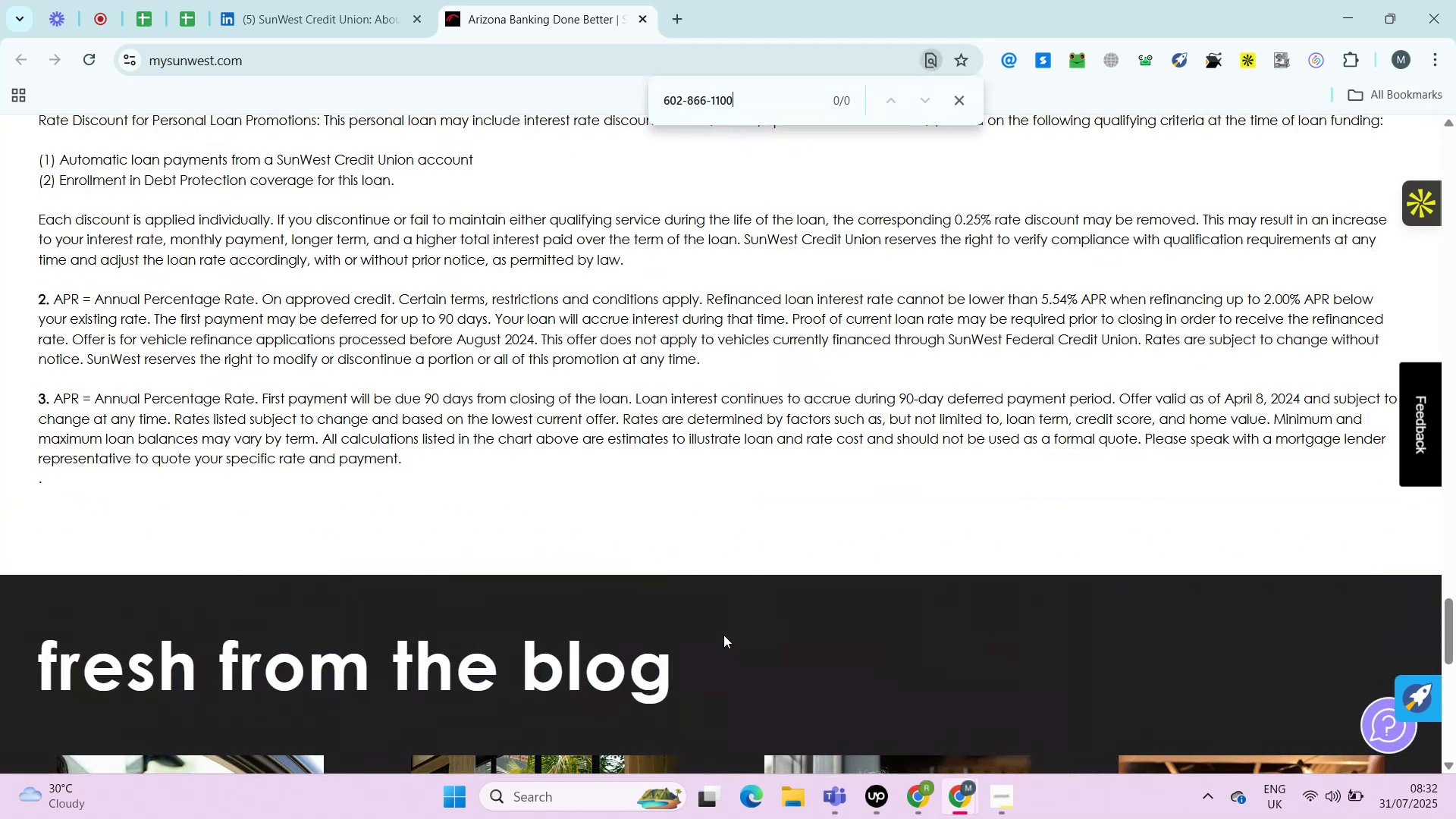 
wait(5.94)
 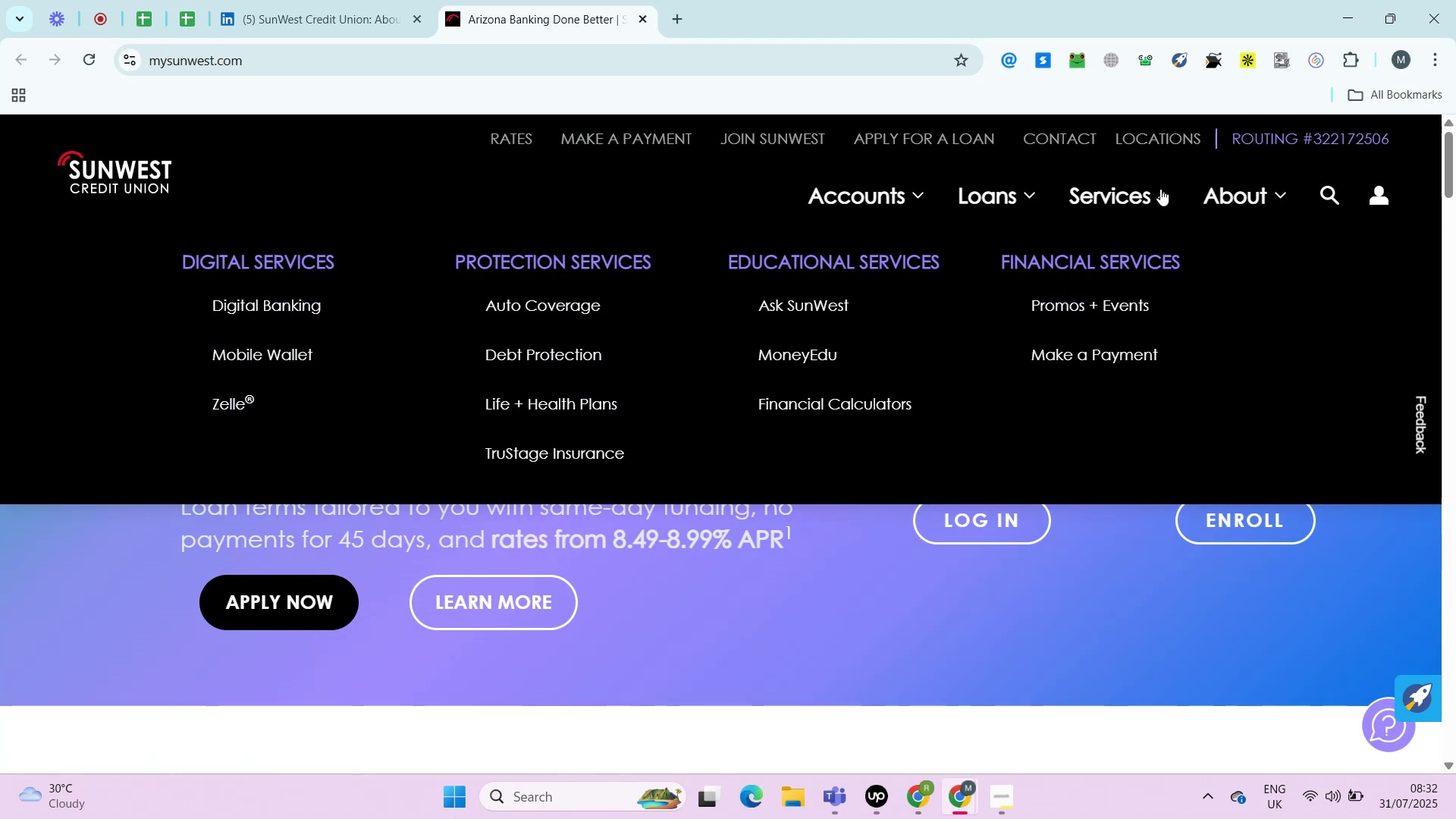 
key(Control+F)
 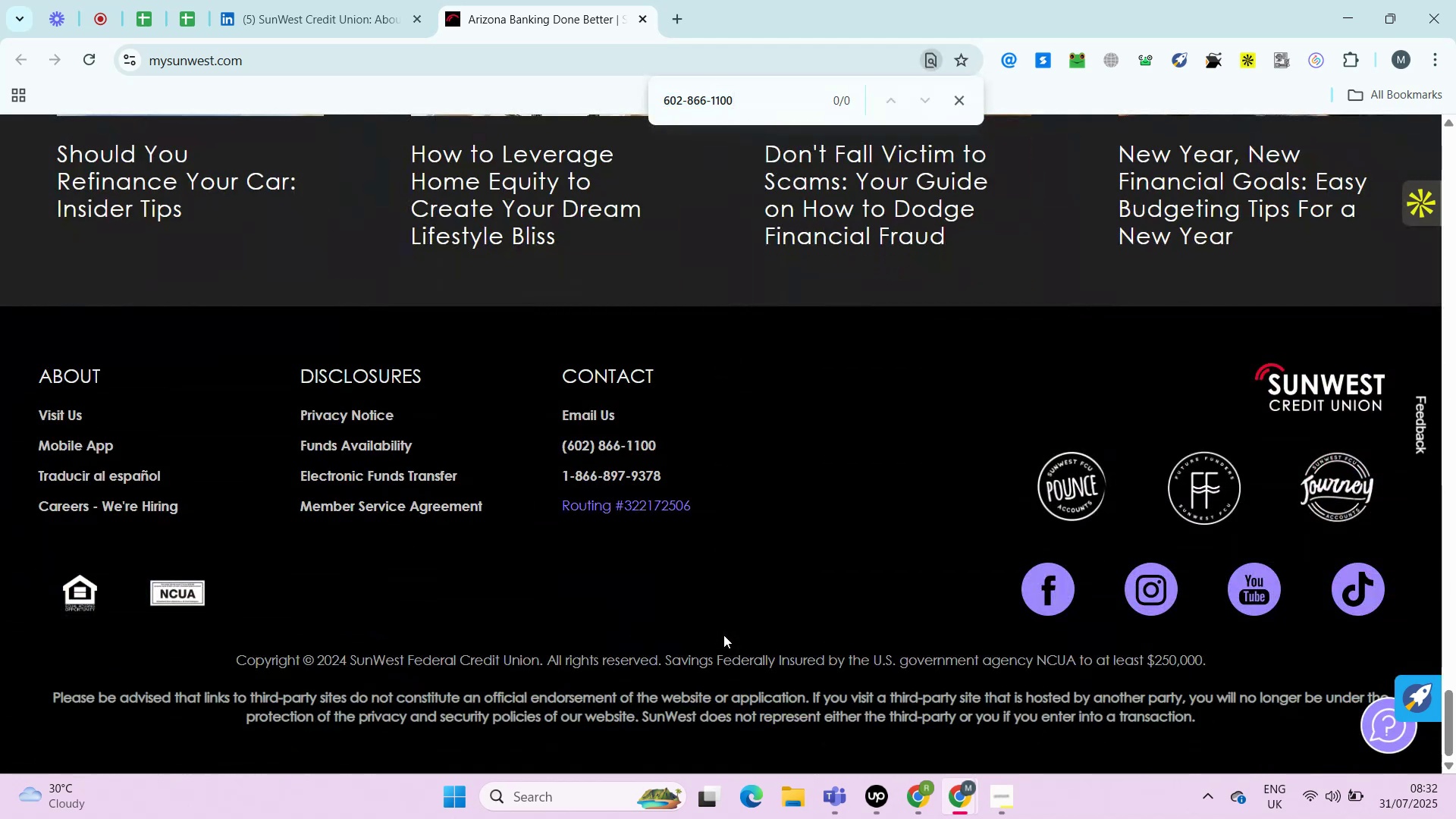 
key(Control+V)
 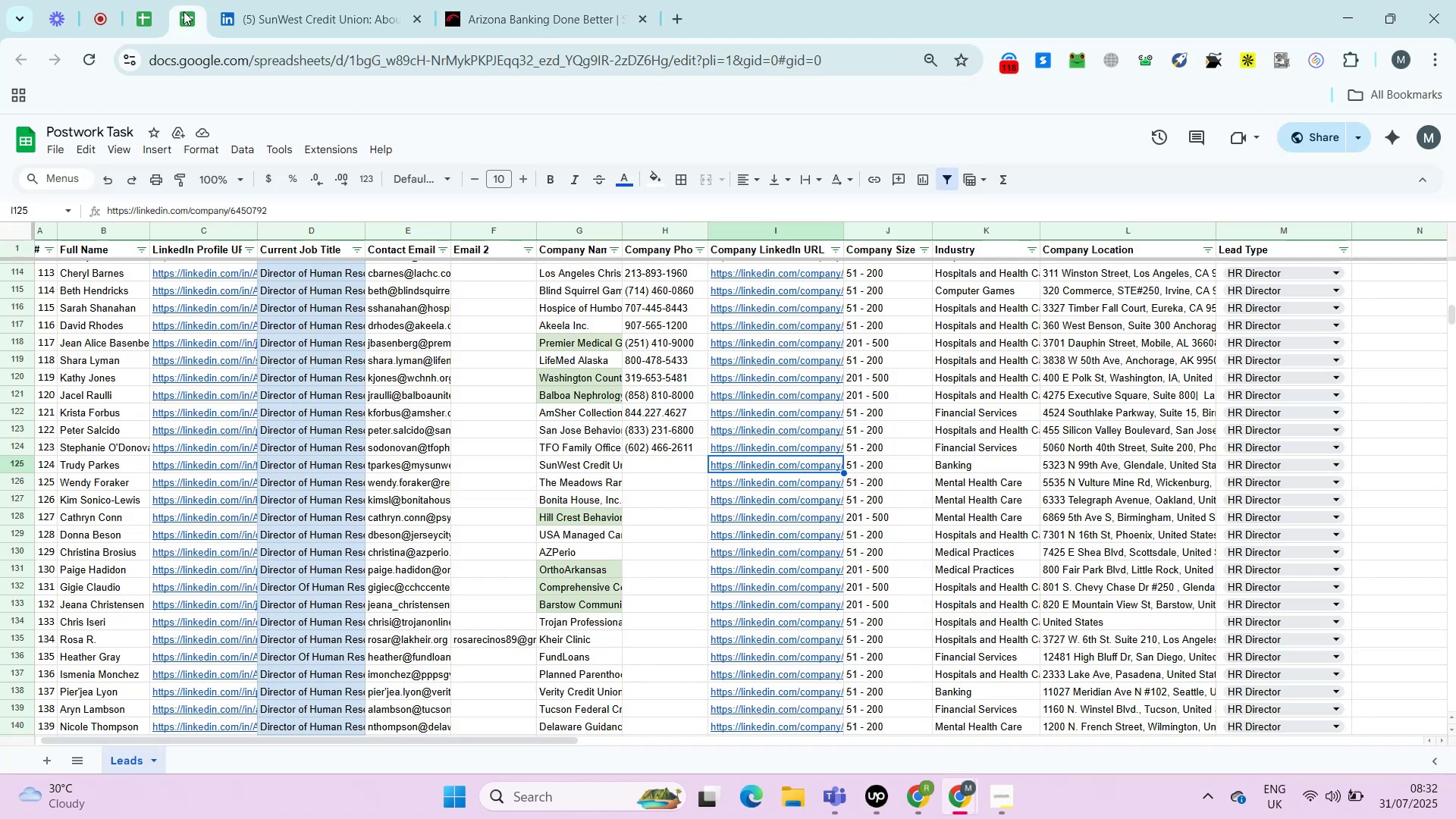 
wait(6.28)
 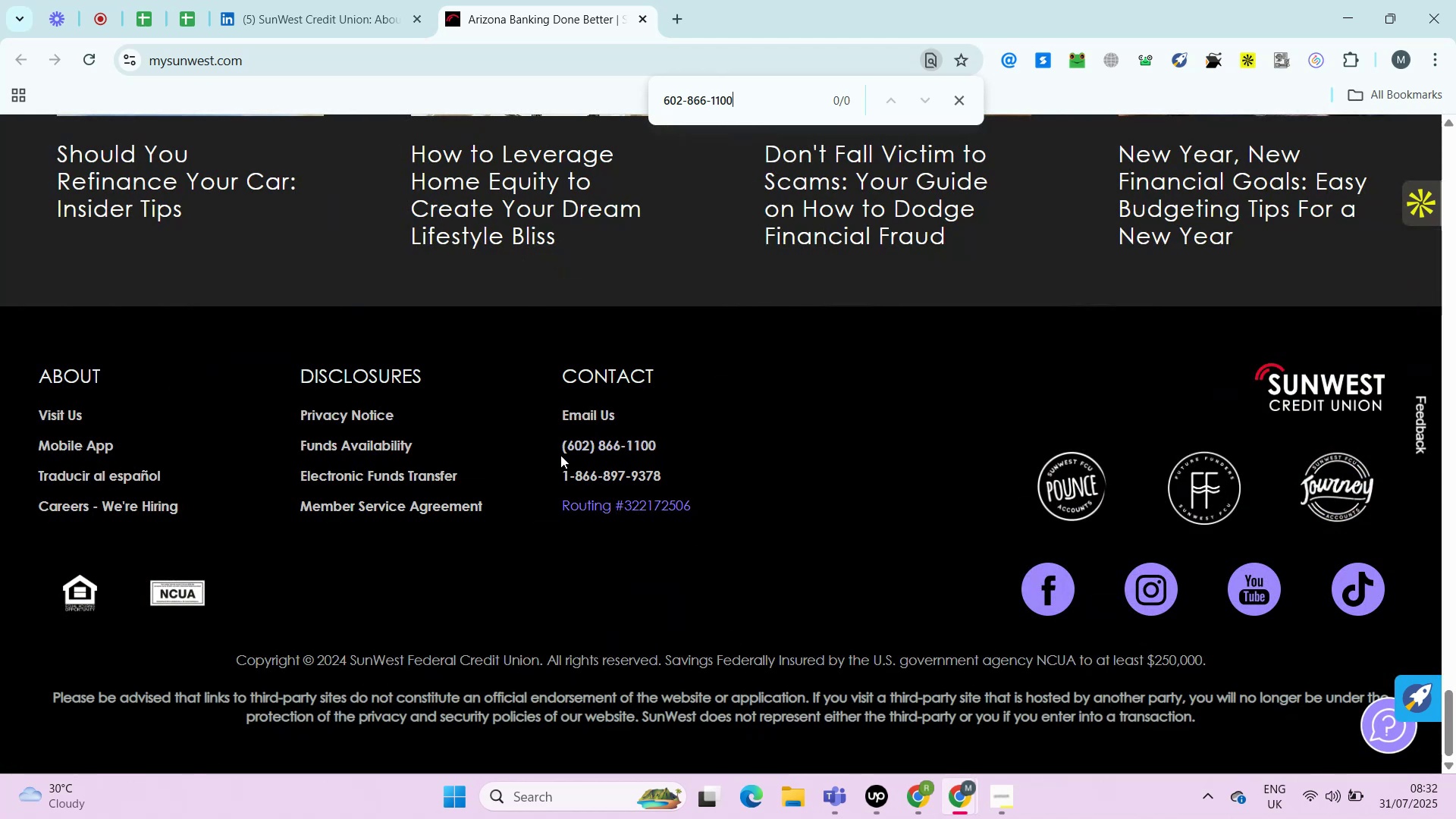 
left_click([184, 11])
 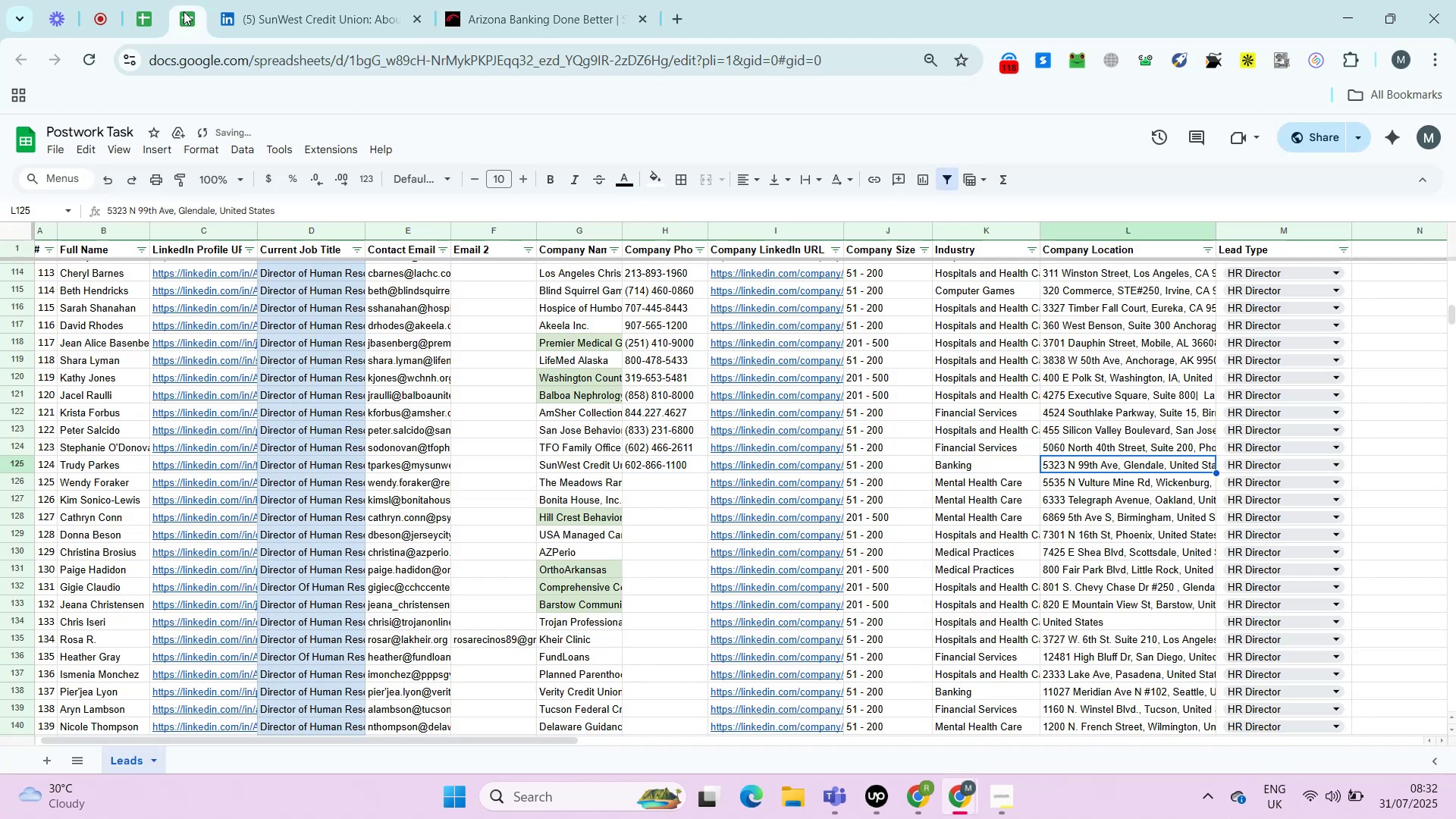 
key(ArrowLeft)
 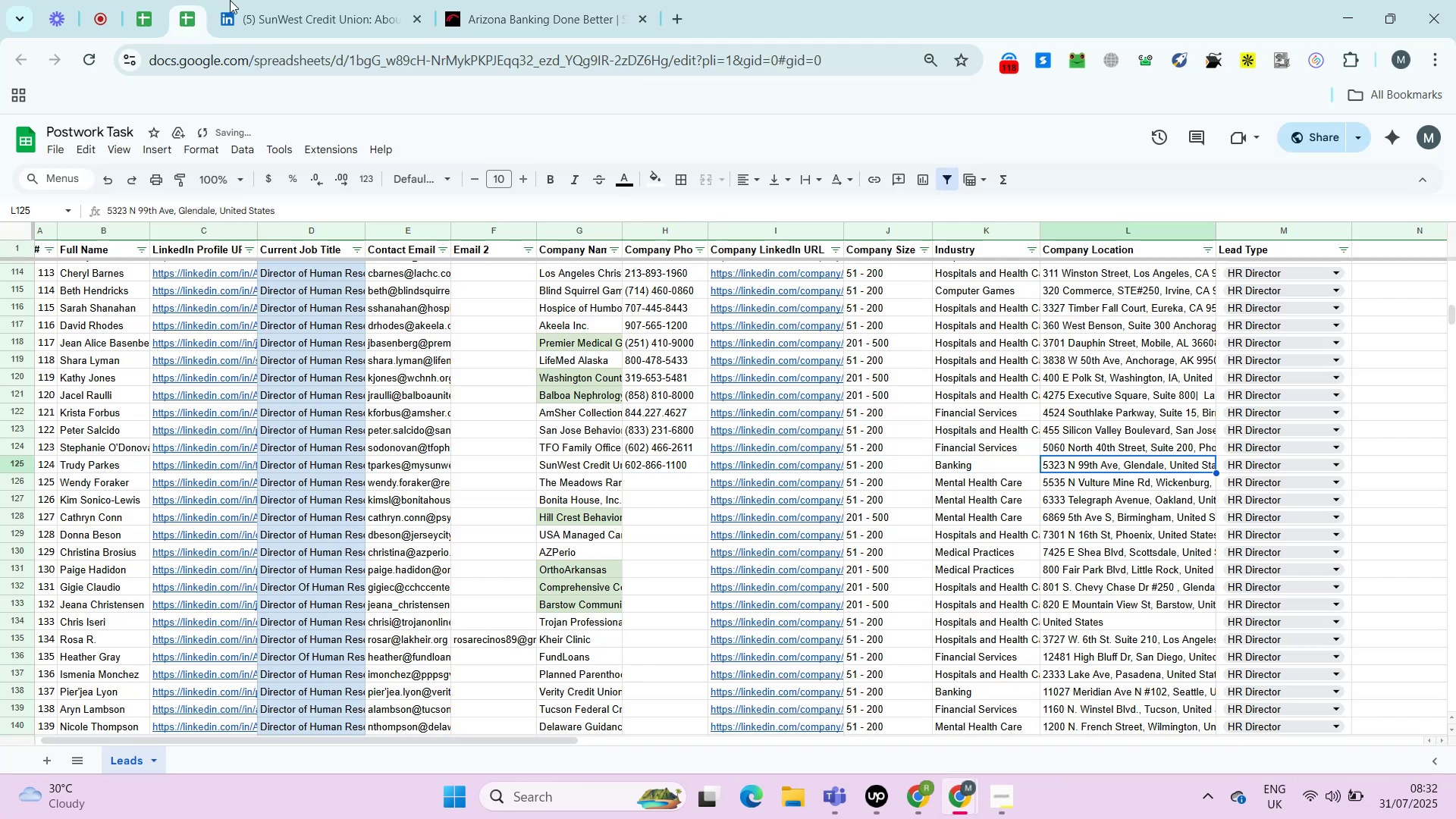 
key(Control+ControlLeft)
 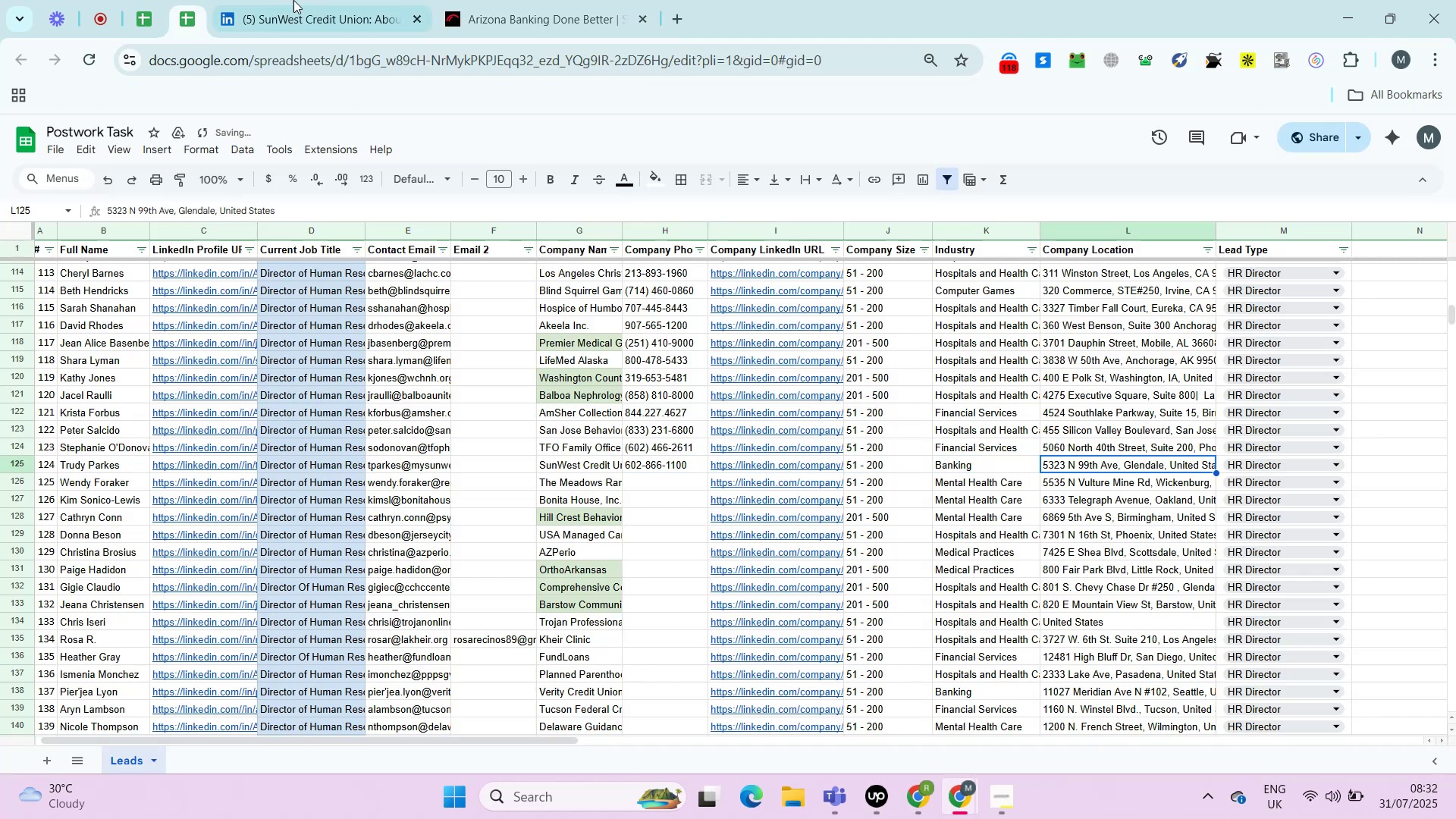 
key(Control+Shift+ShiftLeft)
 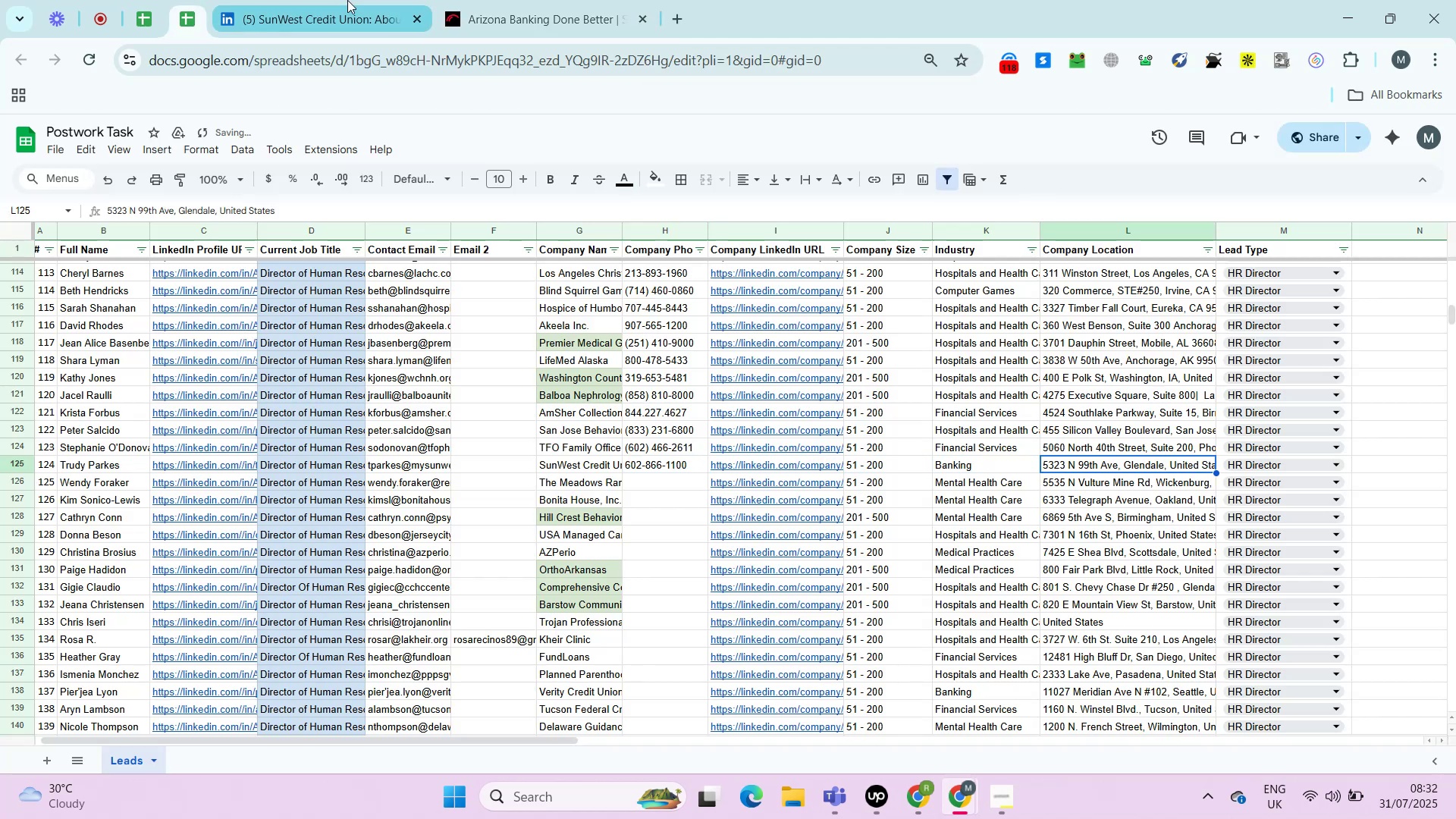 
key(Control+Shift+V)
 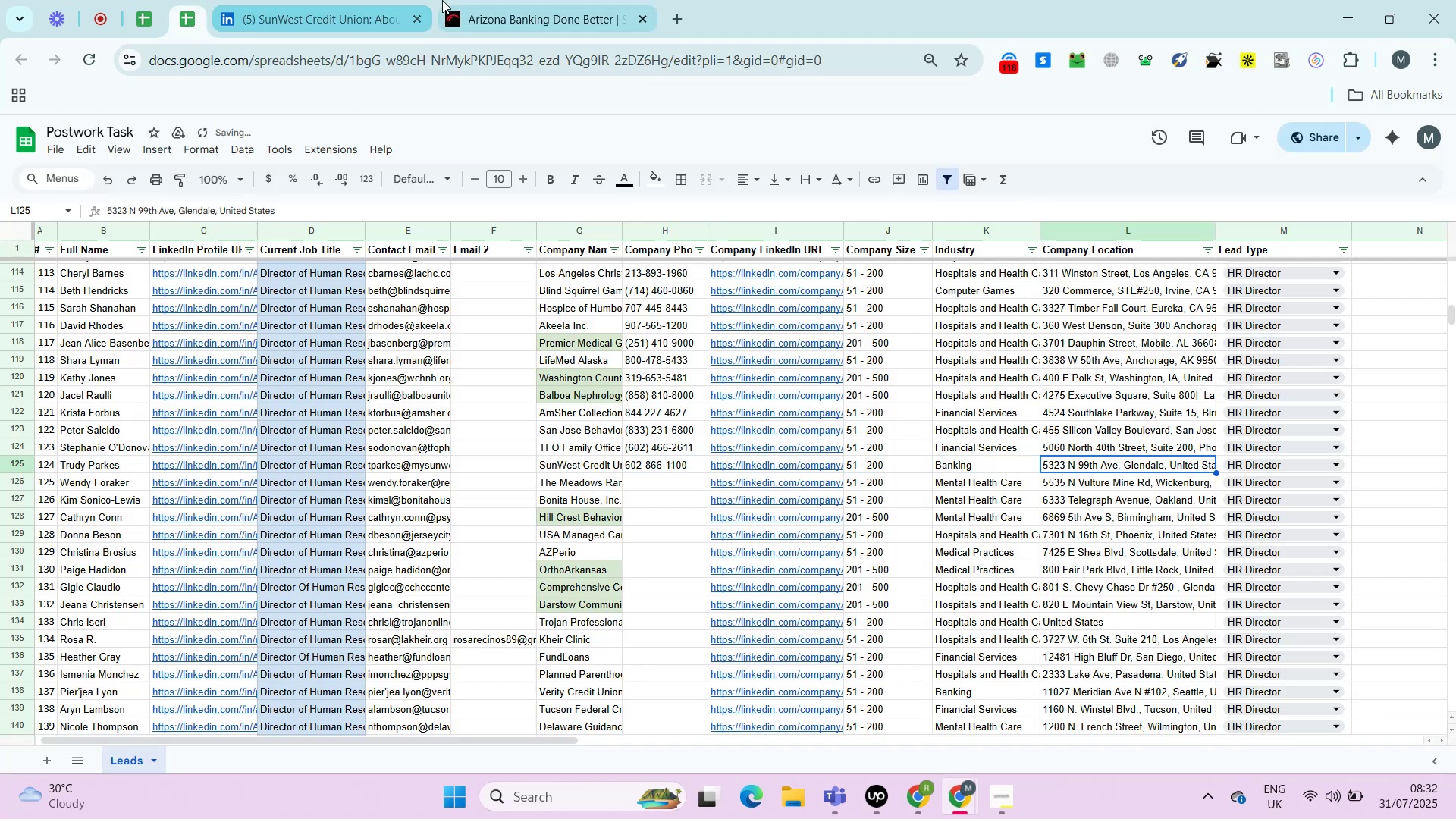 
key(ArrowRight)
 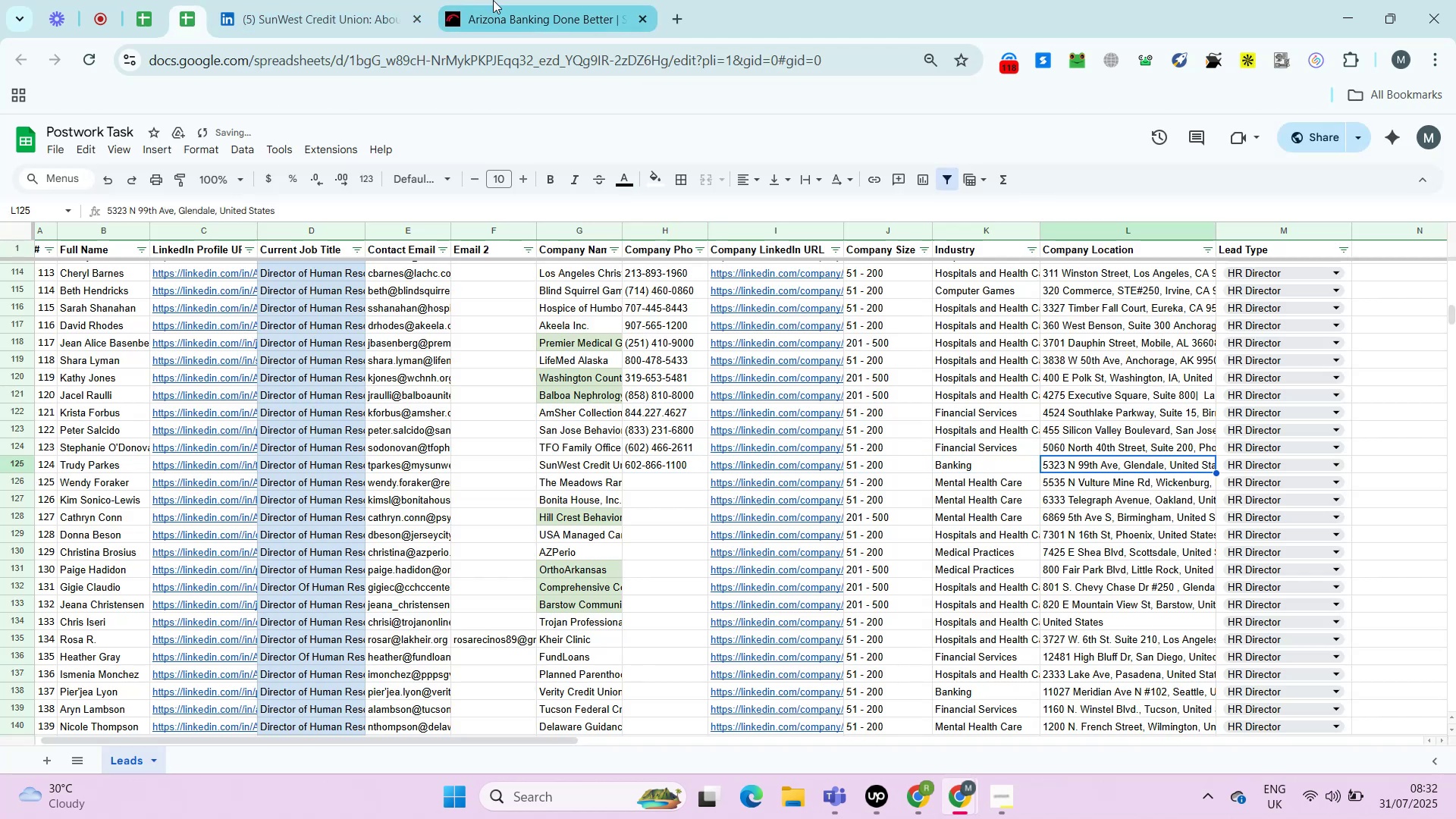 
key(ArrowRight)
 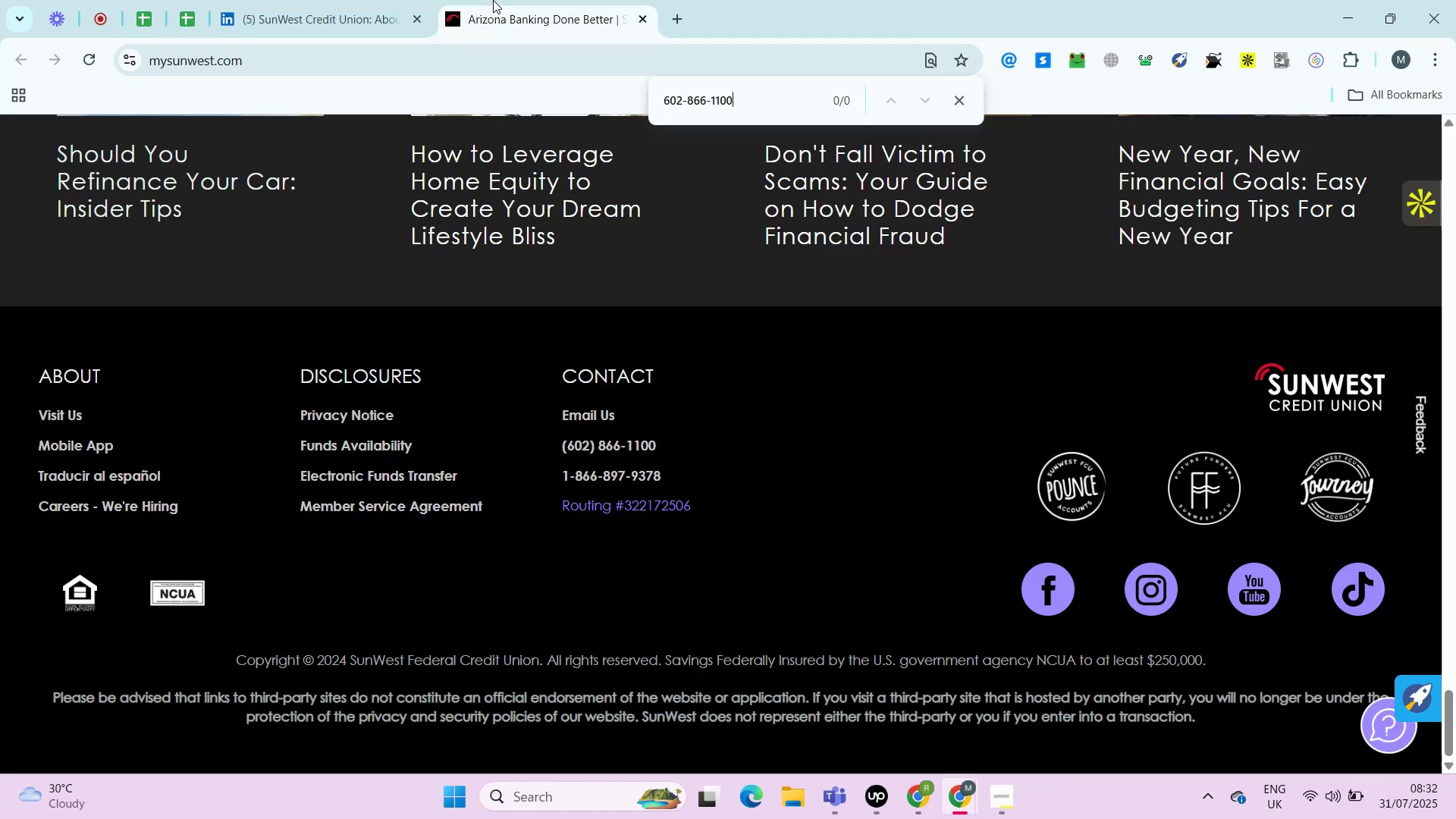 
key(ArrowRight)
 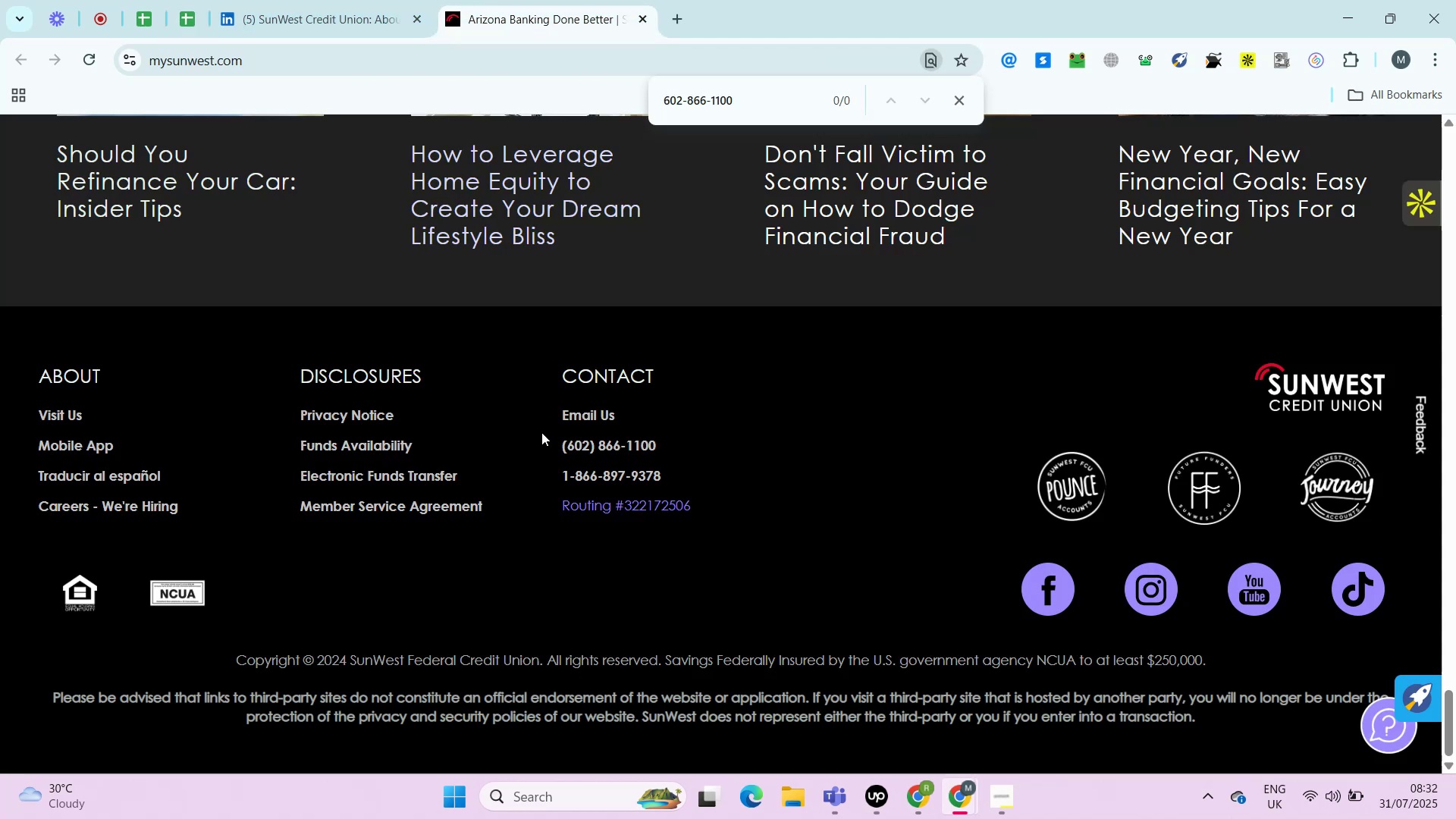 
key(ArrowRight)
 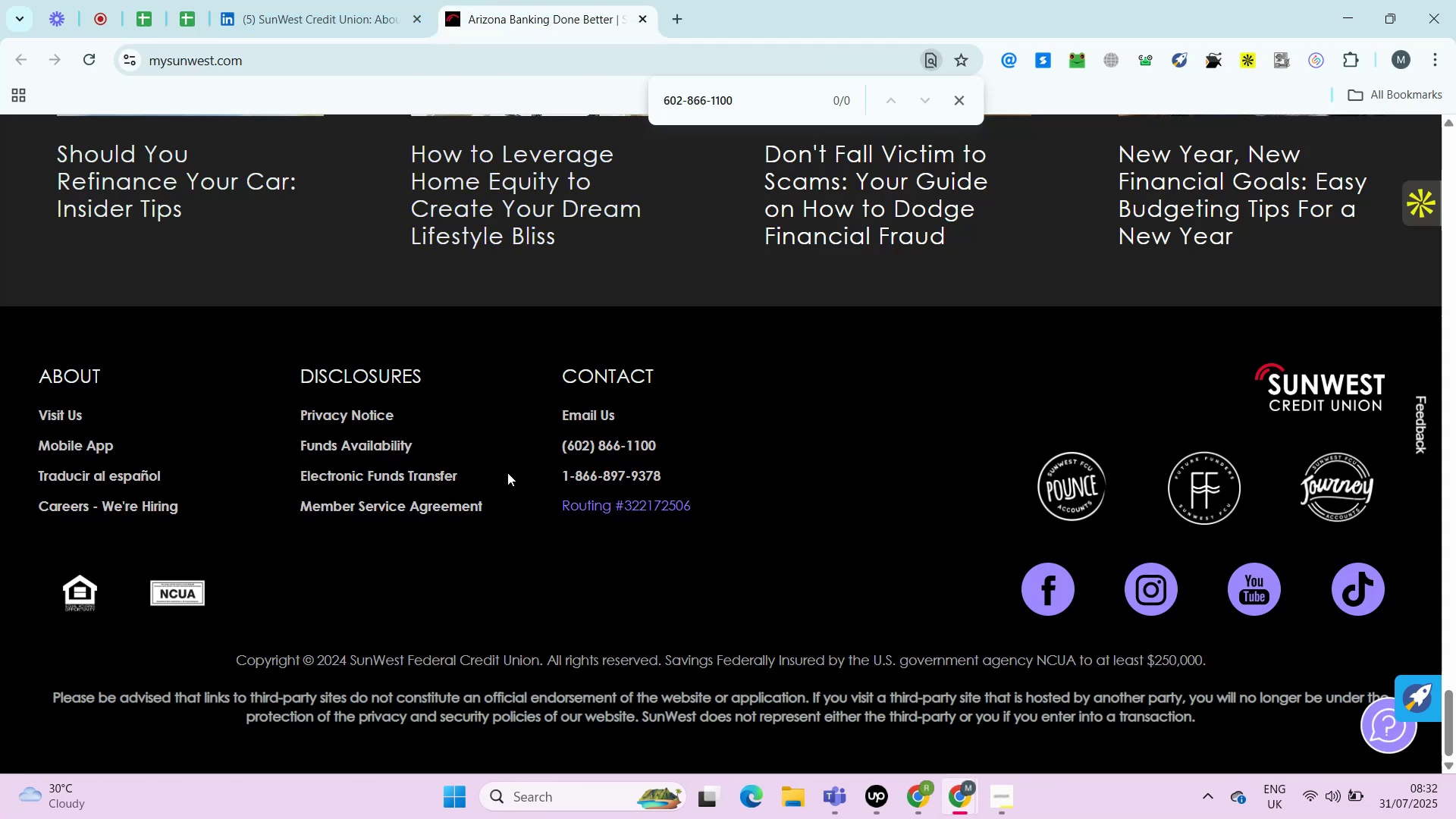 
left_click([493, 0])
 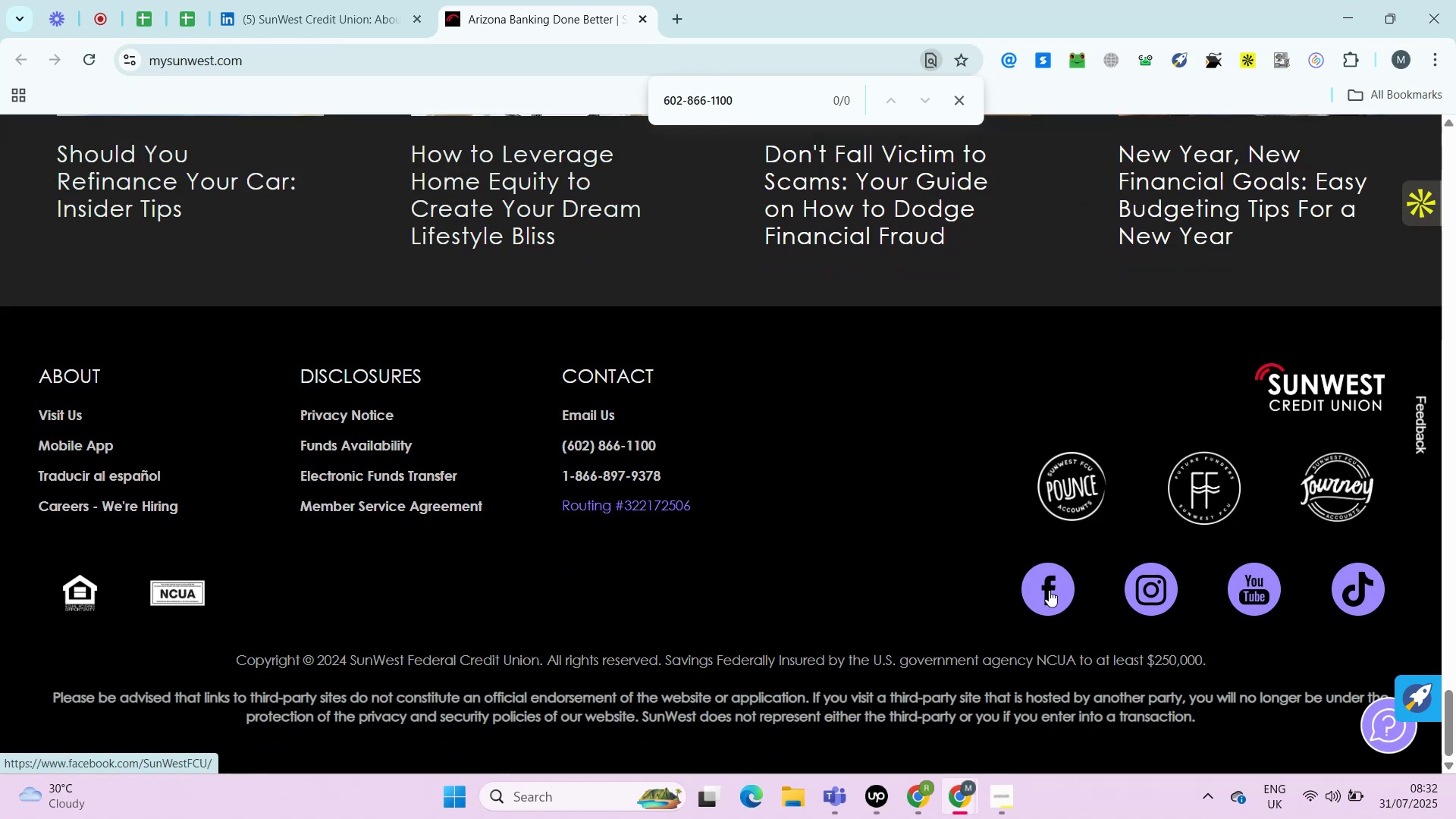 
wait(5.55)
 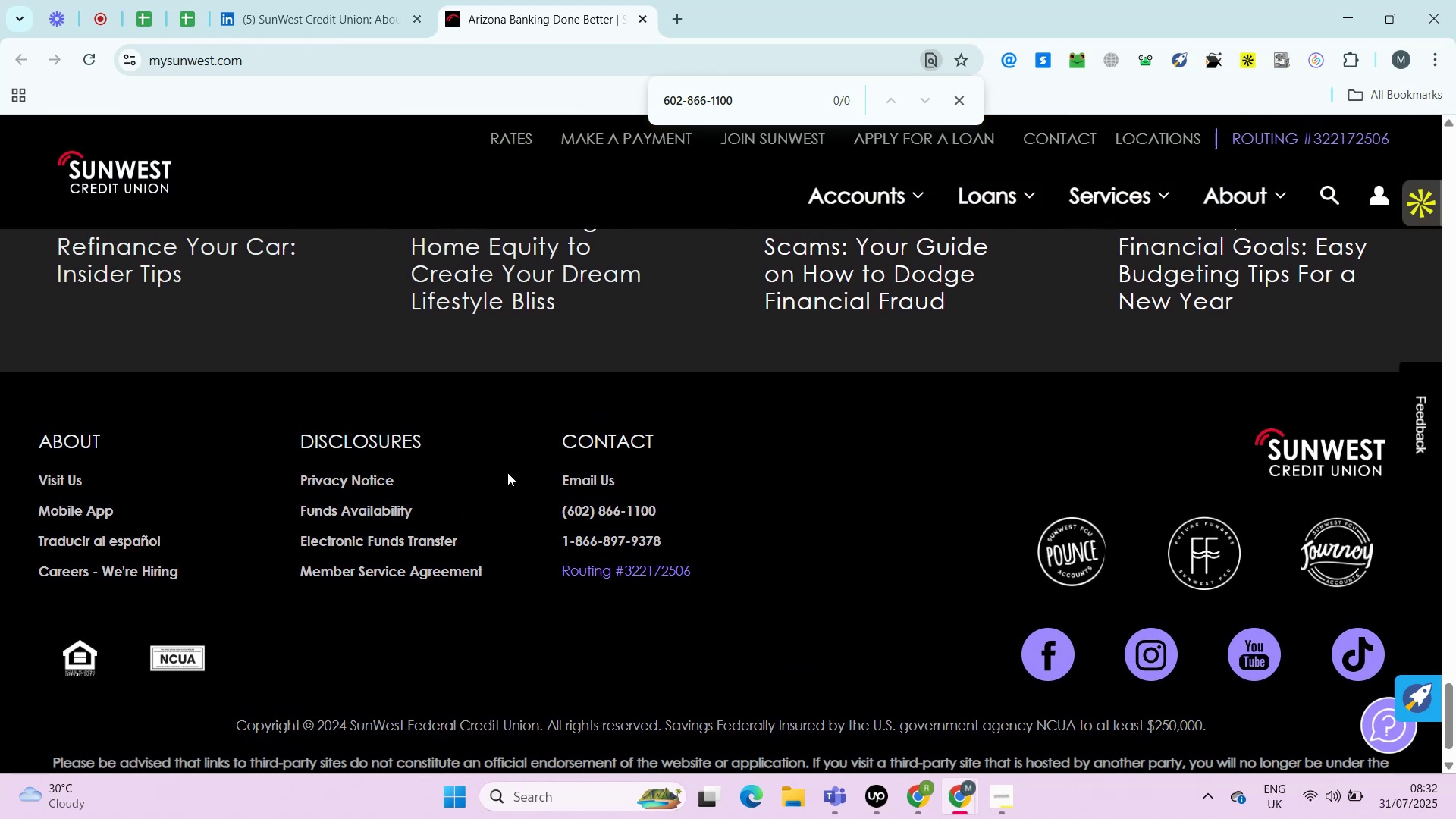 
hold_key(key=ControlLeft, duration=0.91)
left_click([1049, 590])
 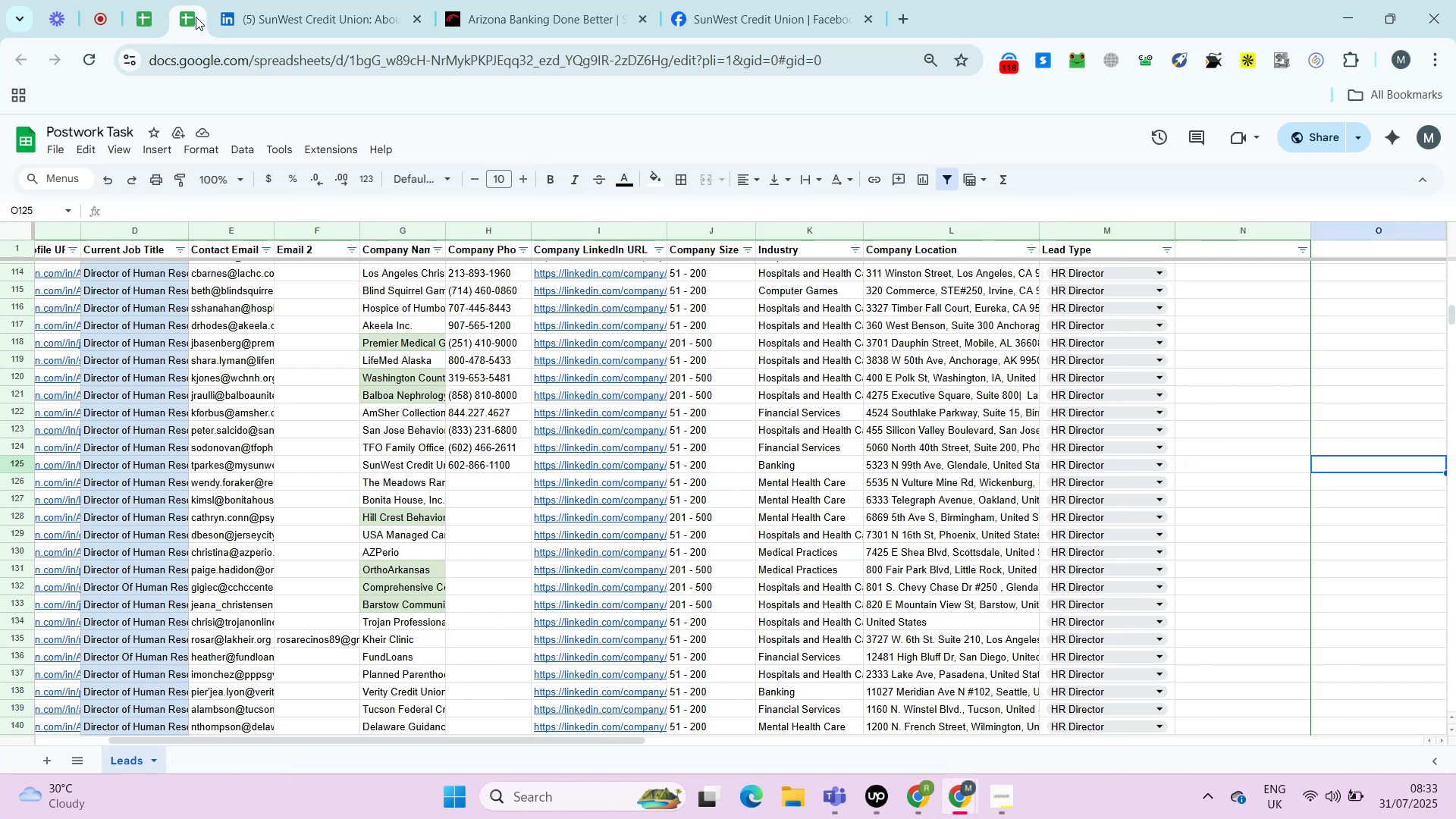 
wait(5.35)
 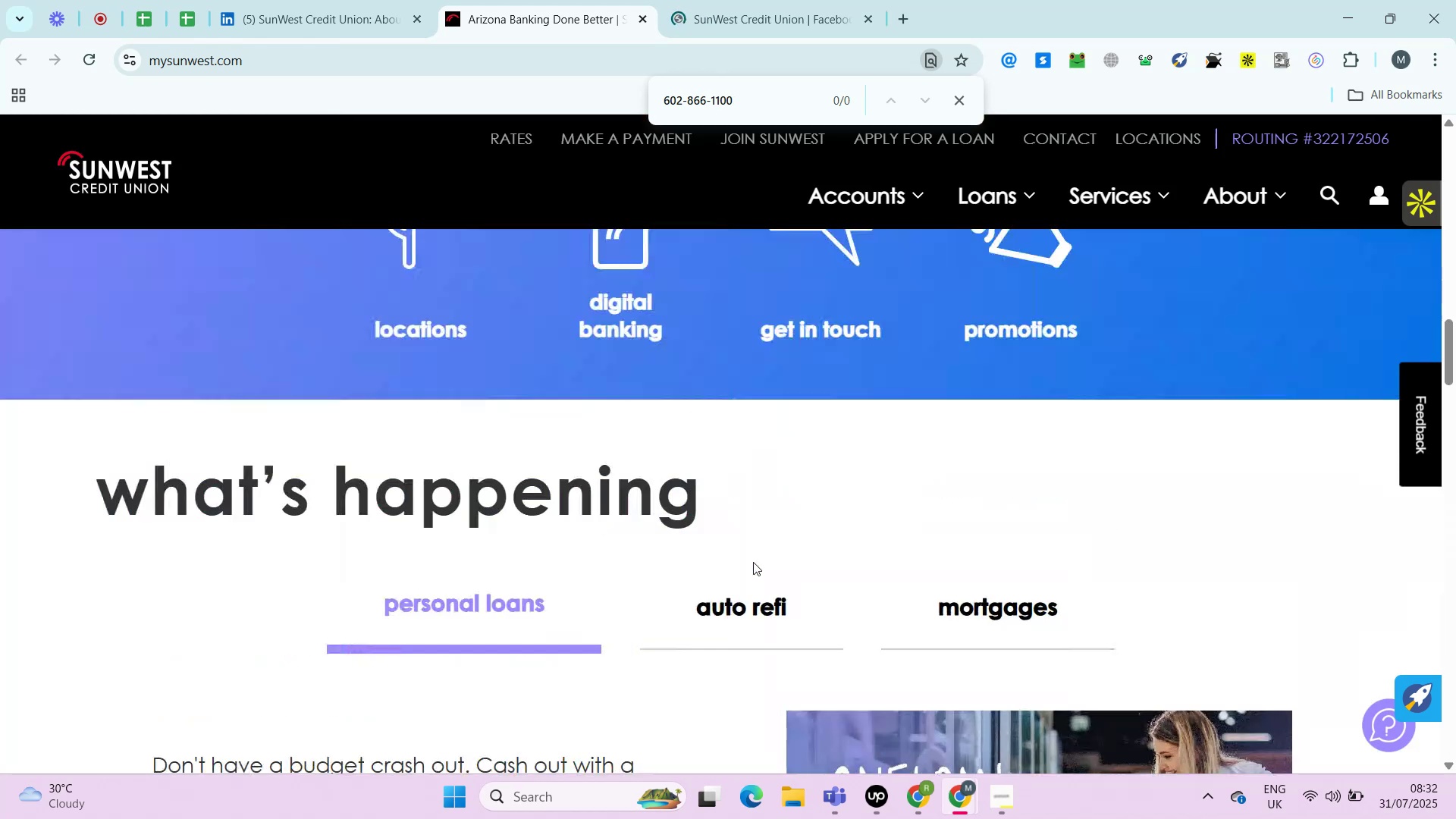 
left_click([196, 17])
 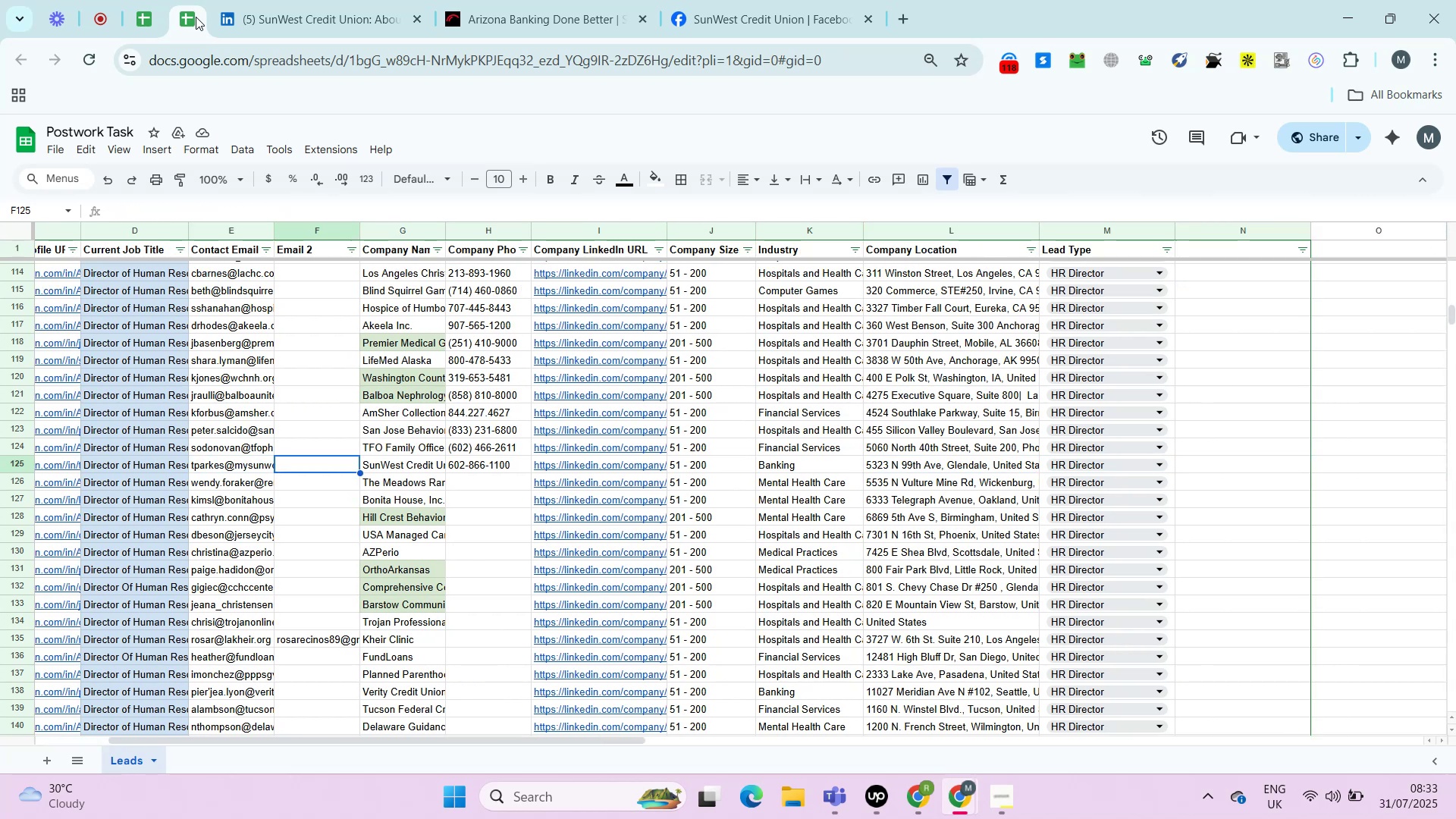 
key(ArrowRight)
 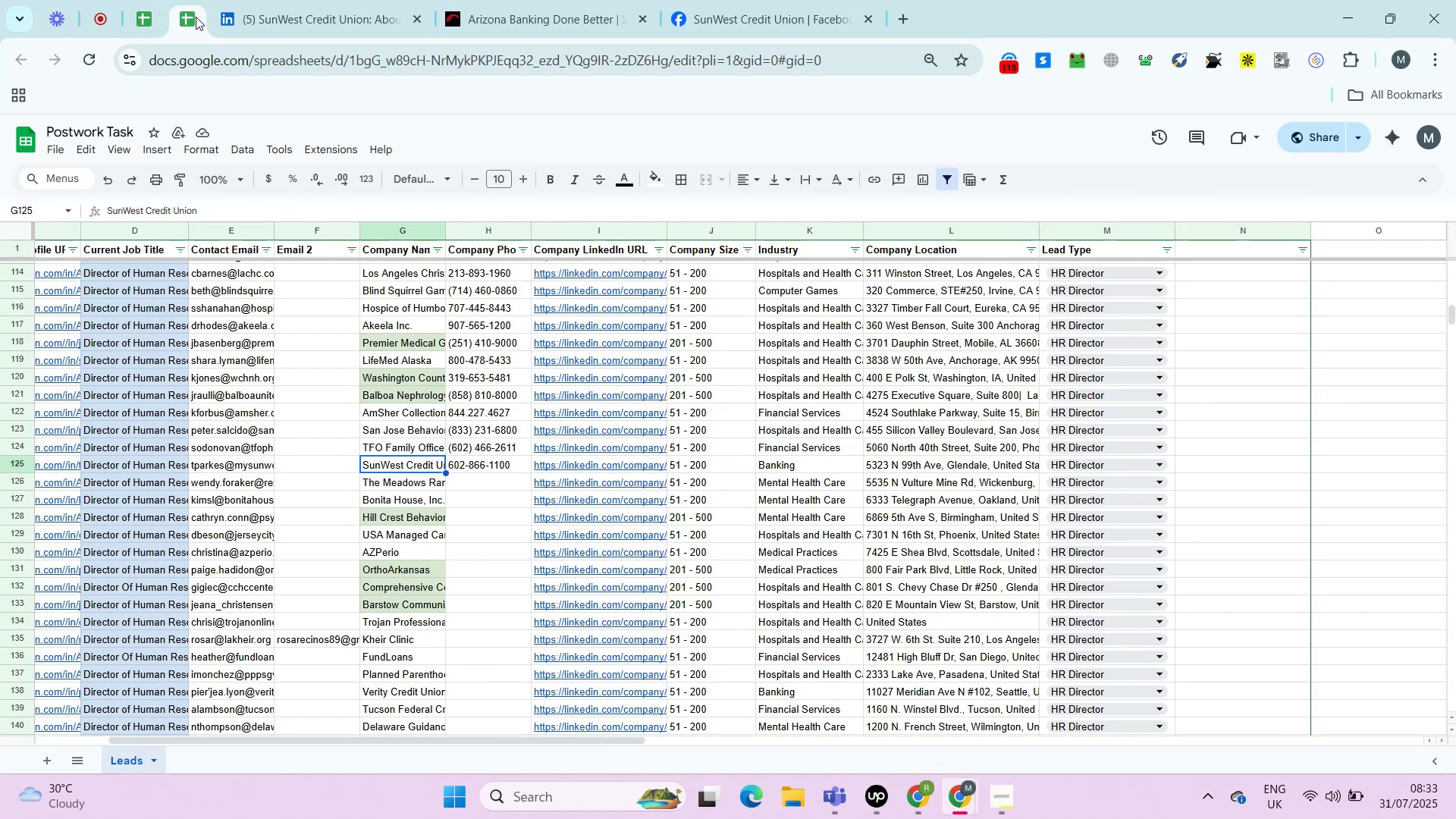 
key(ArrowRight)
 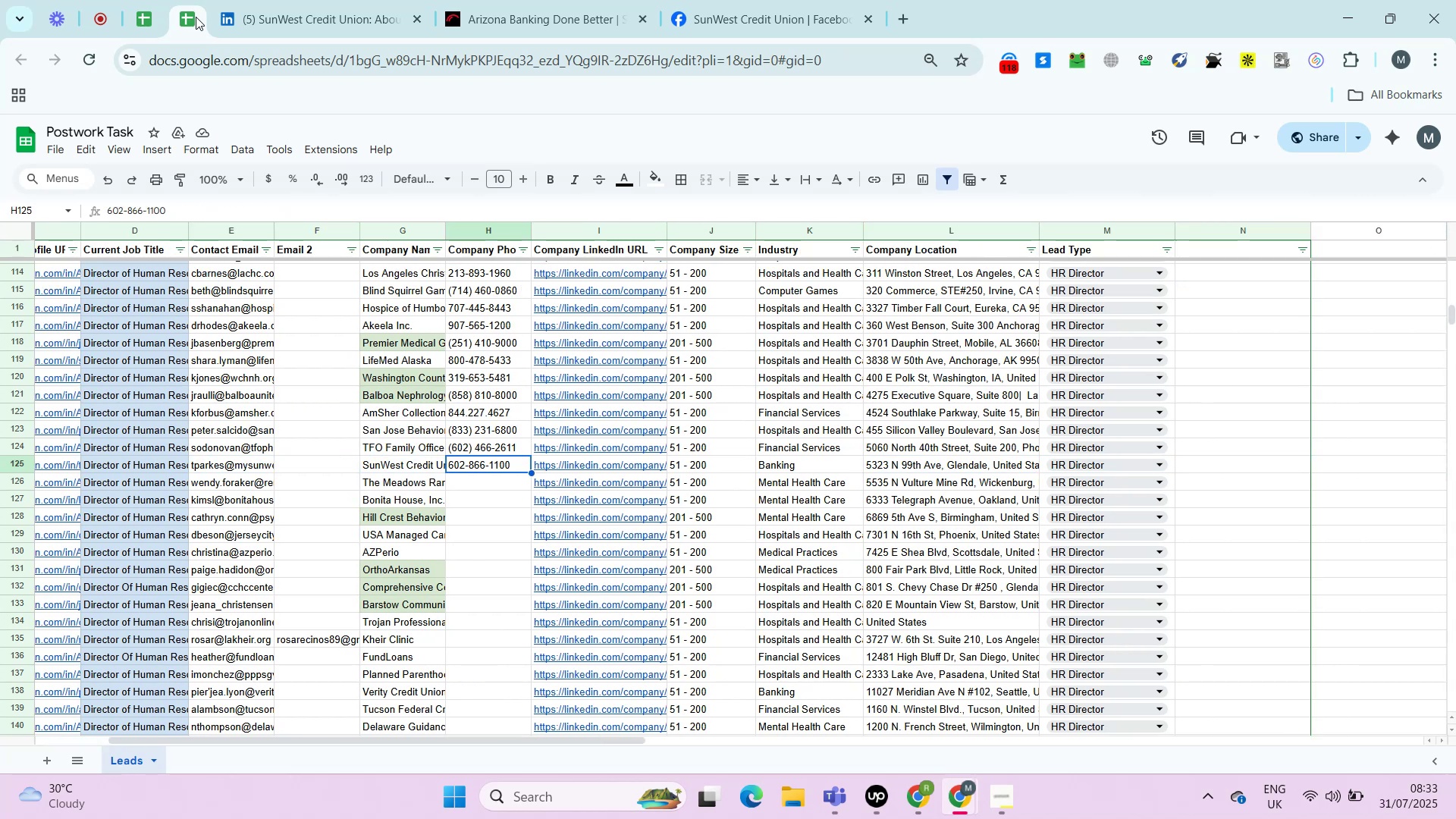 
key(ArrowRight)
 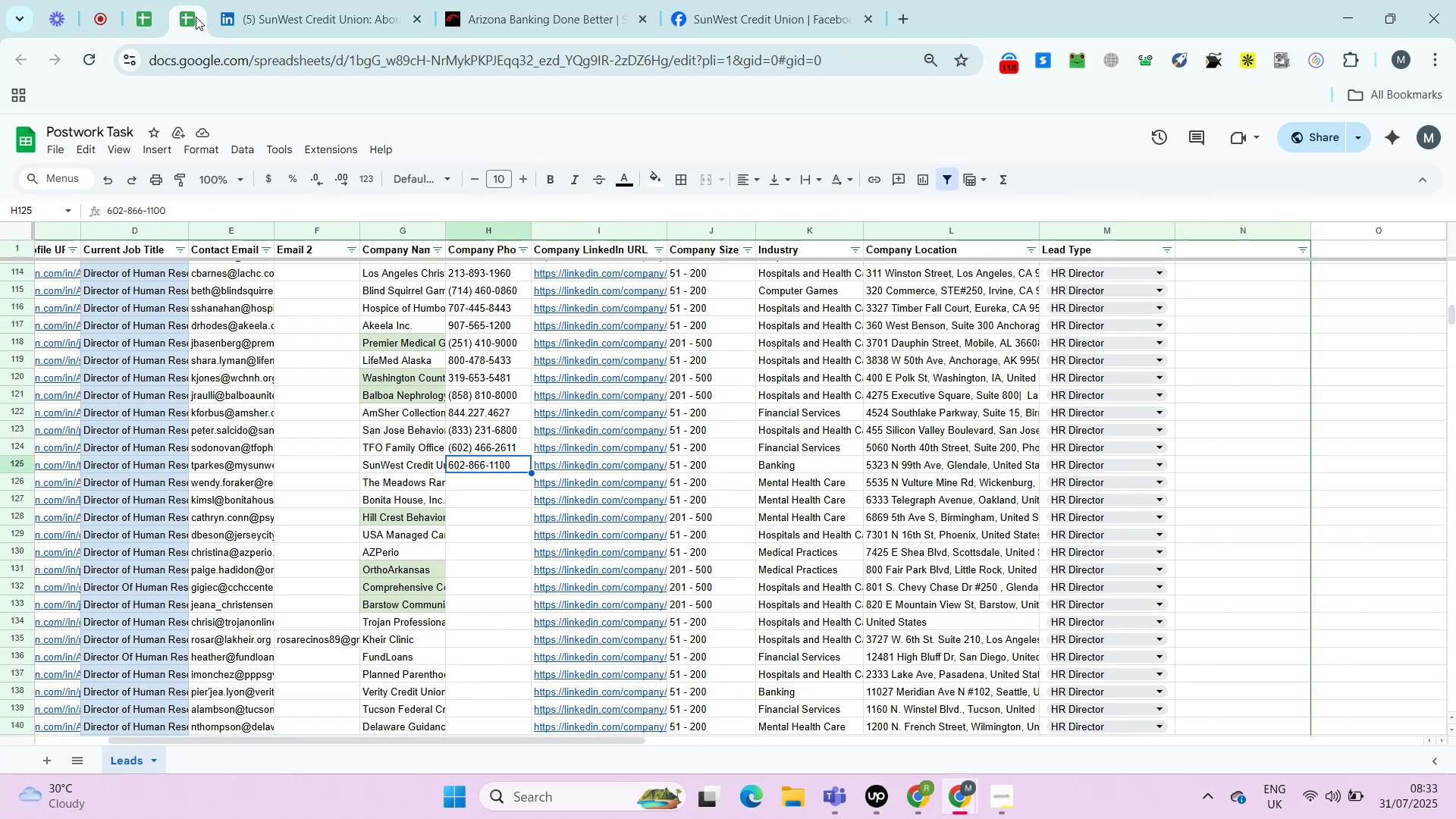 
key(ArrowLeft)
 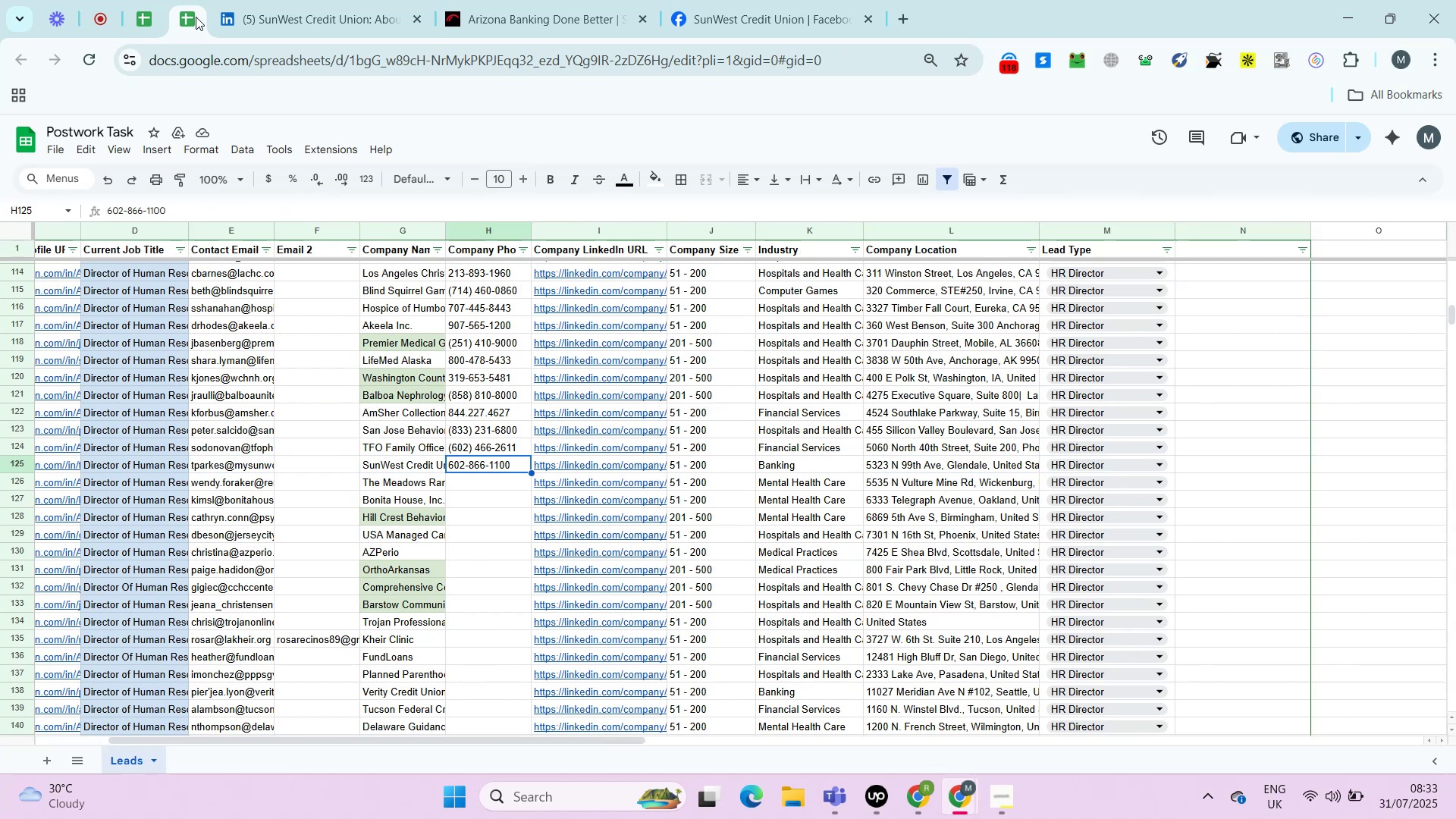 
key(ArrowLeft)
 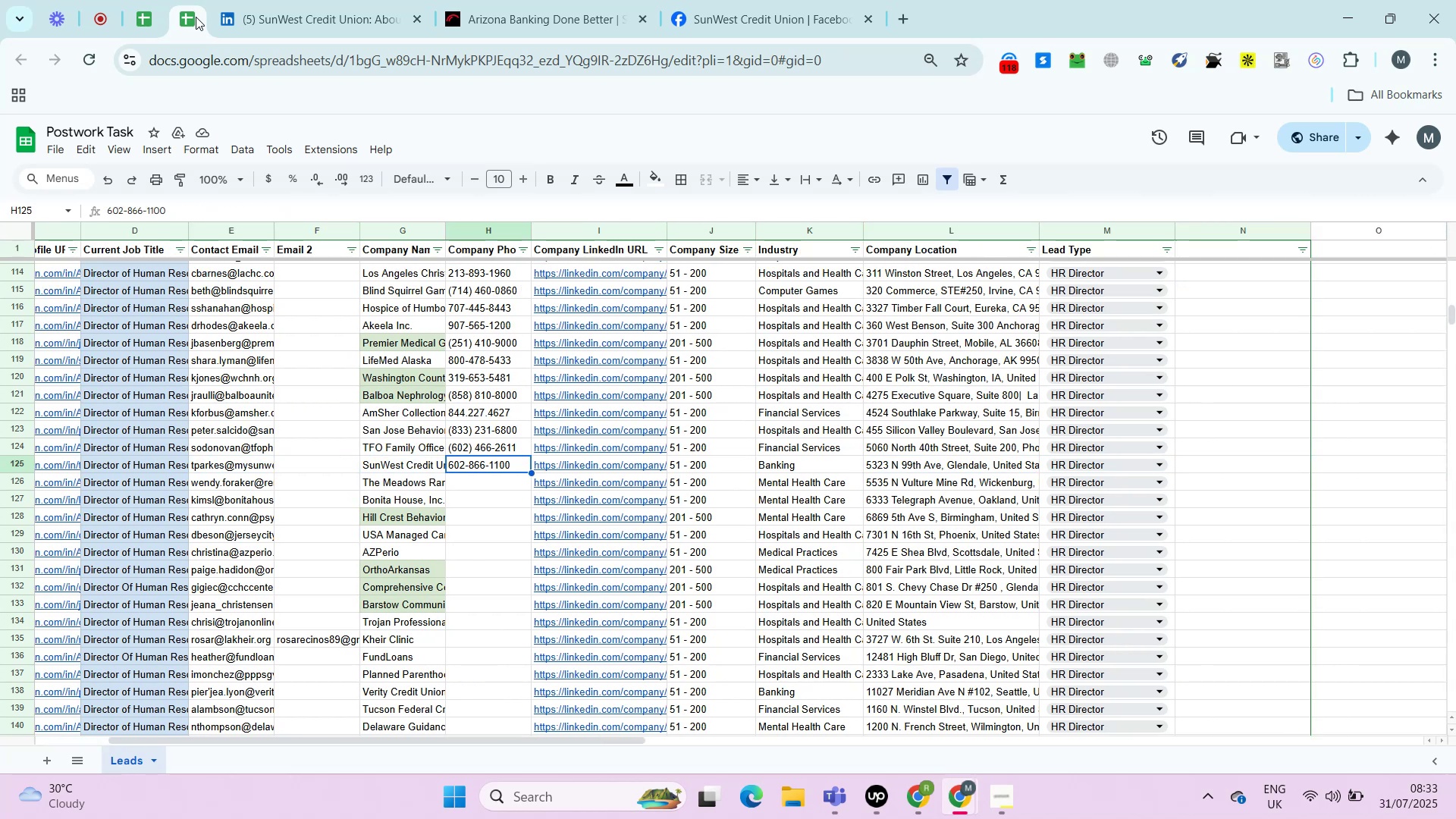 
hold_key(key=ArrowLeft, duration=0.73)
 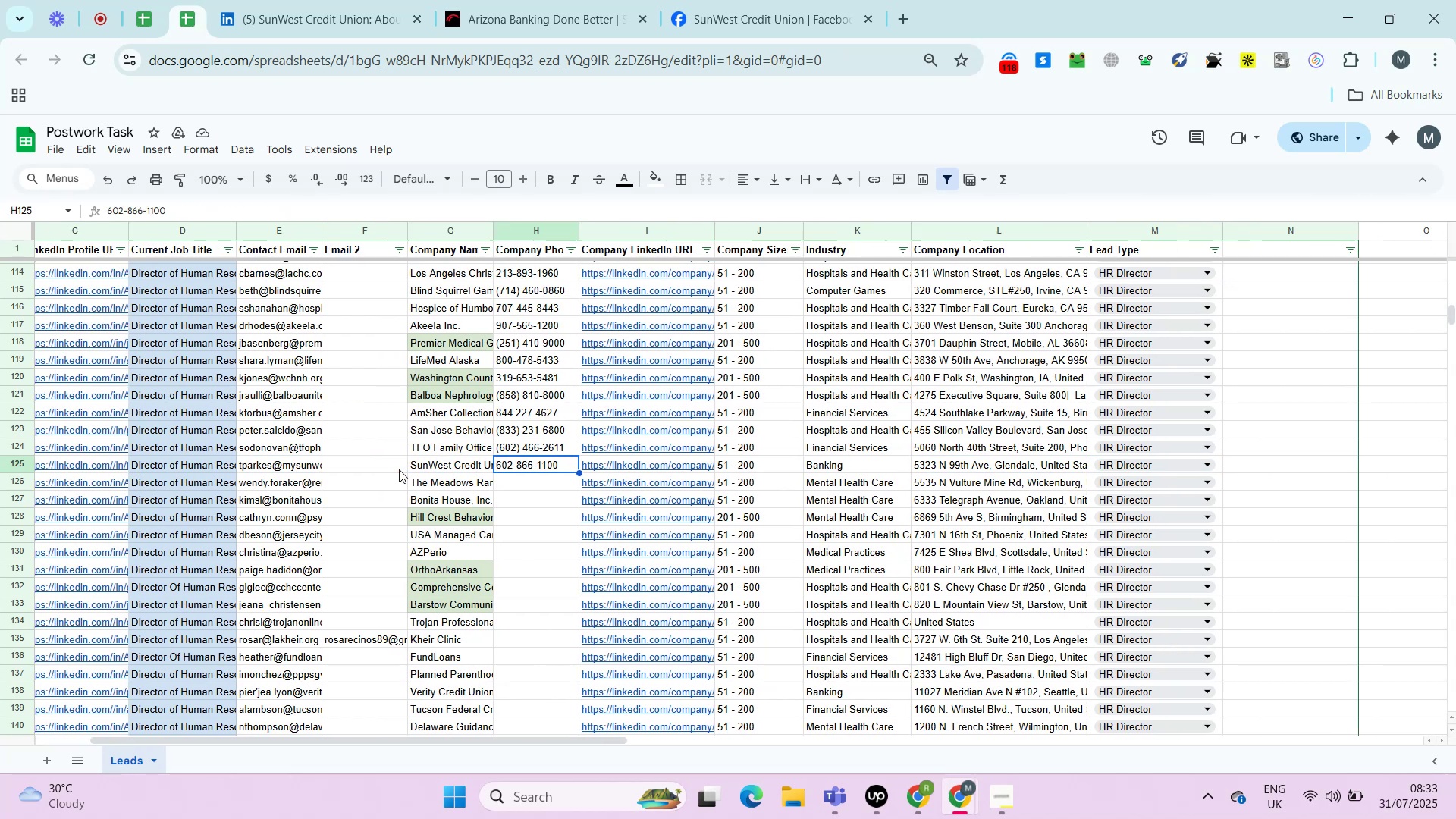 
key(ArrowRight)
 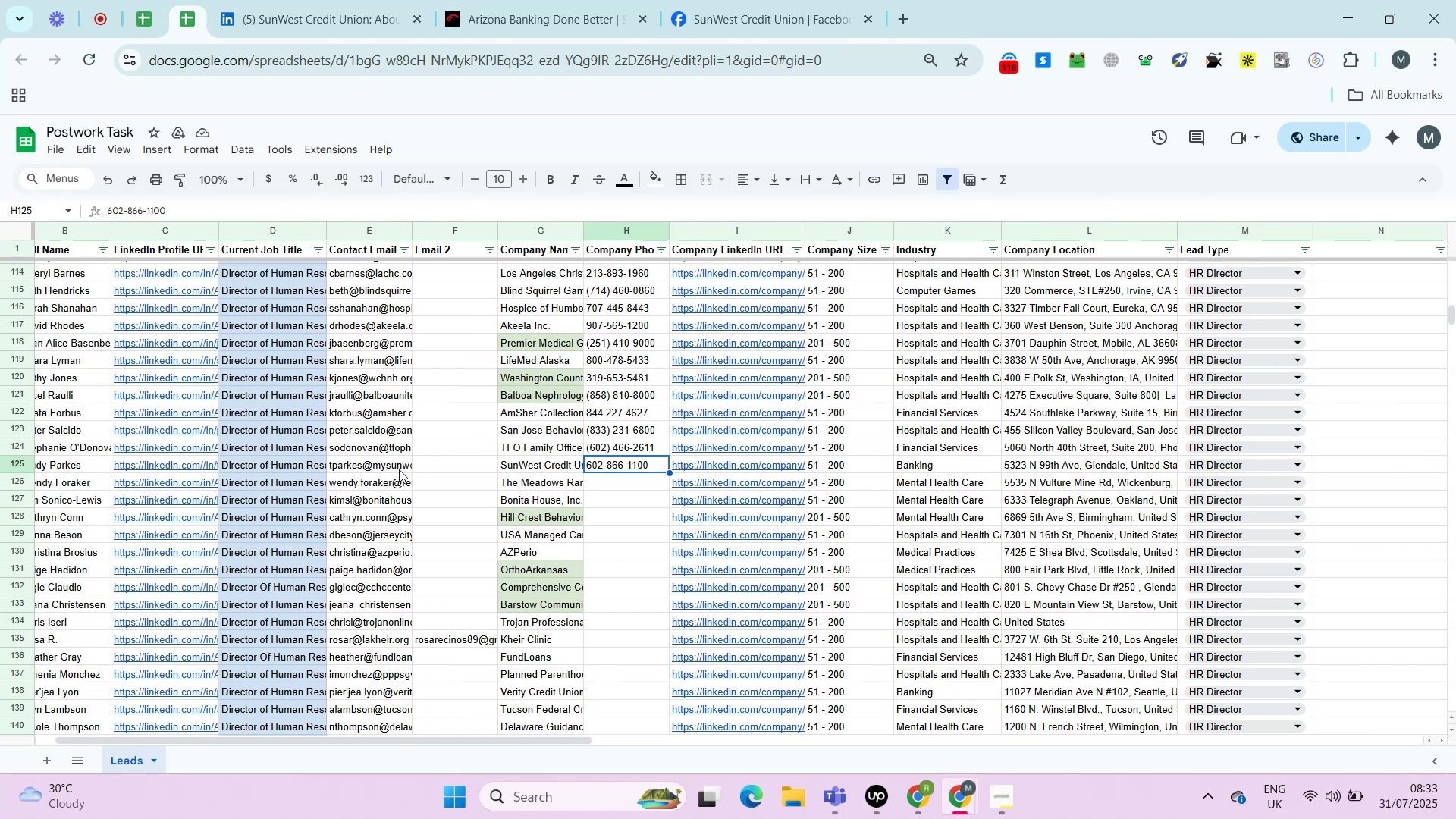 
key(ArrowRight)
 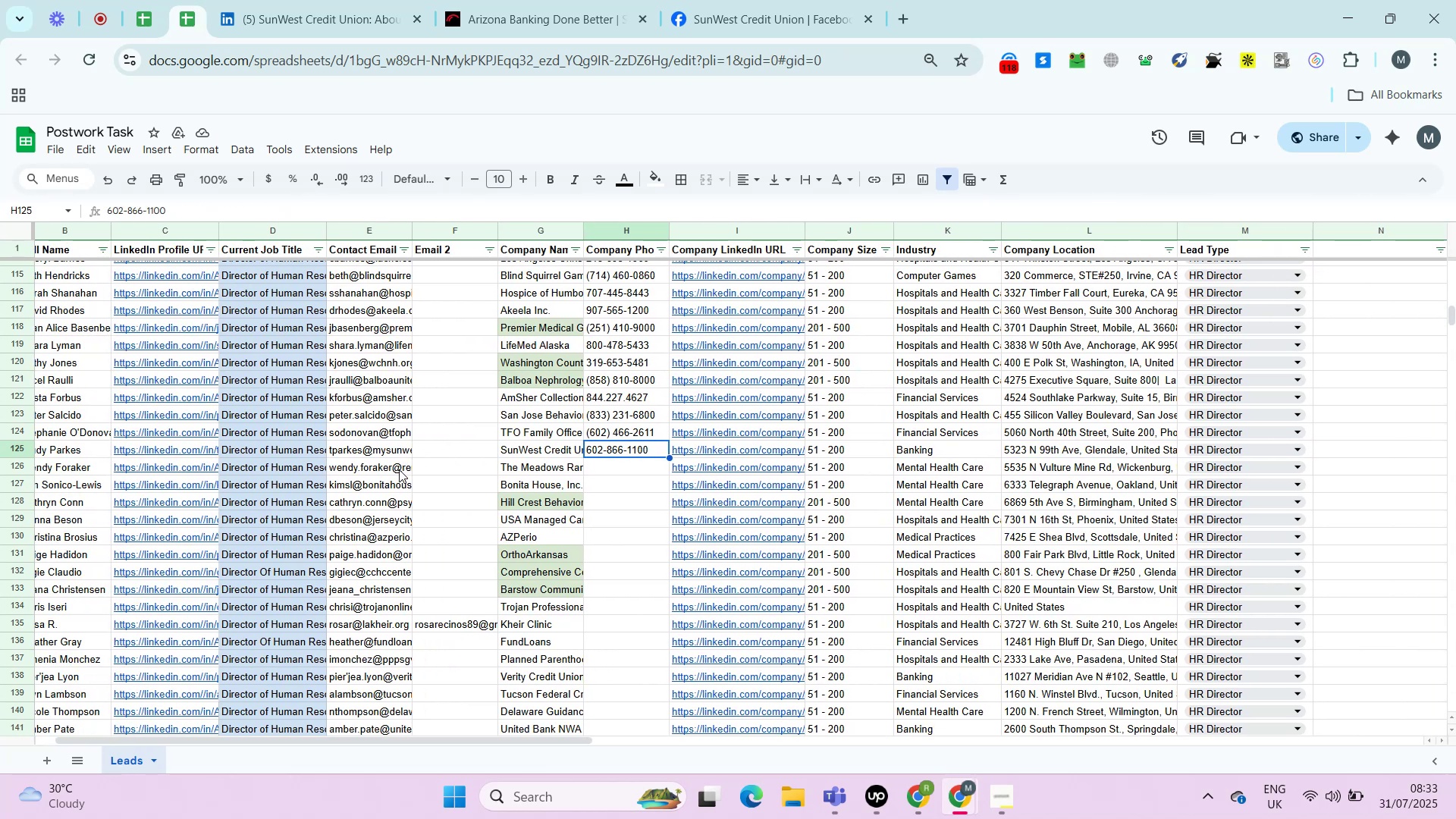 
key(ArrowRight)
 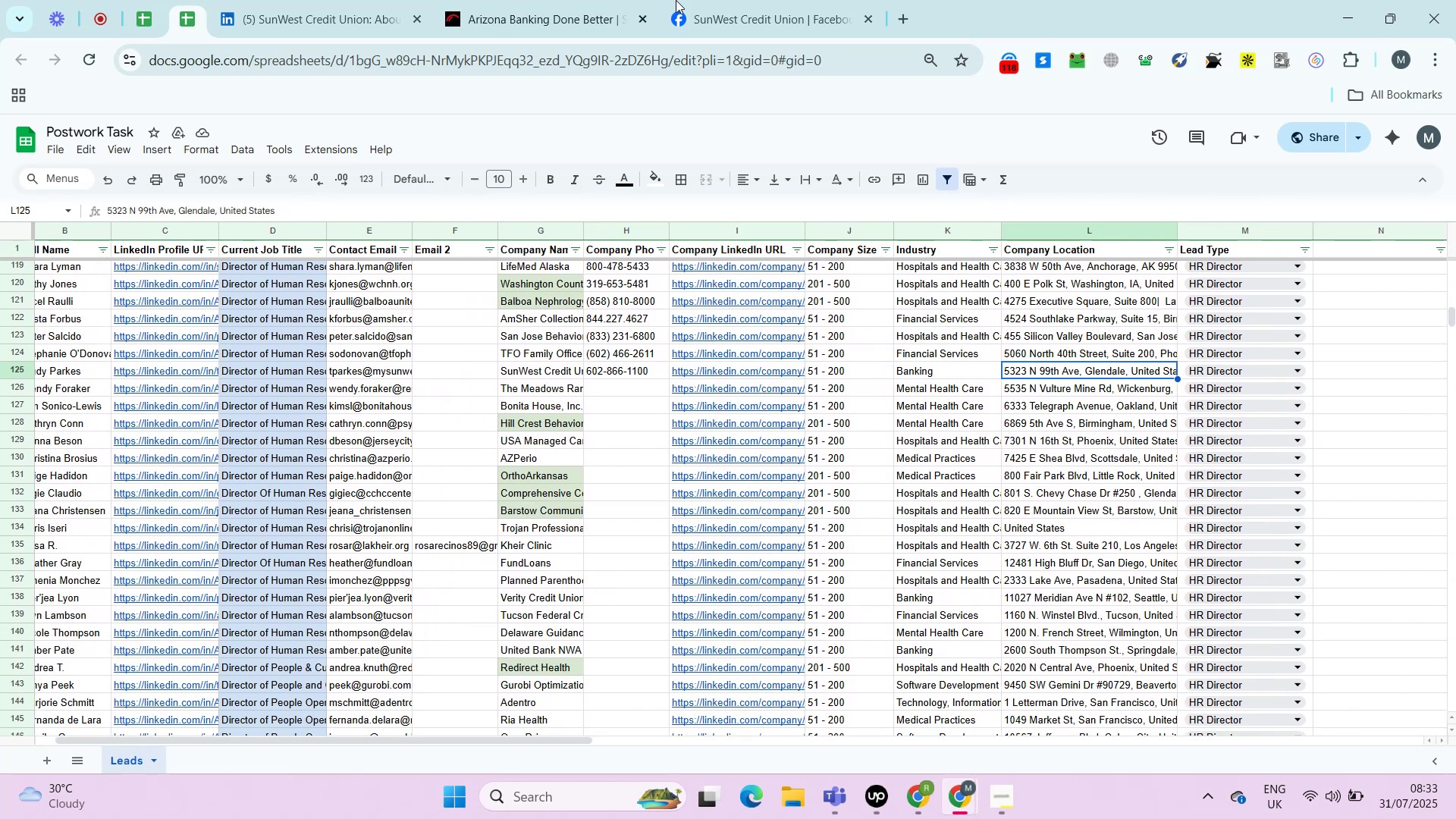 
key(ArrowRight)
 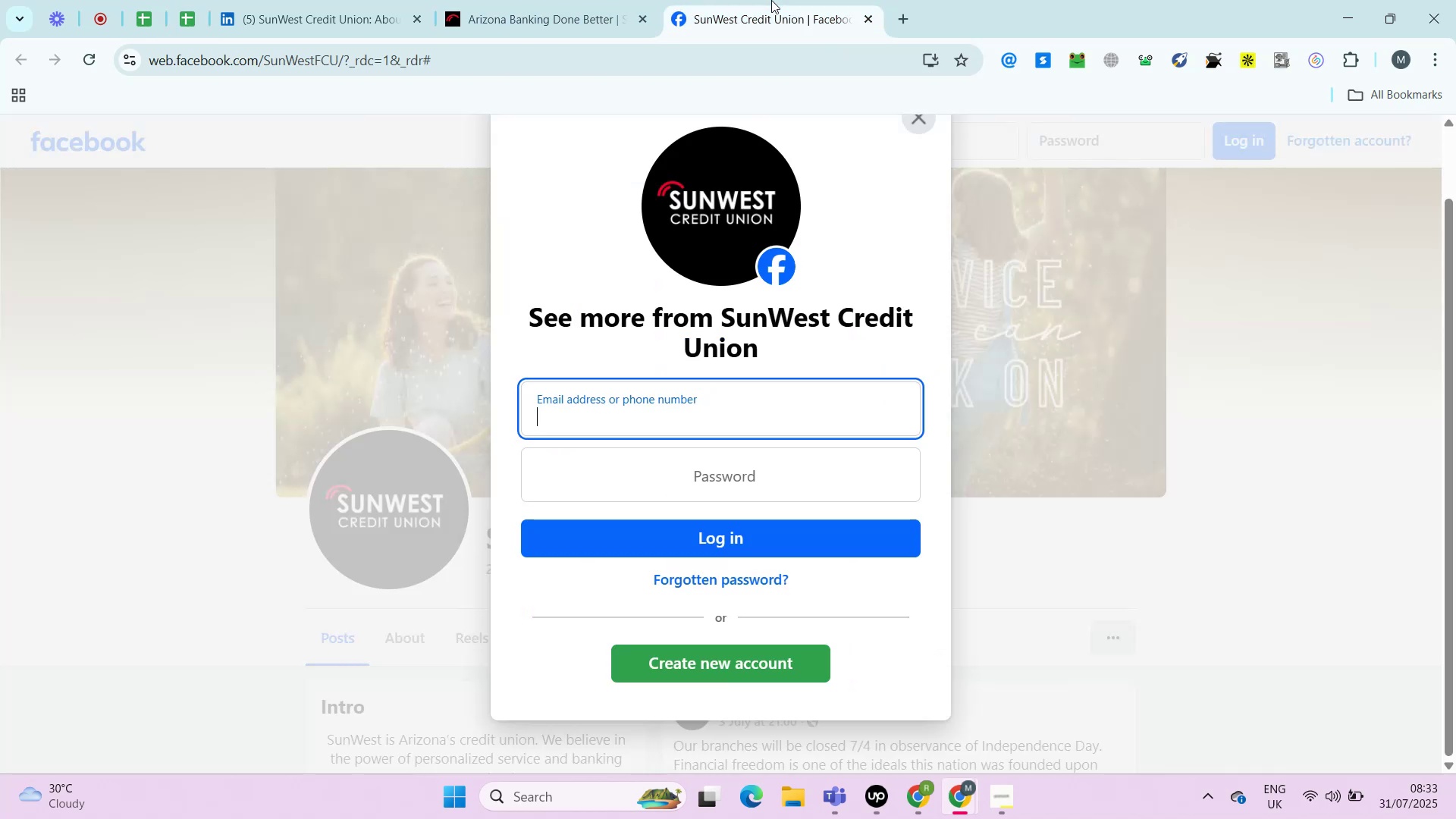 
key(ArrowRight)
 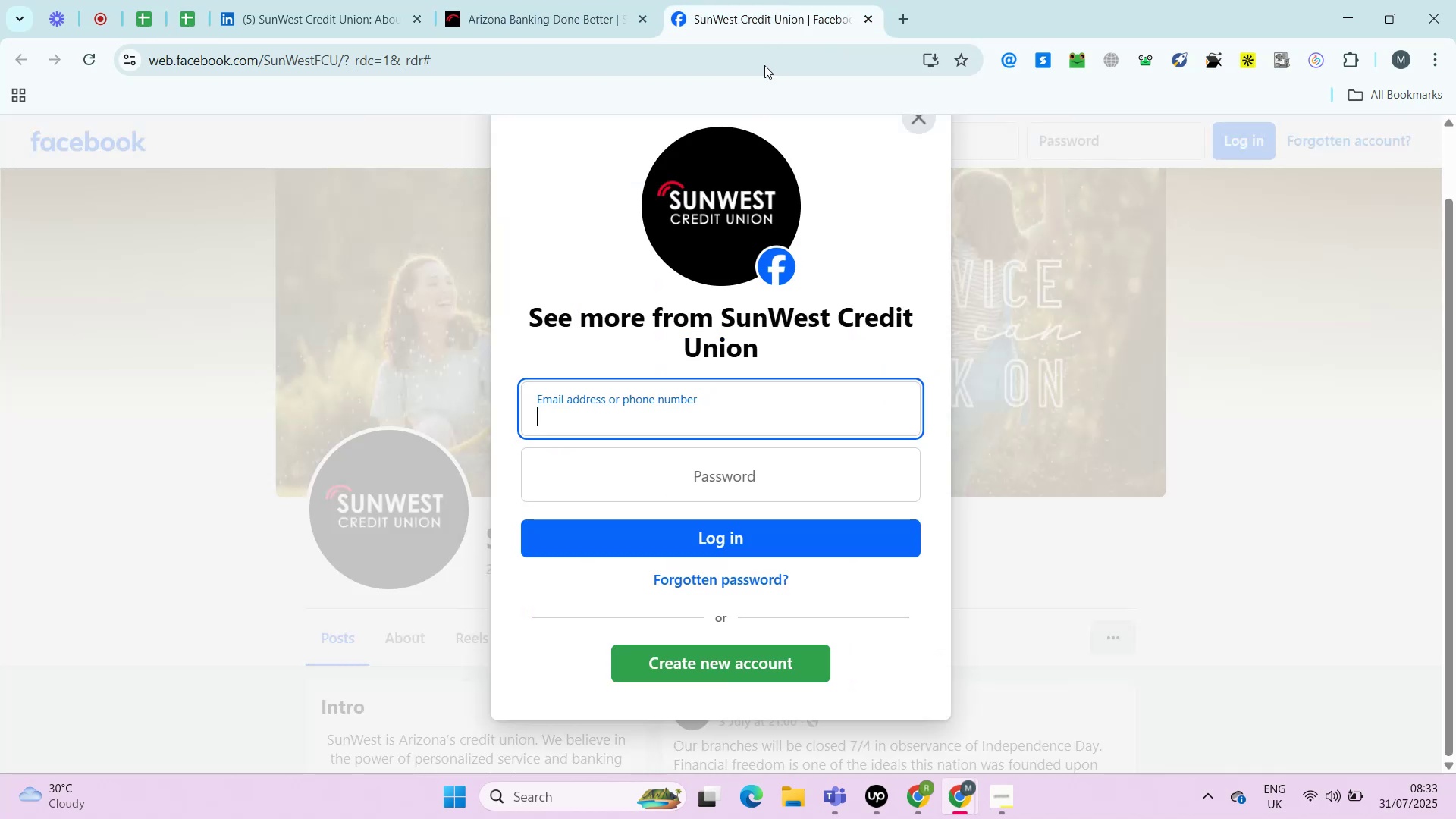 
key(ArrowRight)
 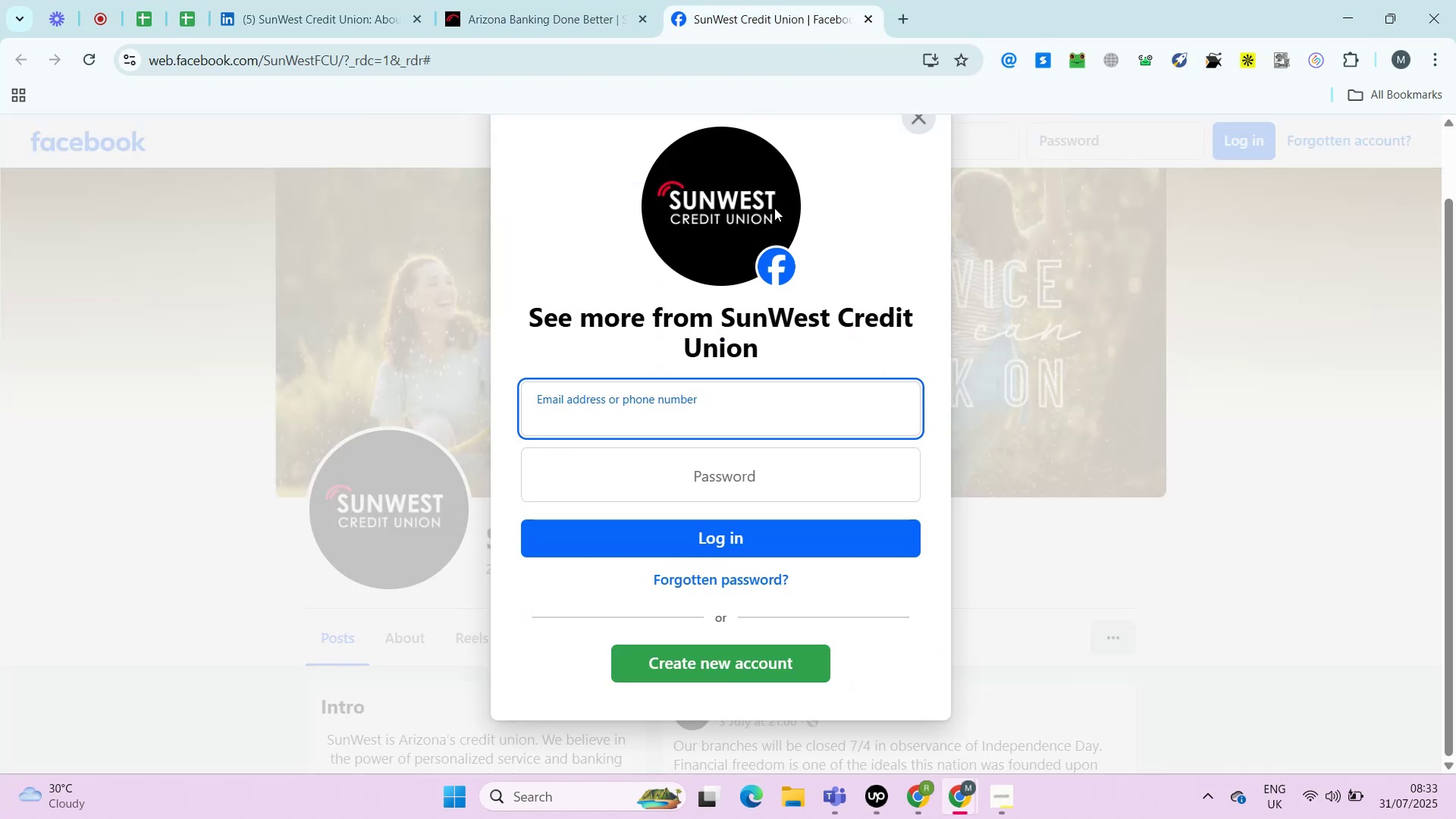 
key(ArrowRight)
 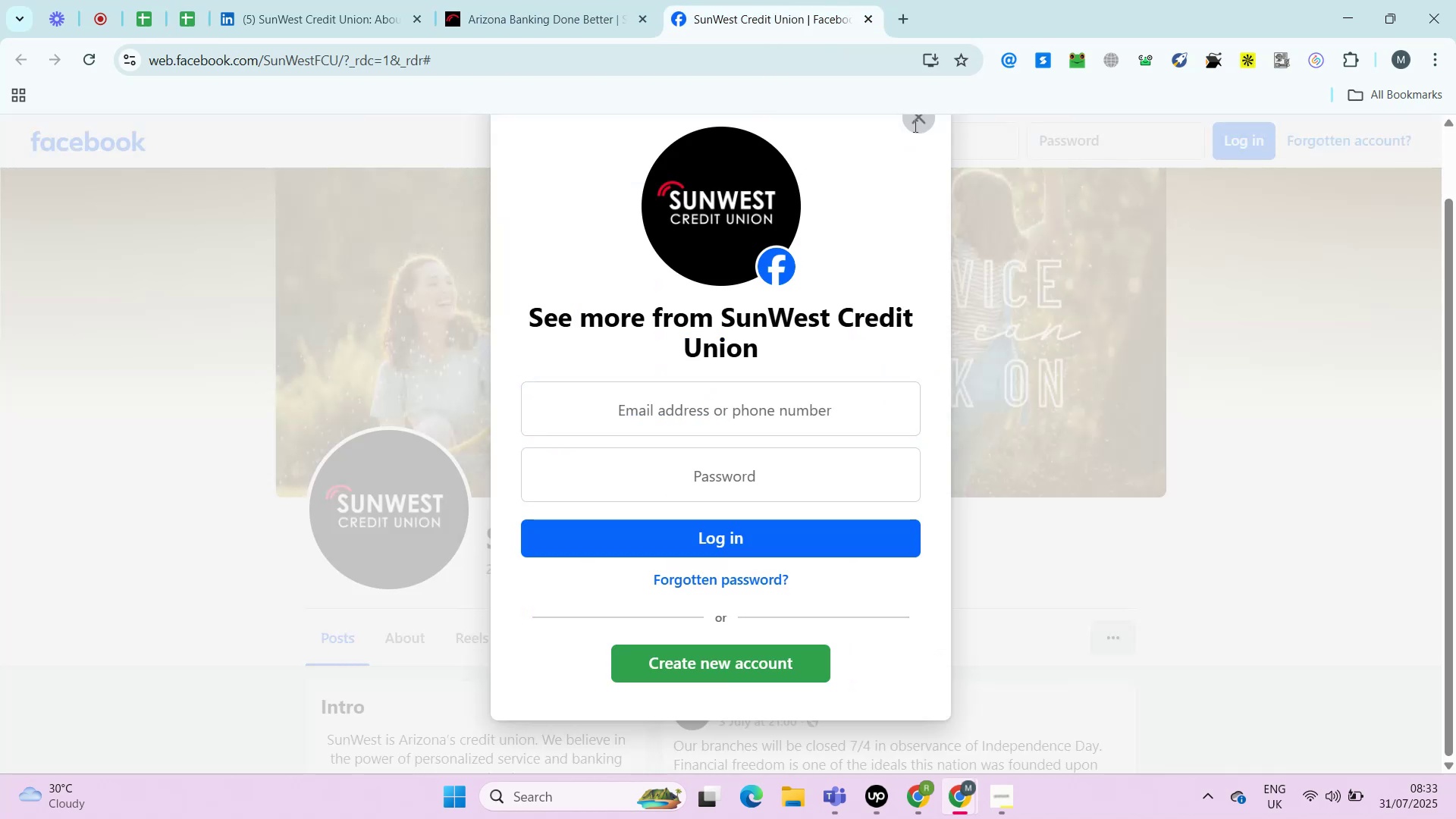 
left_click([771, 0])
 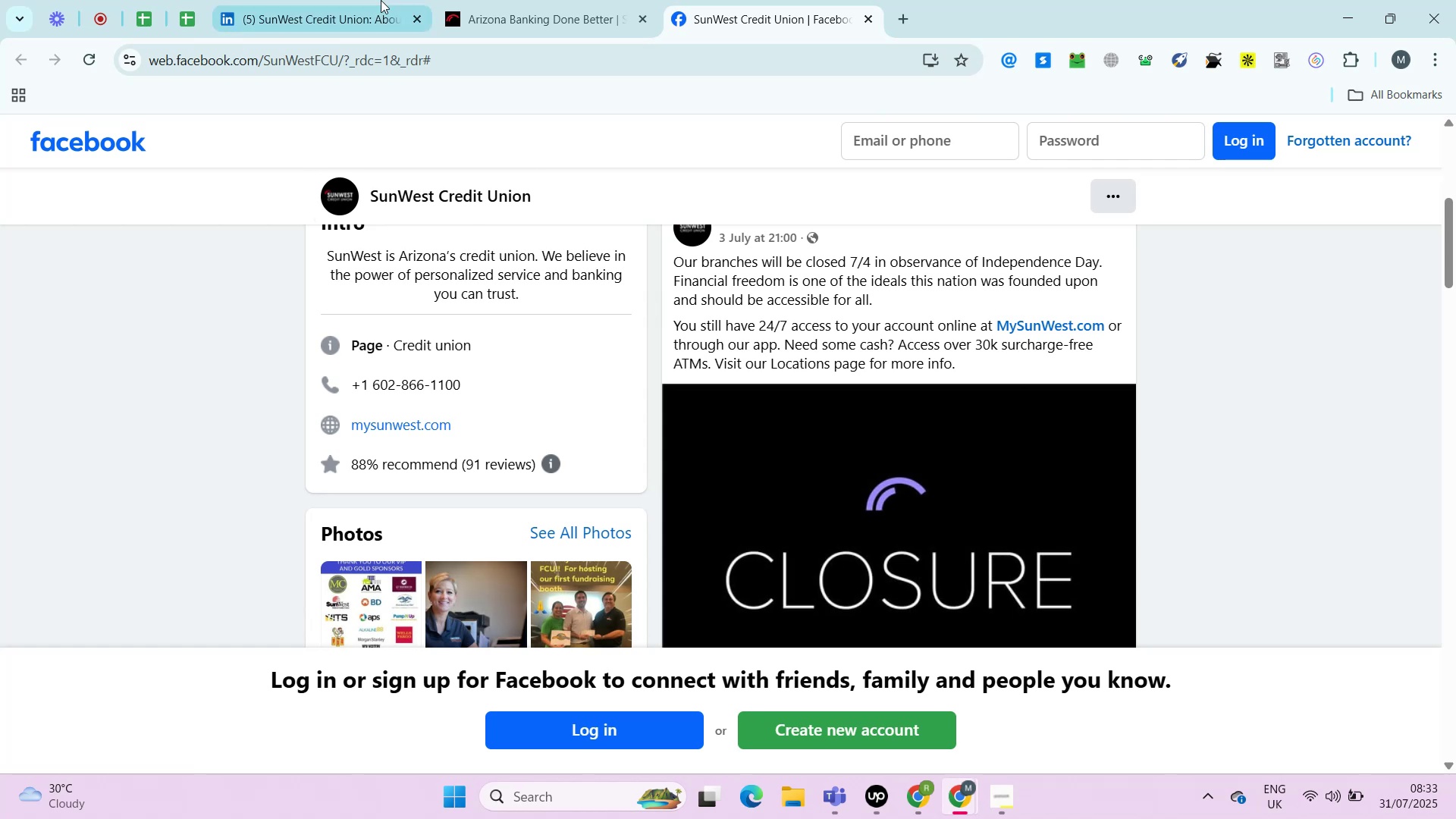 
left_click([914, 126])
 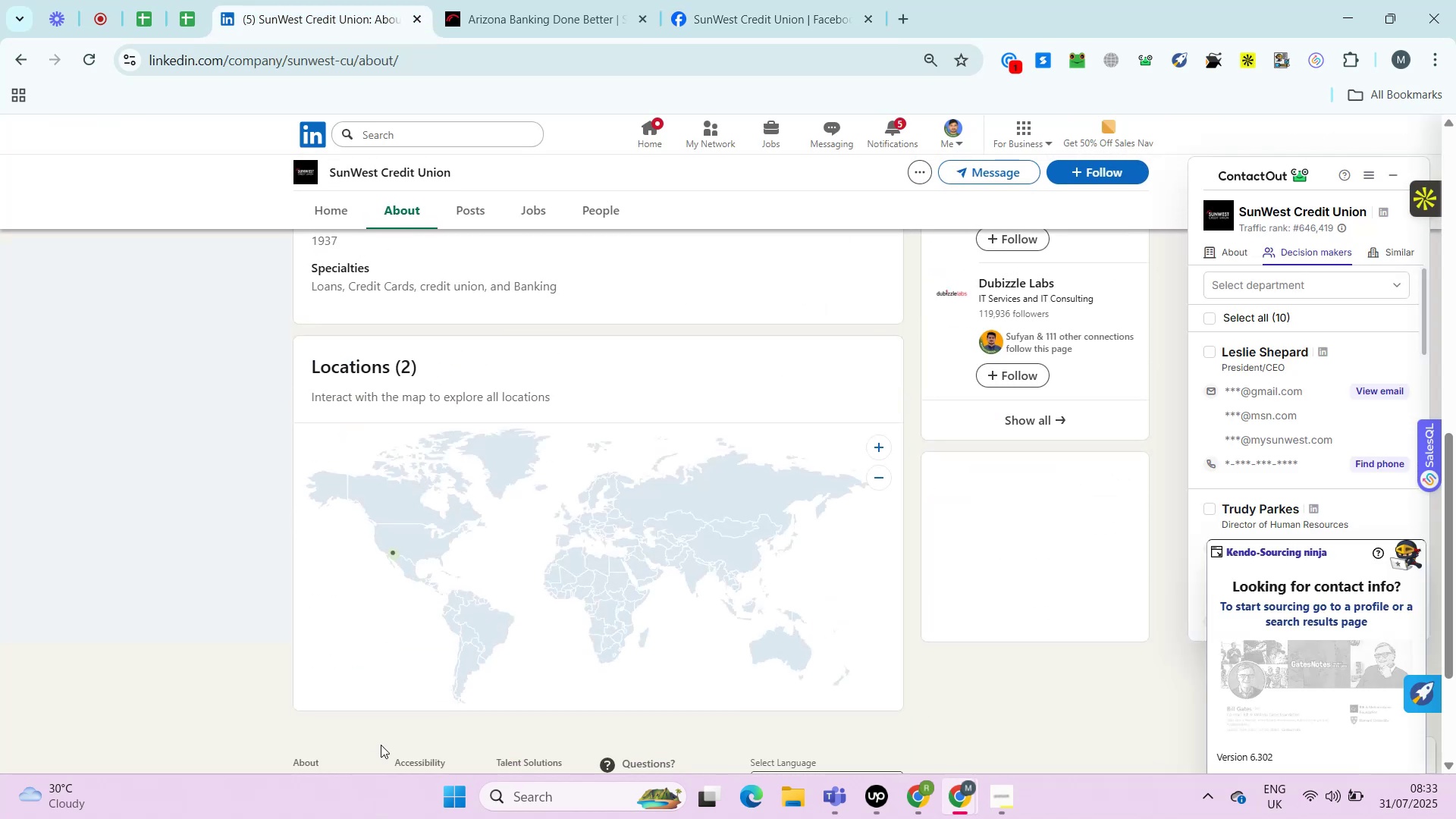 
left_click([287, 0])
 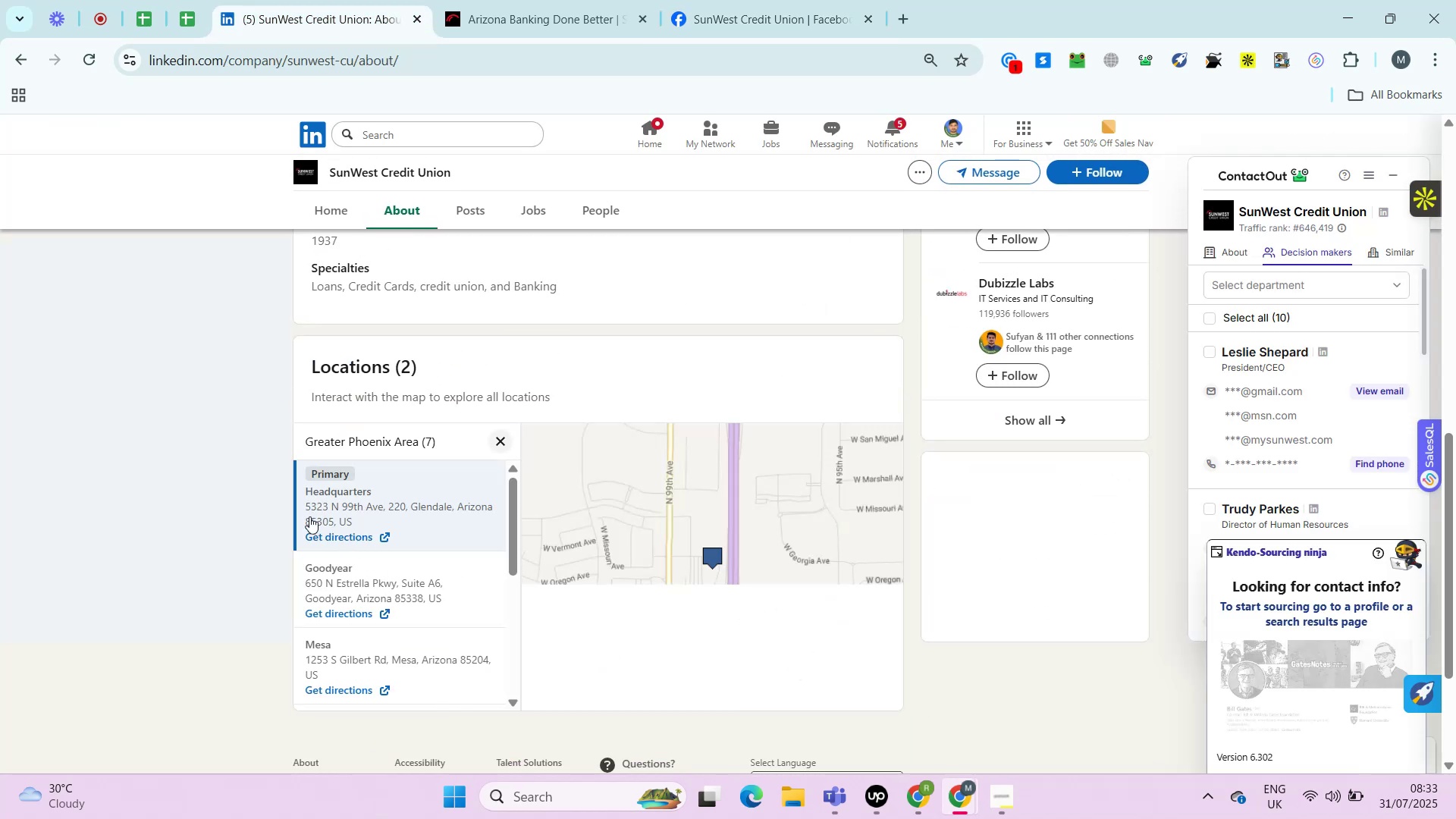 
left_click([387, 557])
 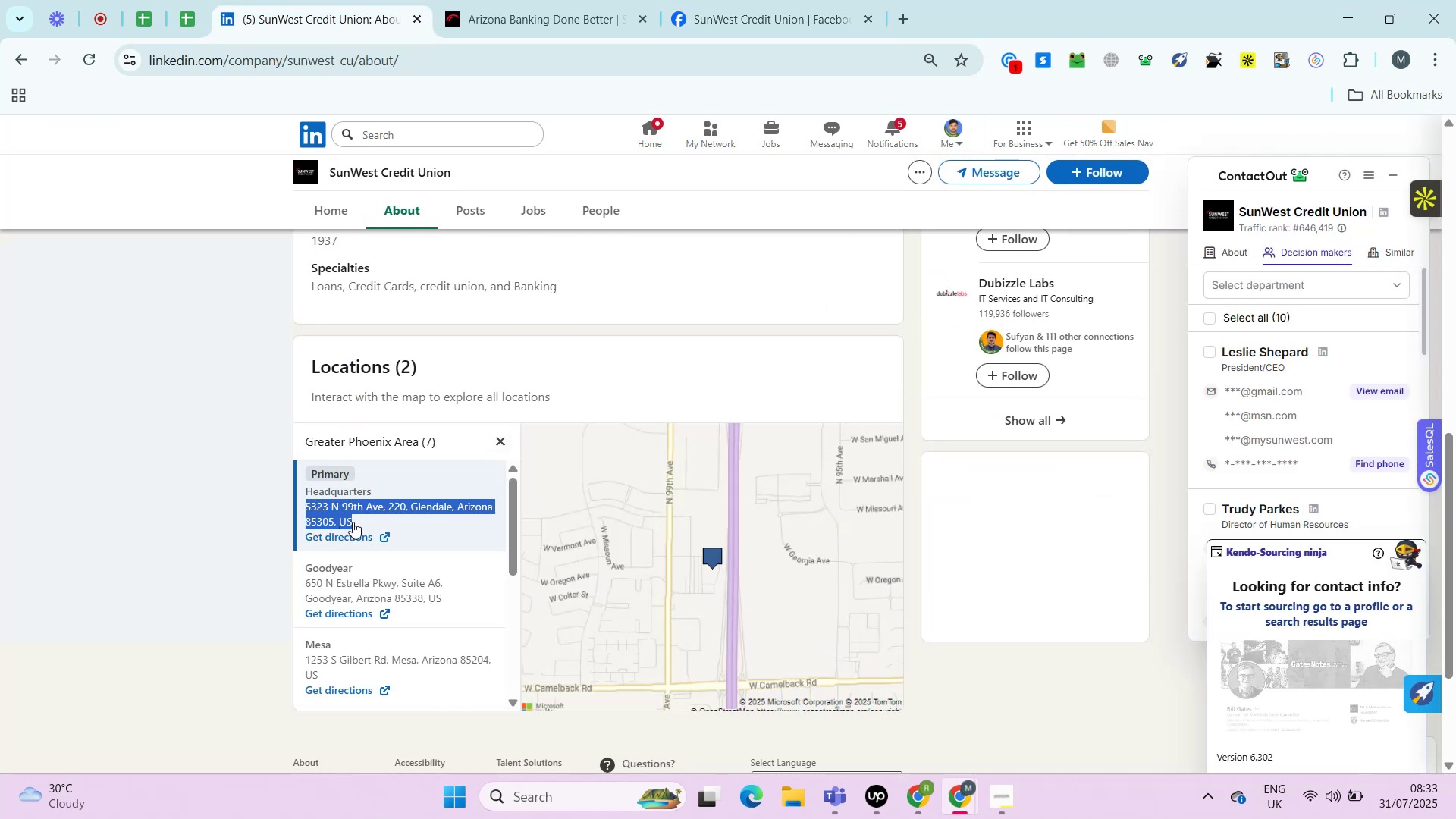 
left_click_drag(start_coordinate=[303, 509], to_coordinate=[353, 522])
 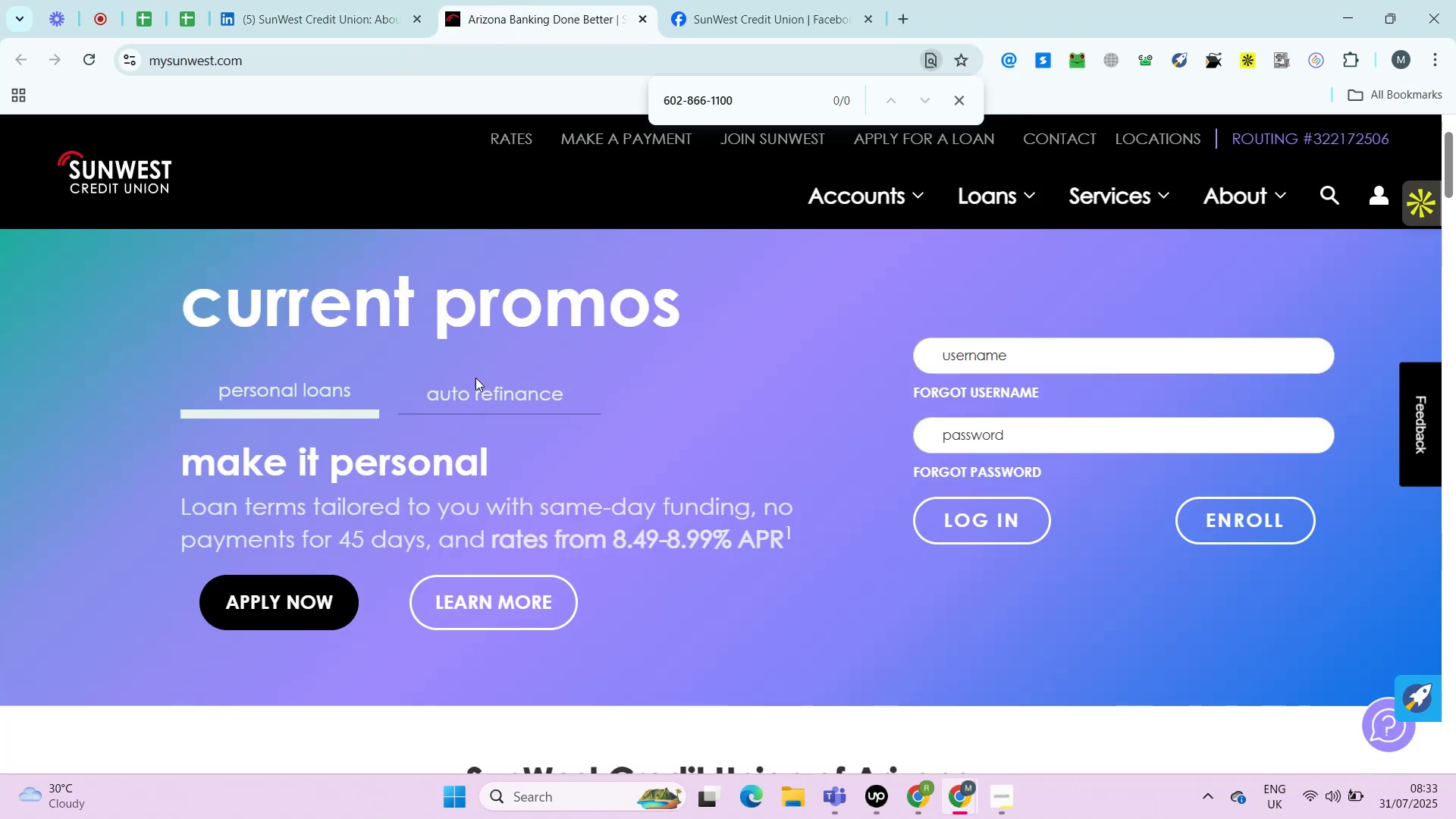 
key(Control+C)
 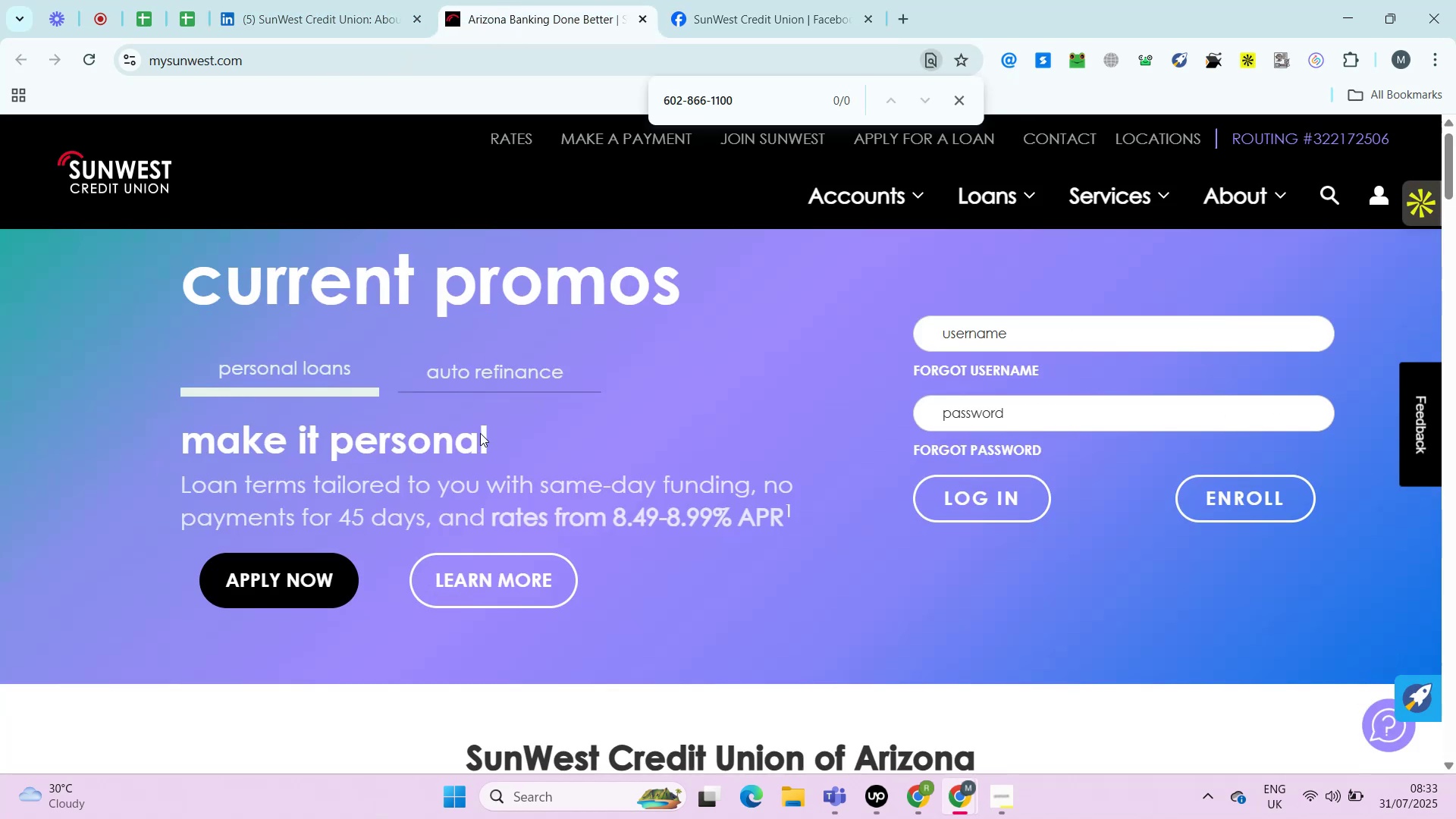 
key(Control+C)
 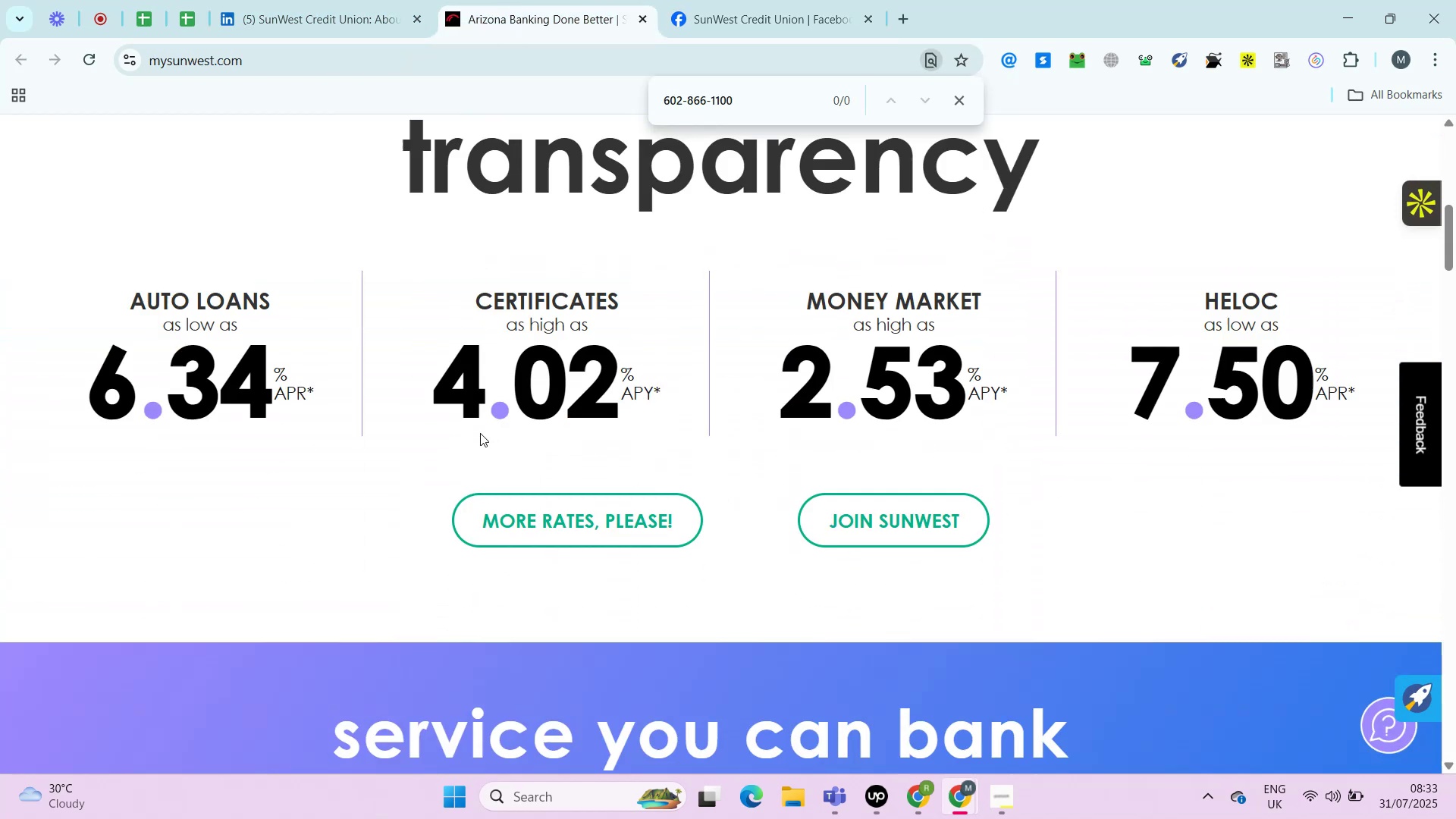 
left_click([506, 0])
 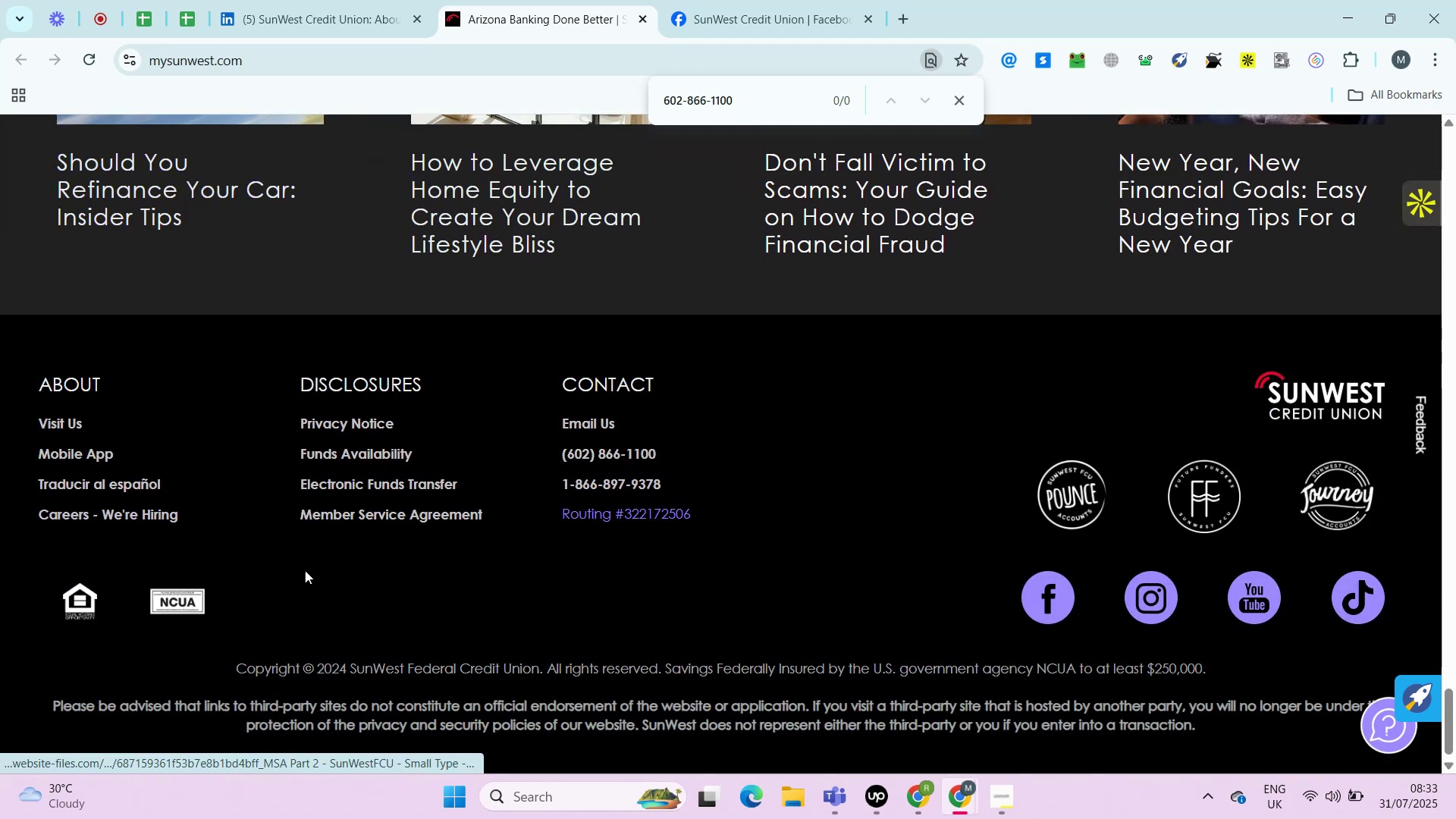 
wait(14.4)
 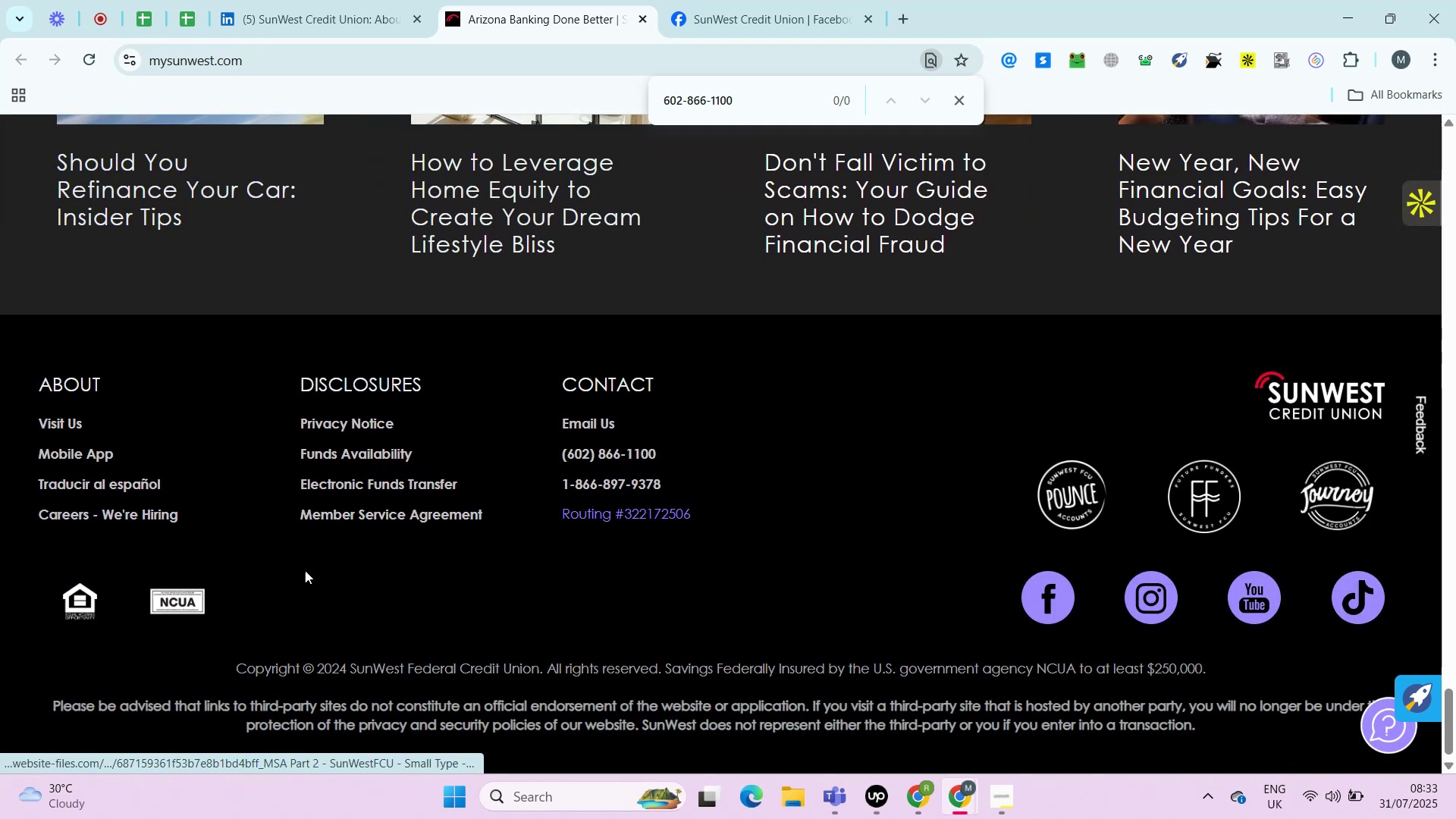 
left_click([190, 9])
 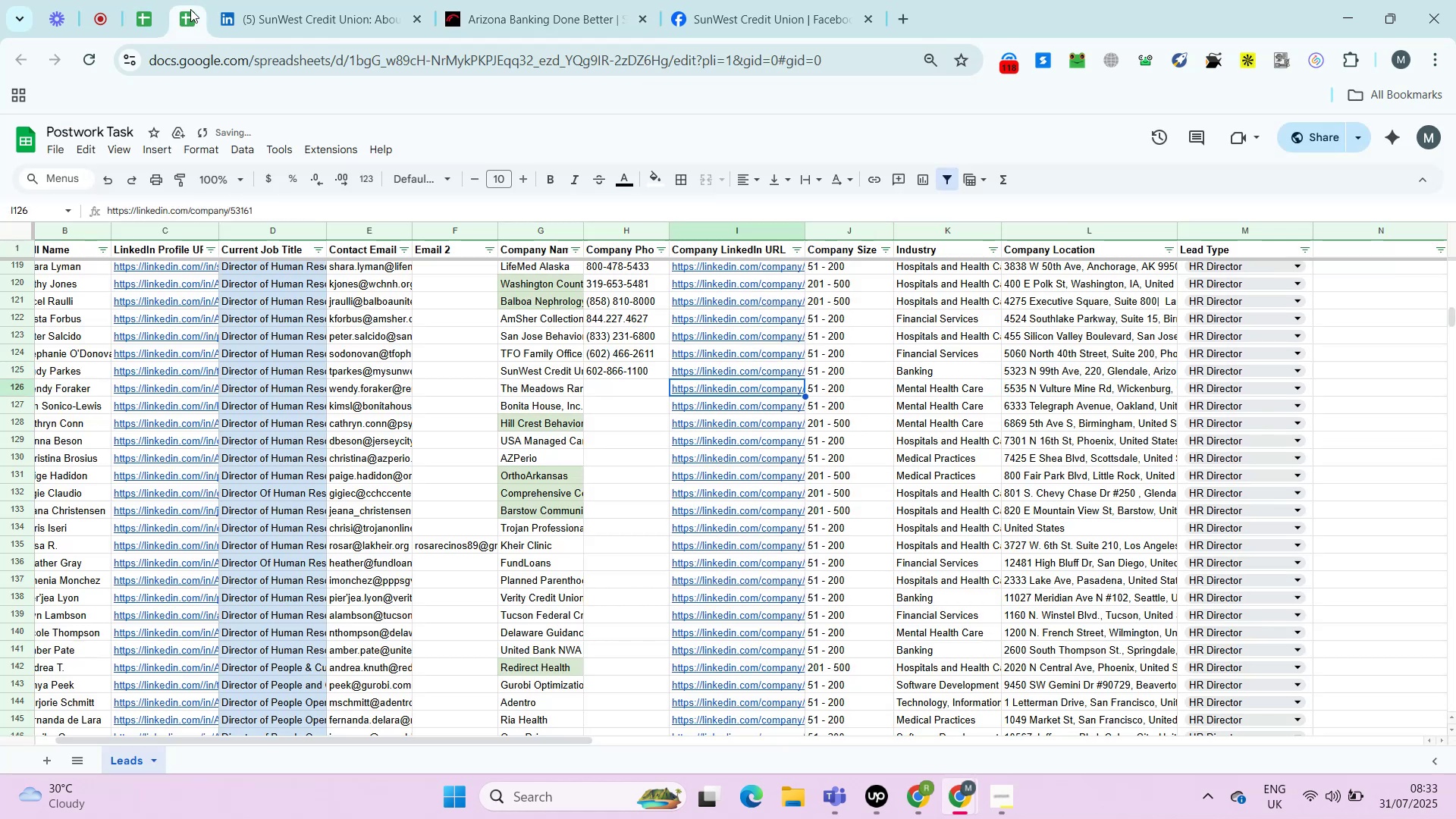 
key(Control+Shift+V)
 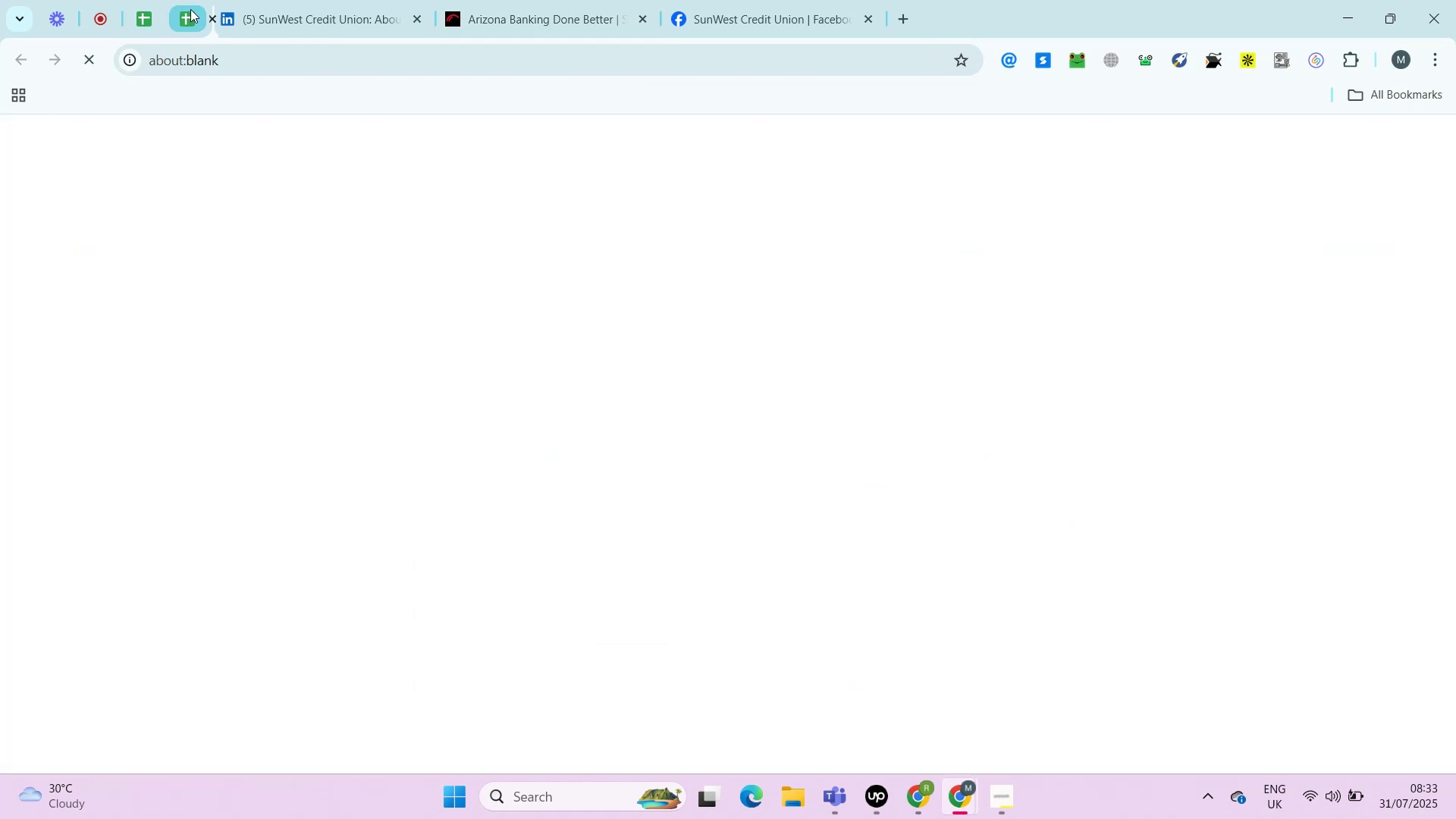 
key(ArrowDown)
 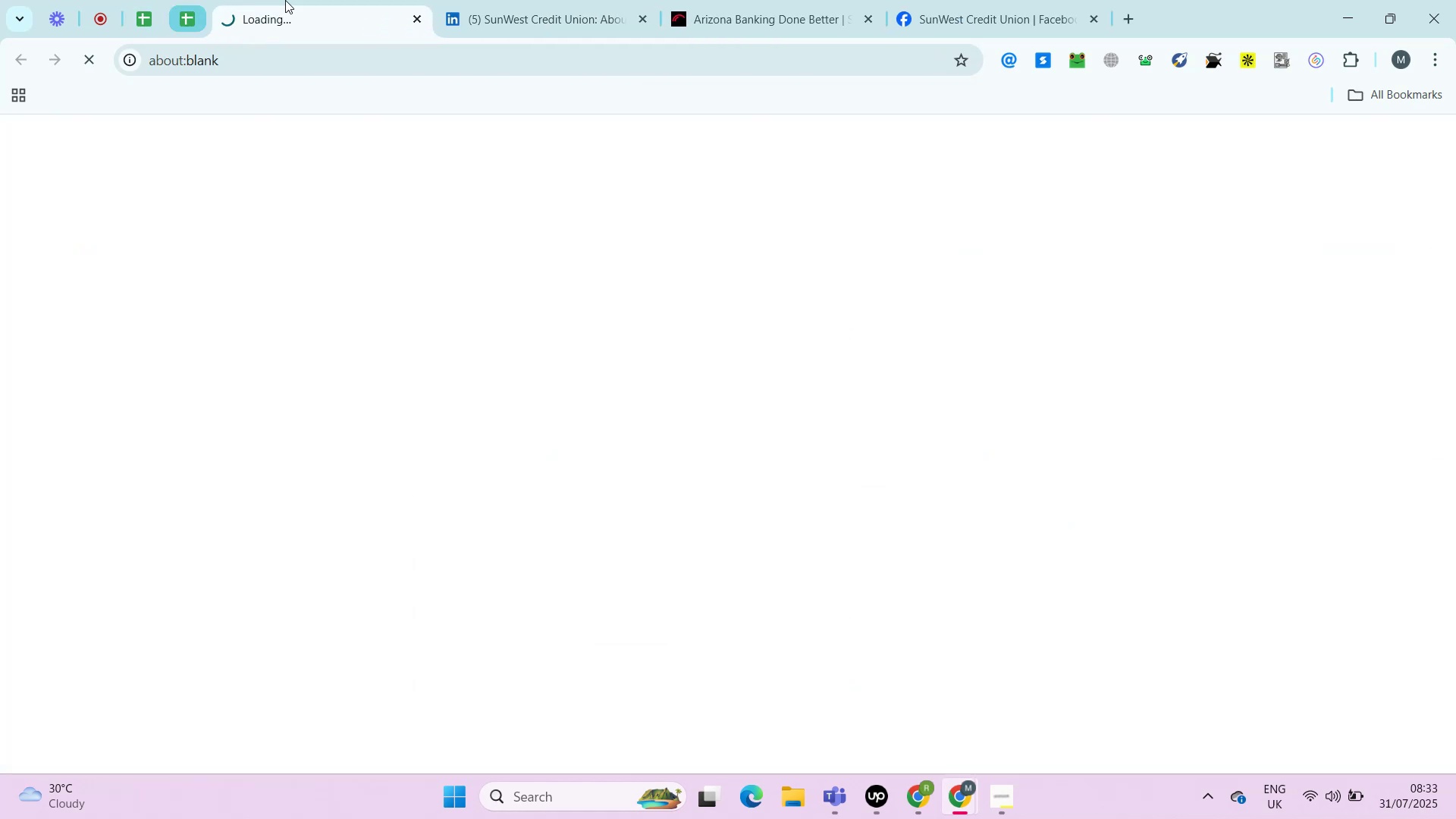 
key(ArrowLeft)
 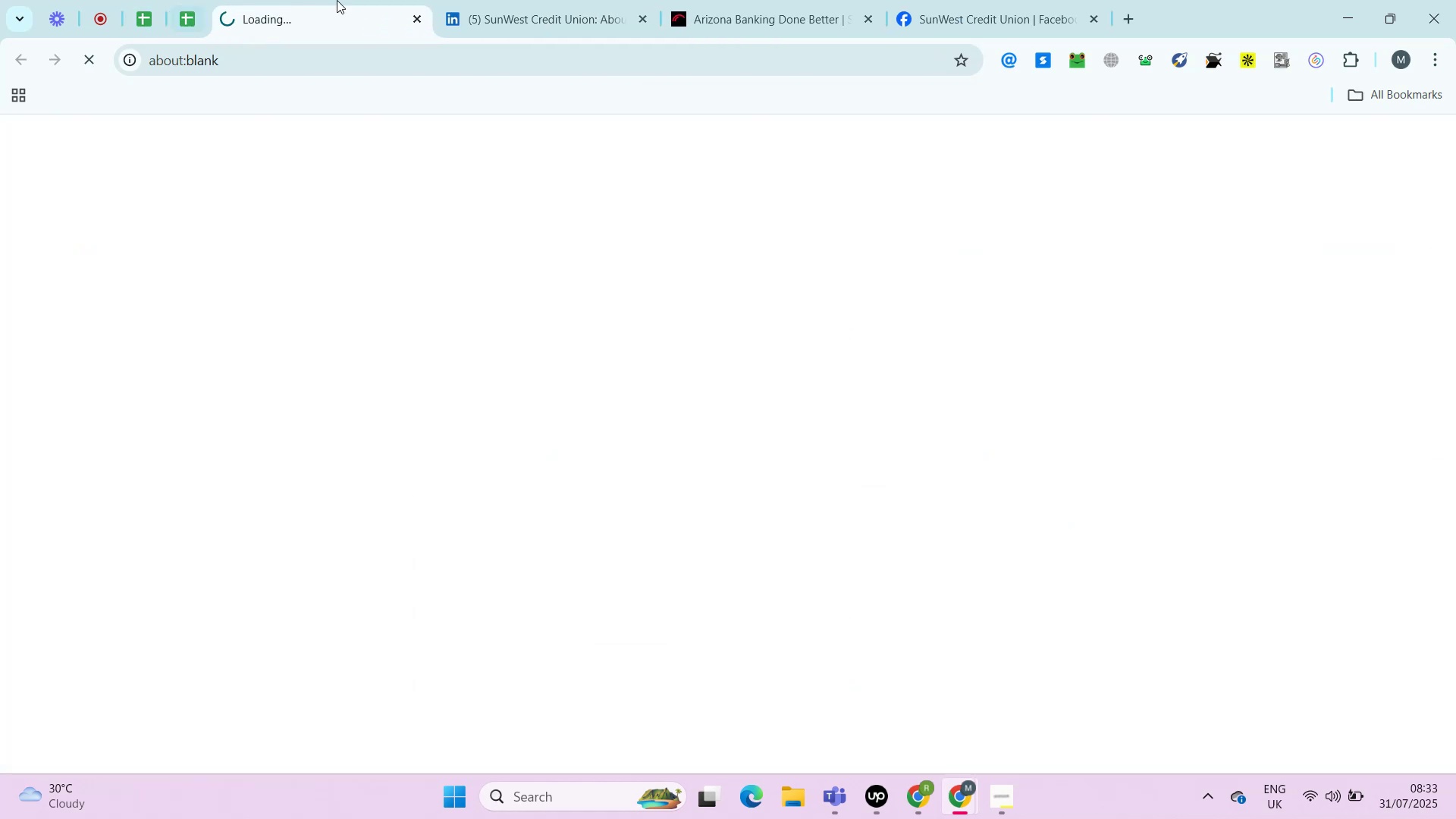 
key(ArrowLeft)
 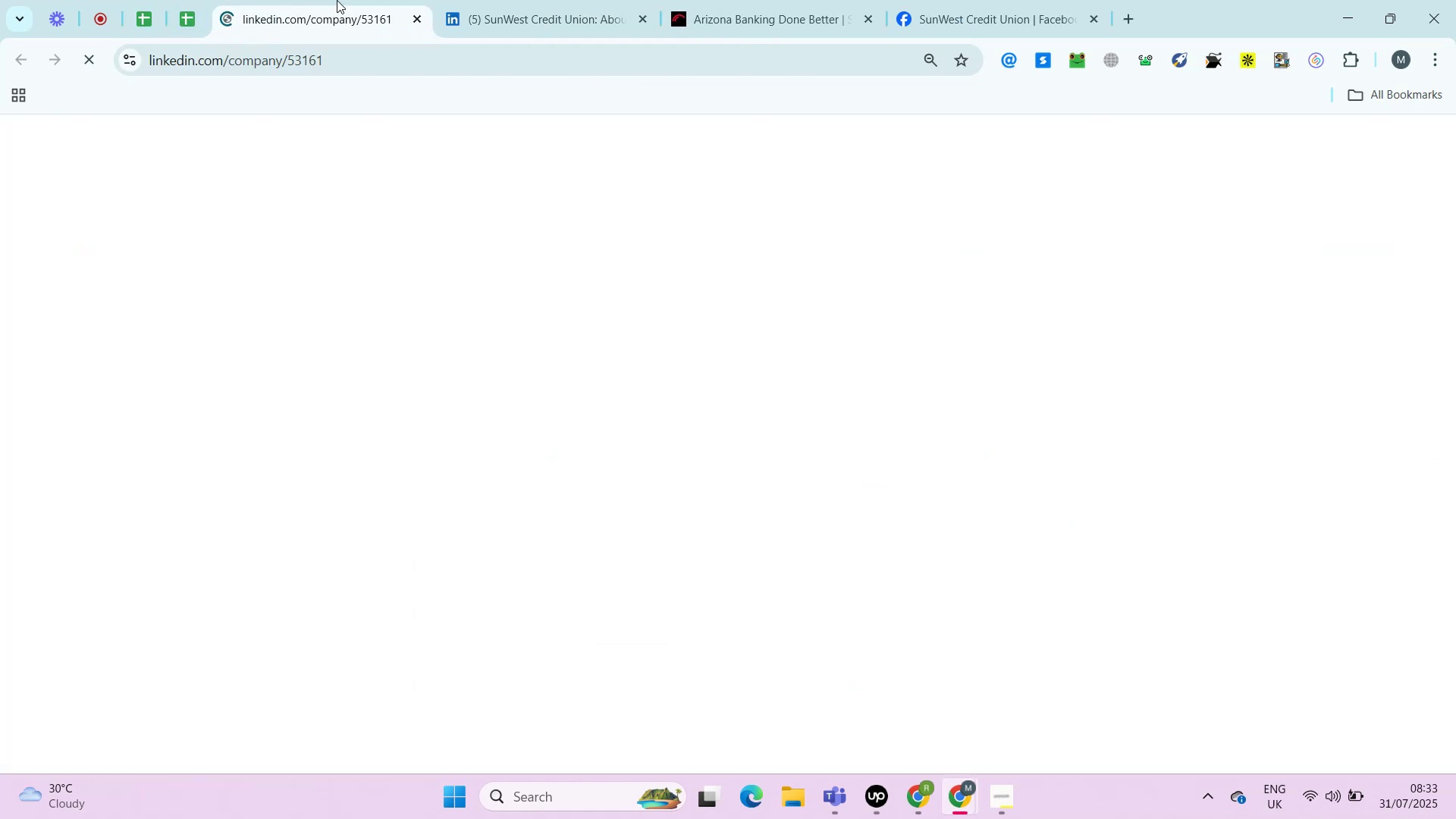 
key(ArrowLeft)
 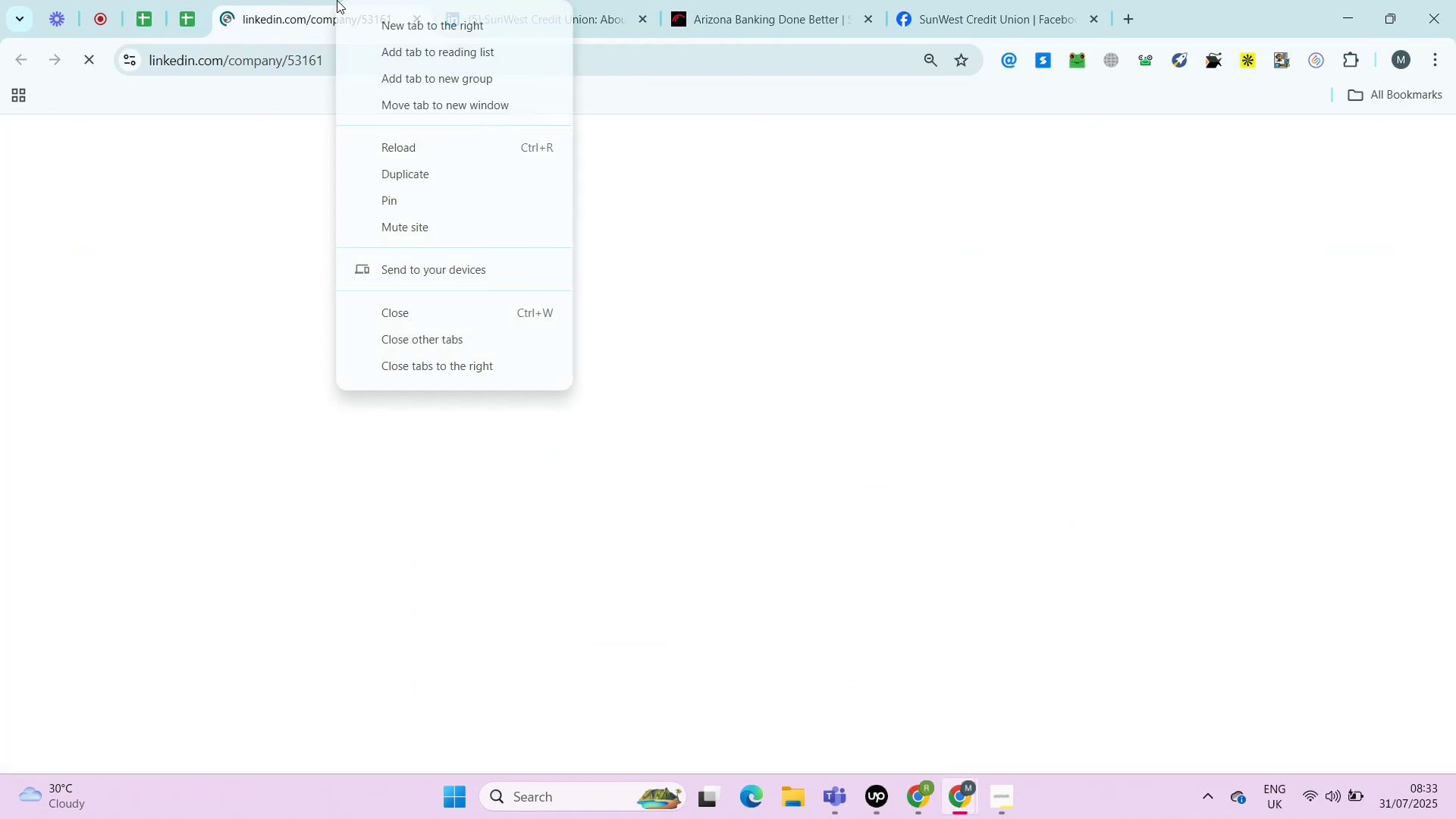 
key(ArrowLeft)
 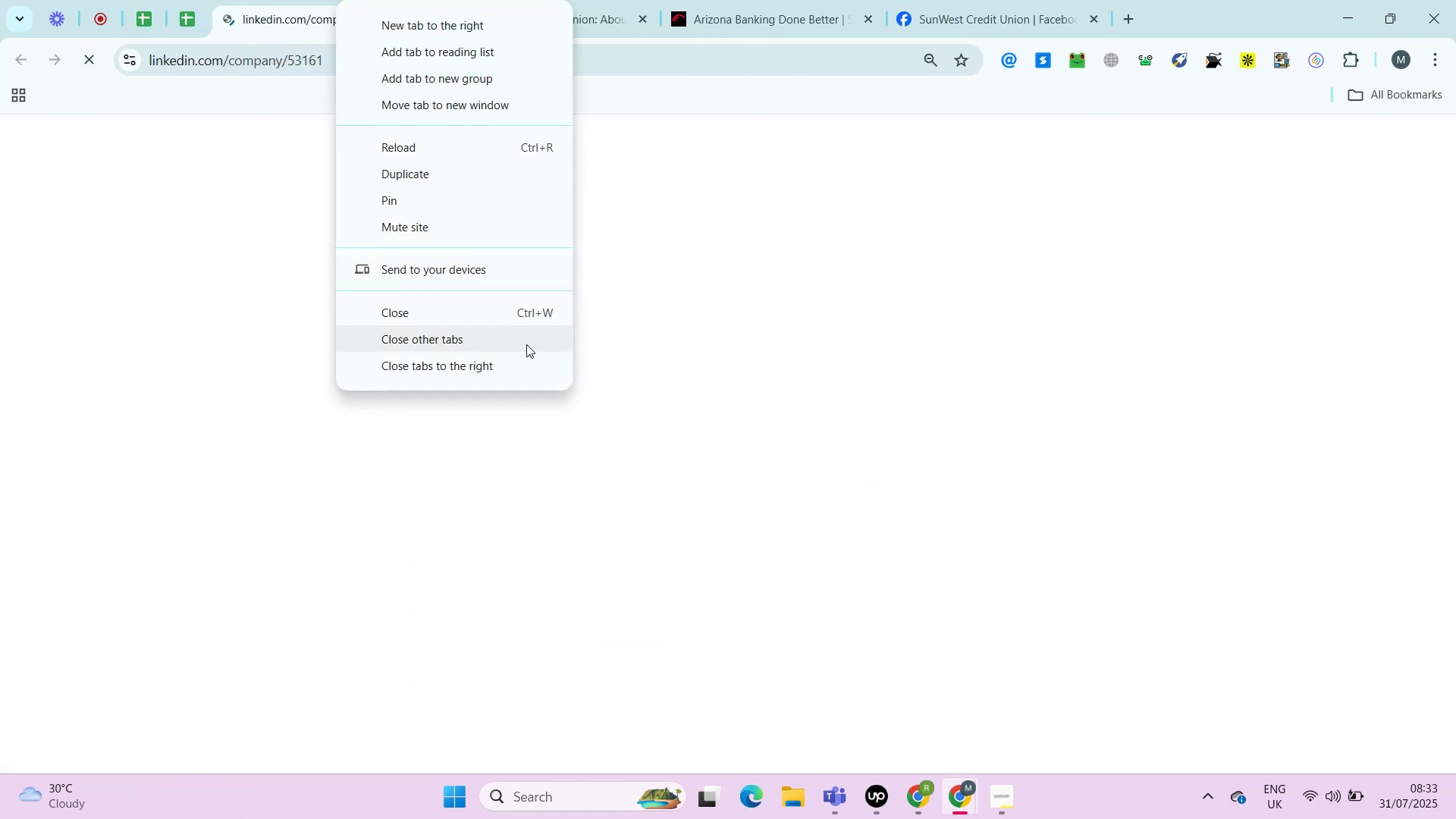 
key(ArrowRight)
 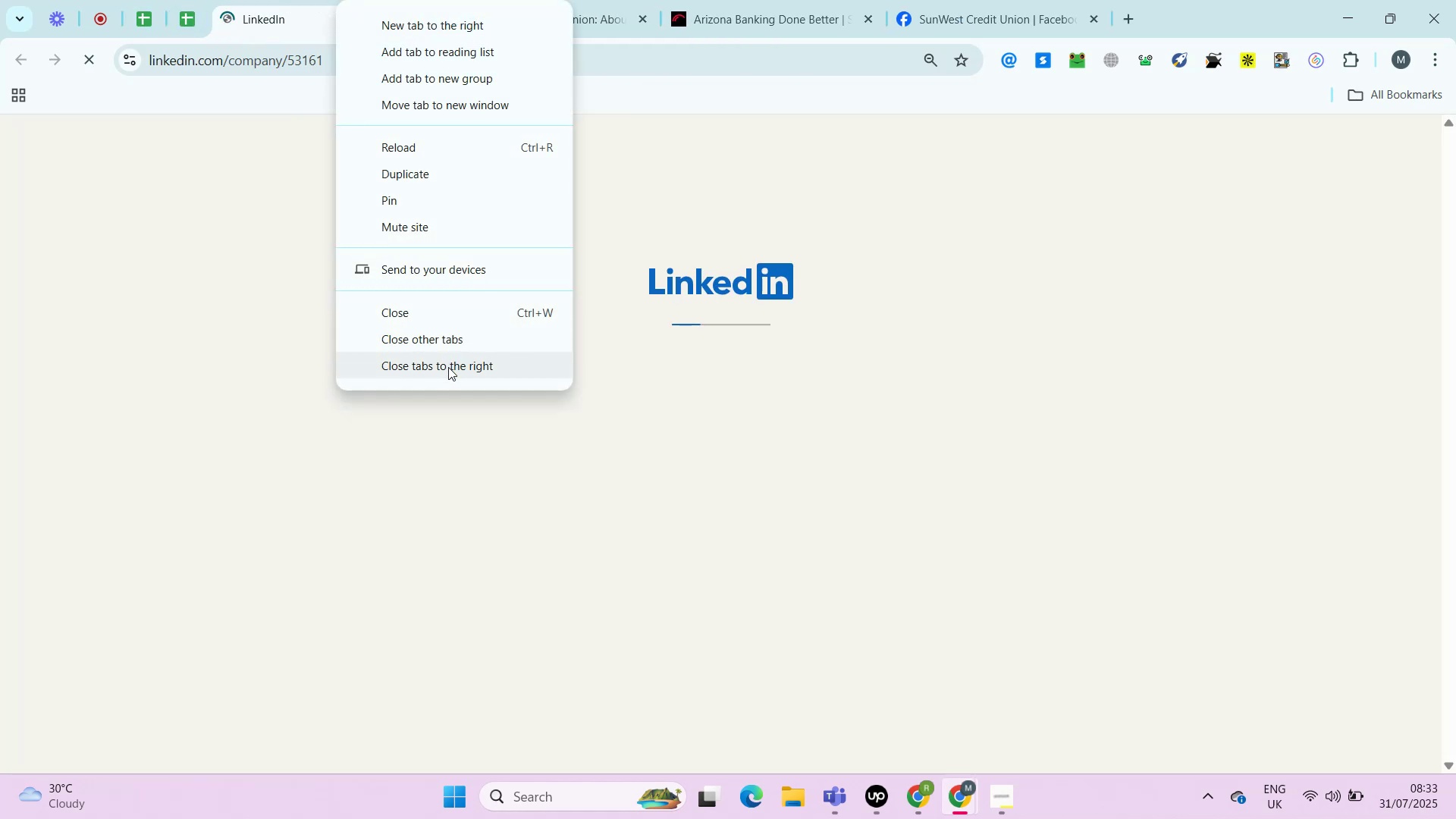 
key(Alt+AltLeft)
 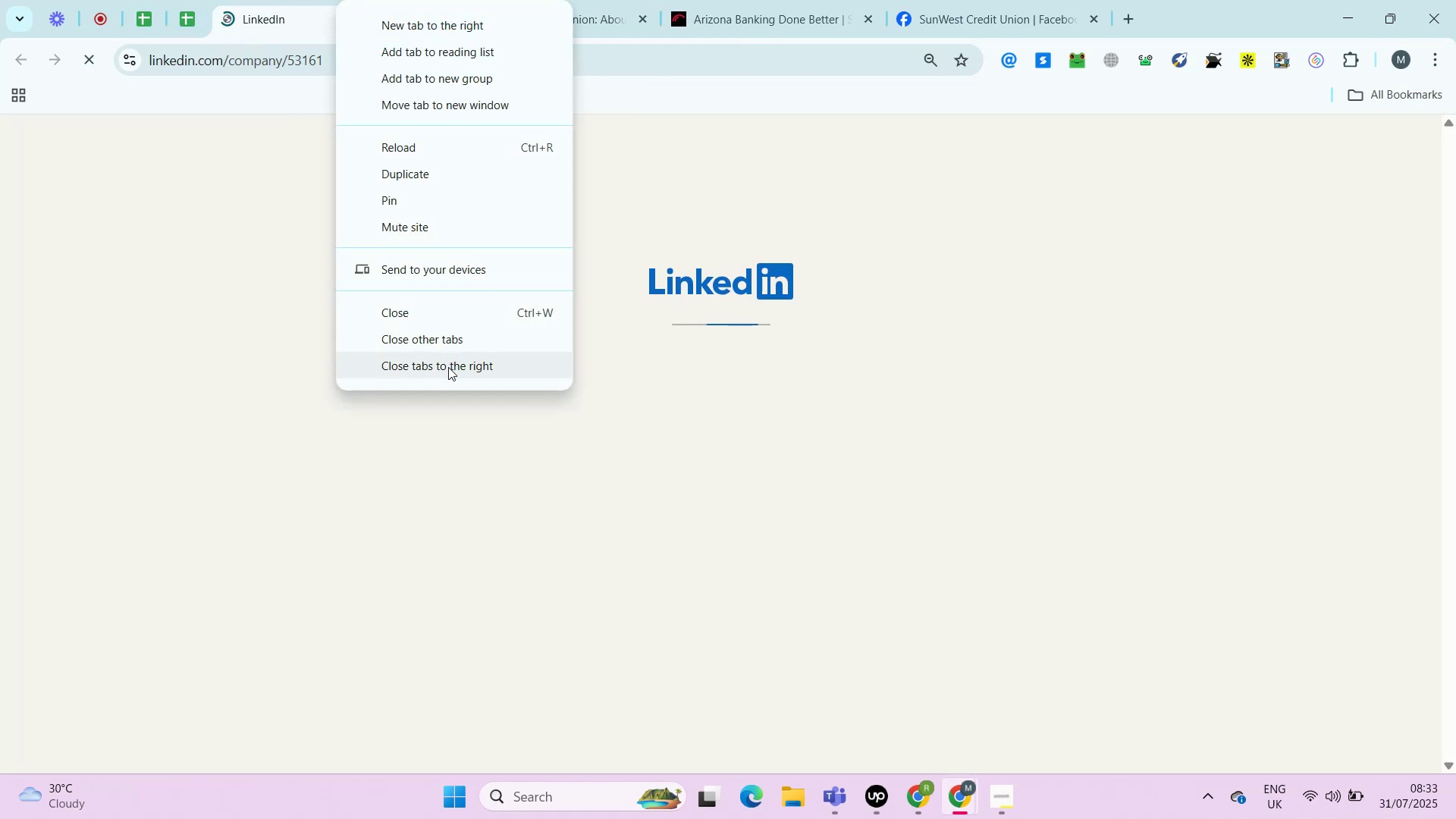 
key(Alt+Enter)
 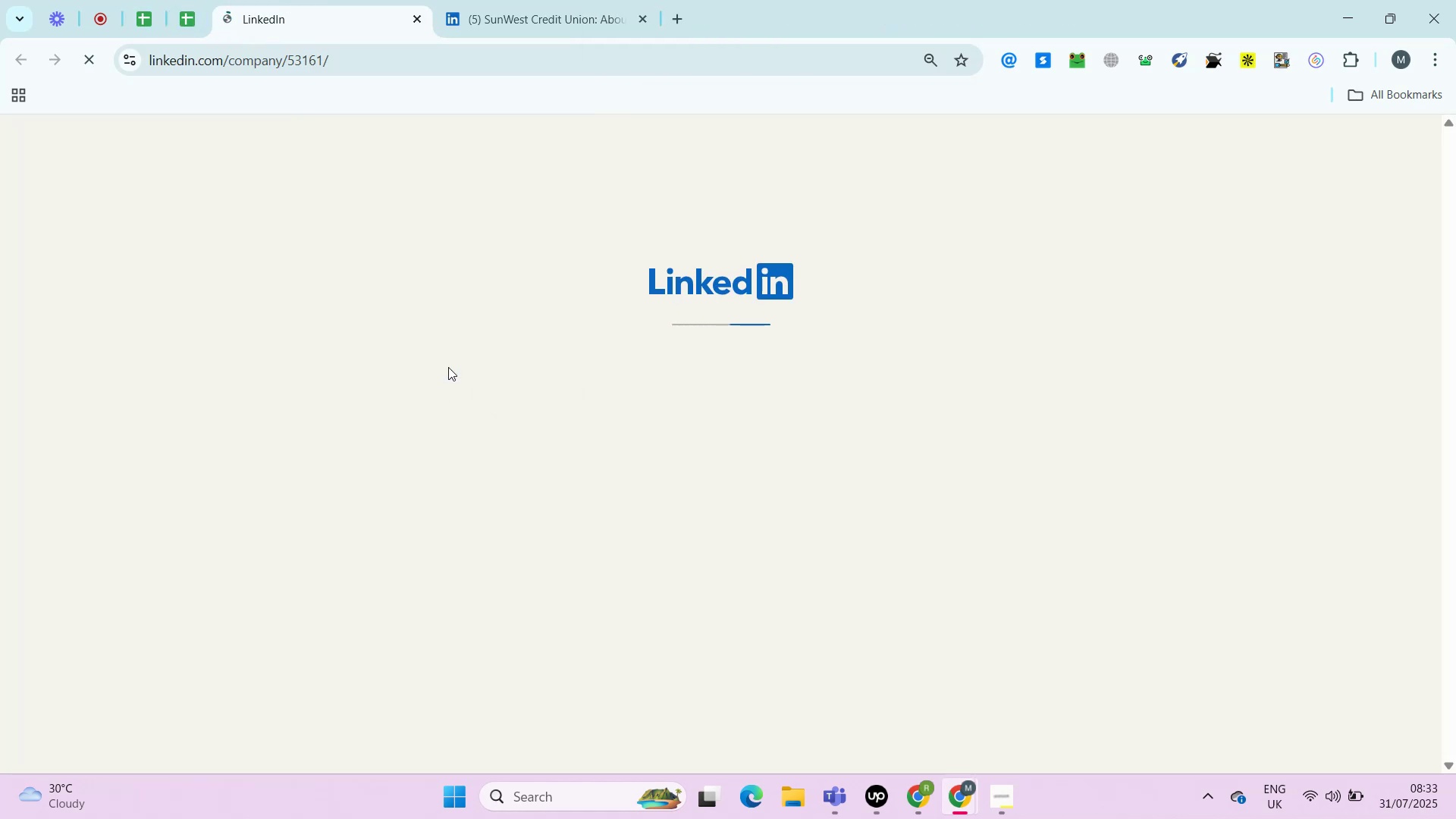 
right_click([337, 0])
 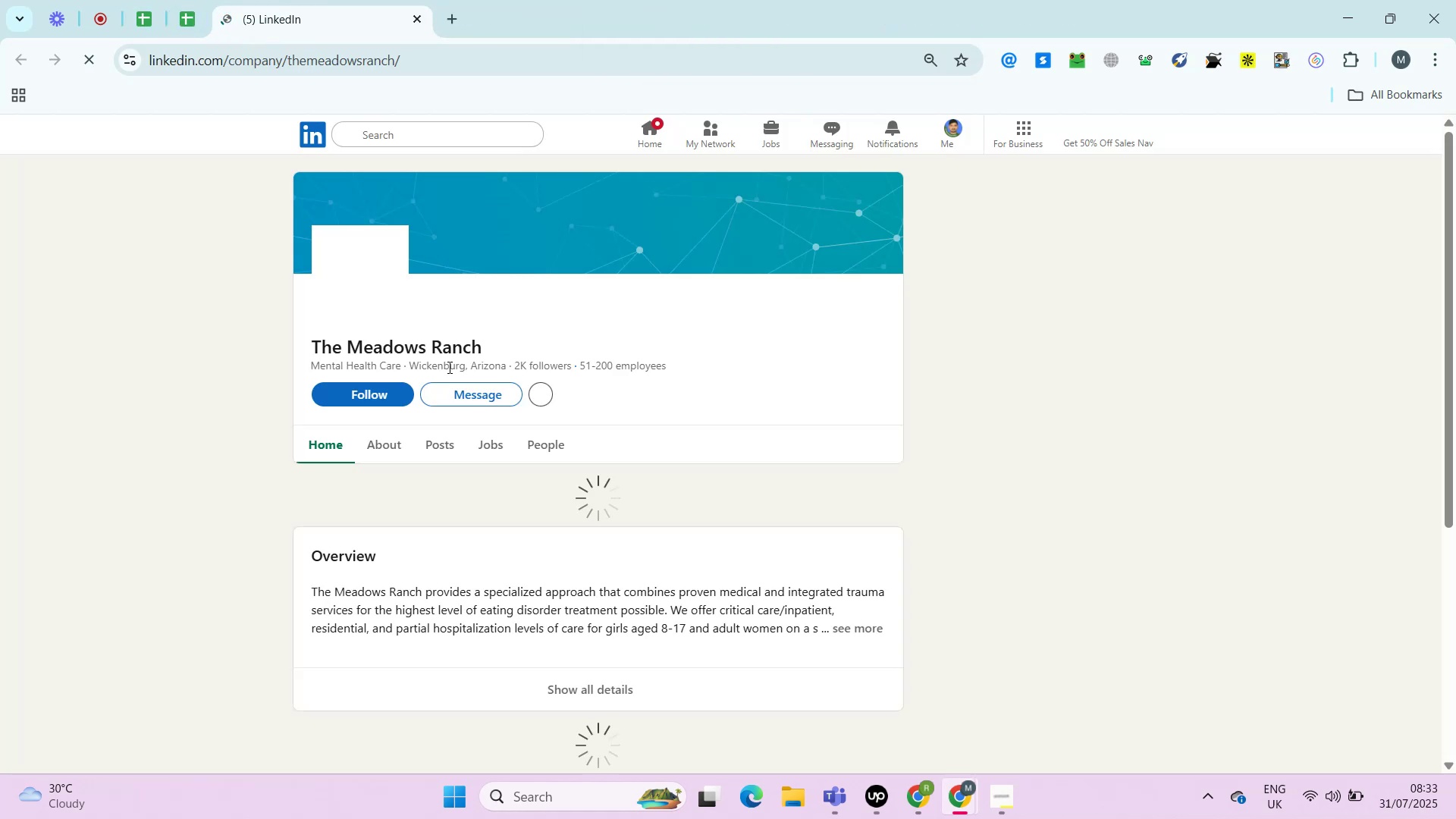 
left_click([448, 367])
 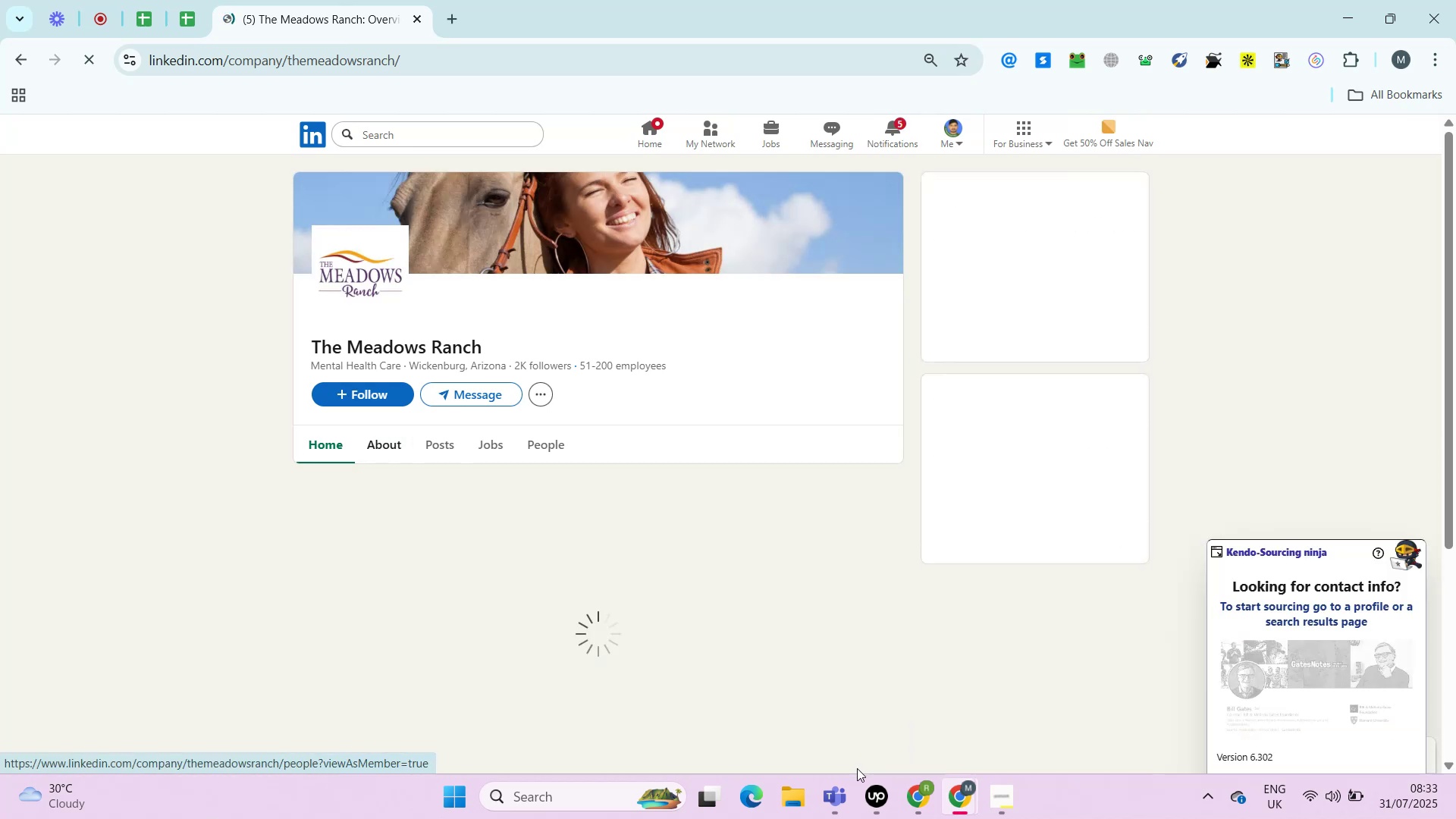 
left_click([386, 450])
 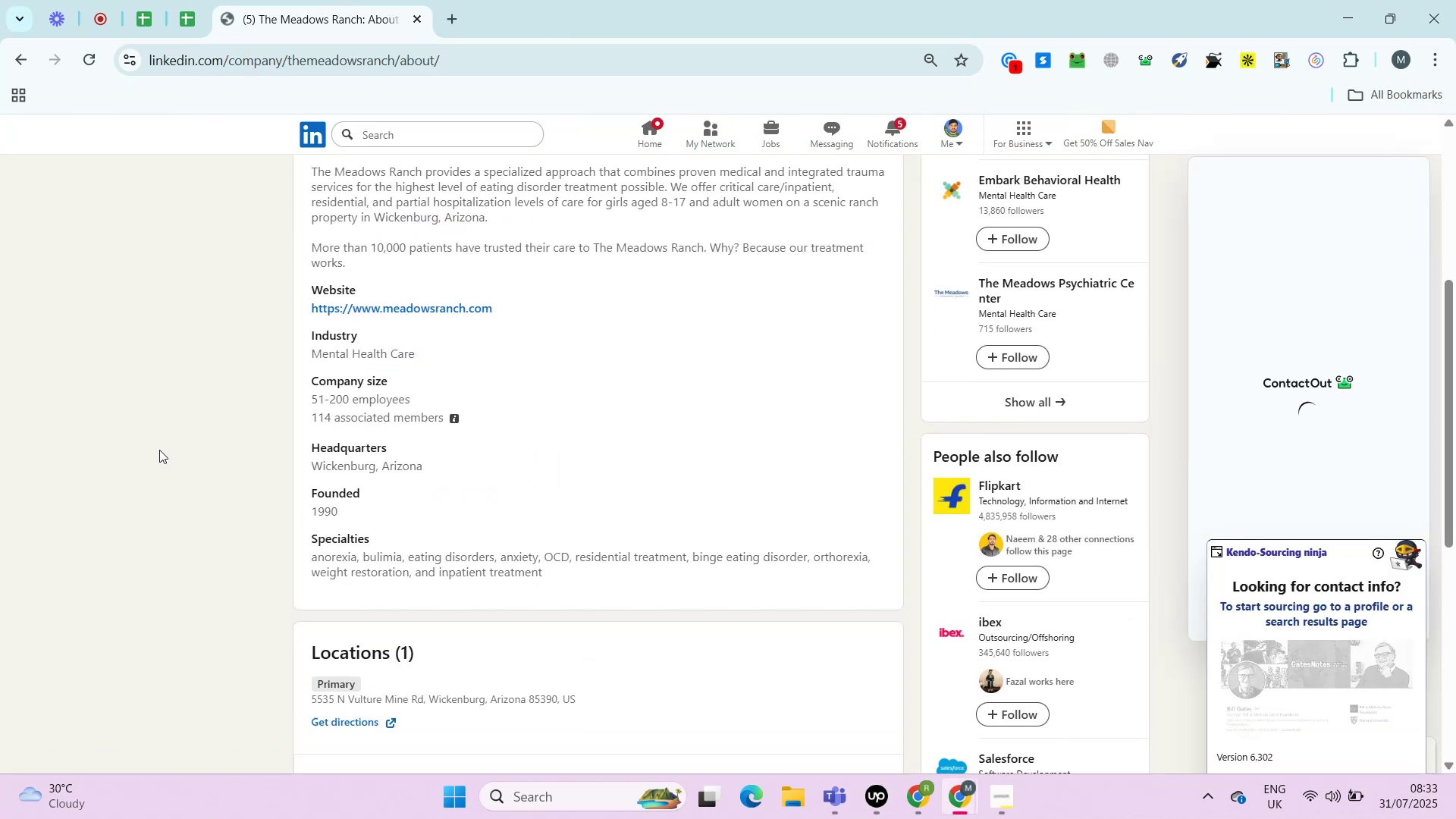 
left_click([871, 795])
 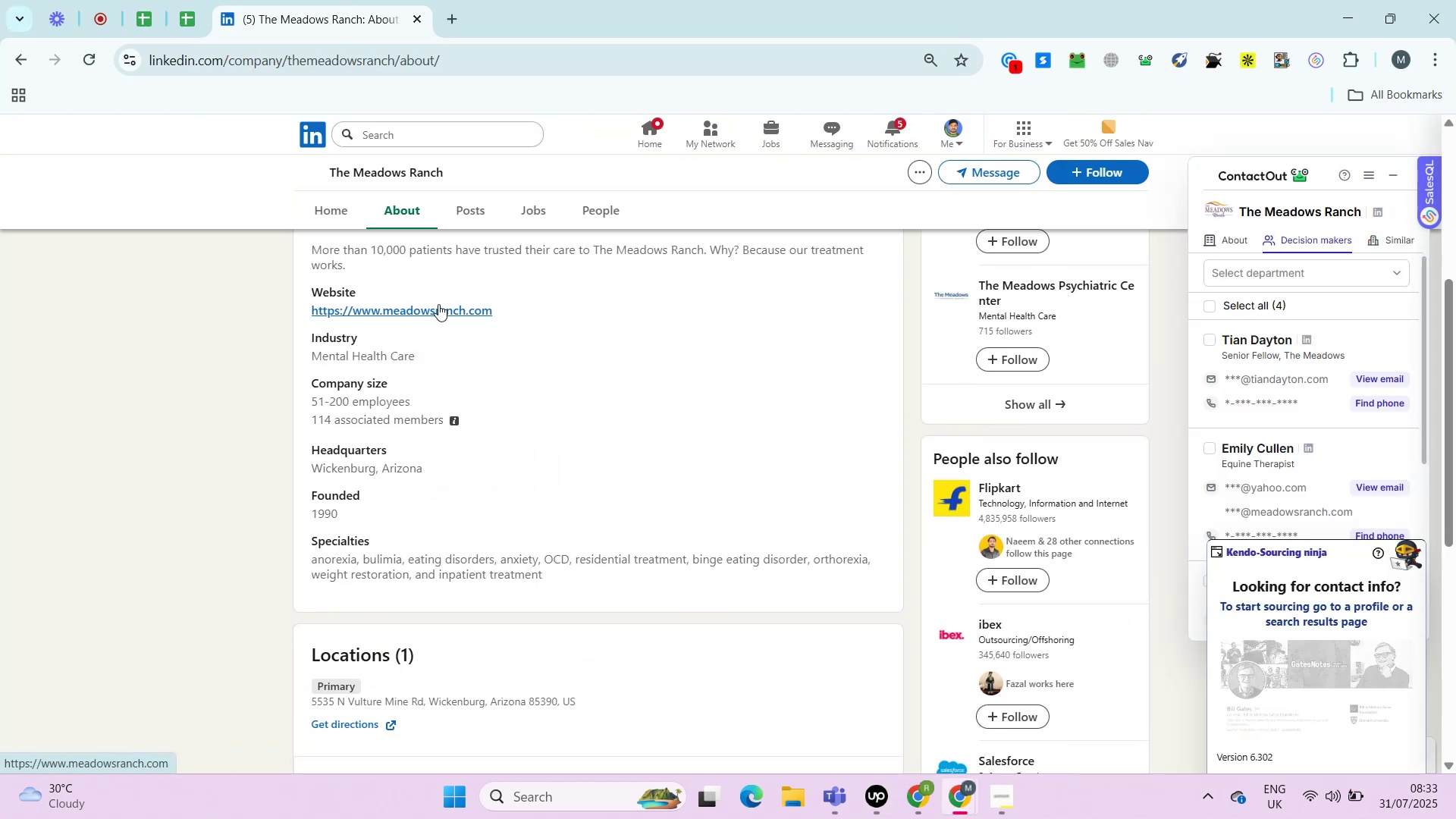 
left_click([159, 450])
 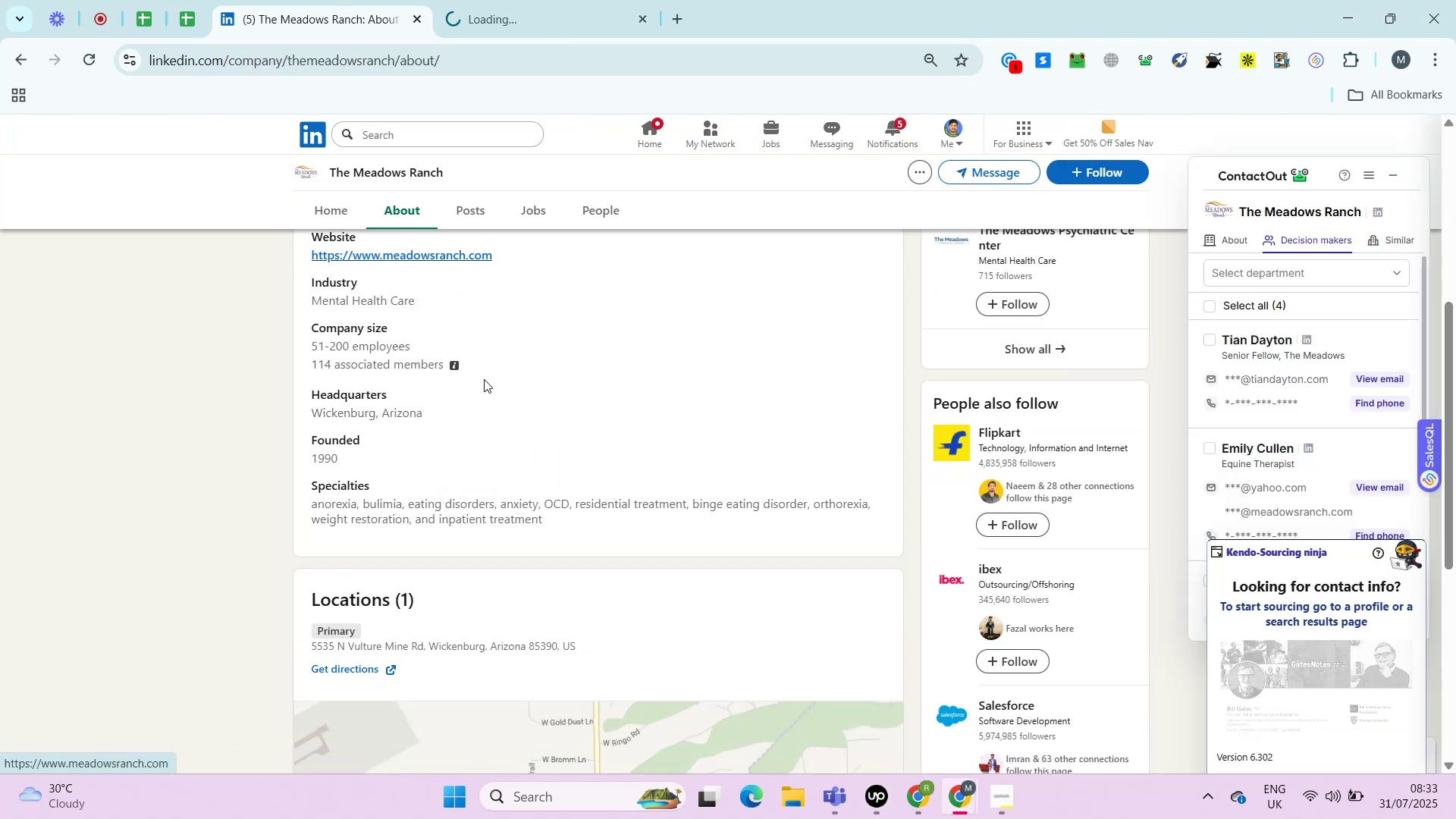 
hold_key(key=ControlLeft, duration=1.17)
left_click([438, 304])
 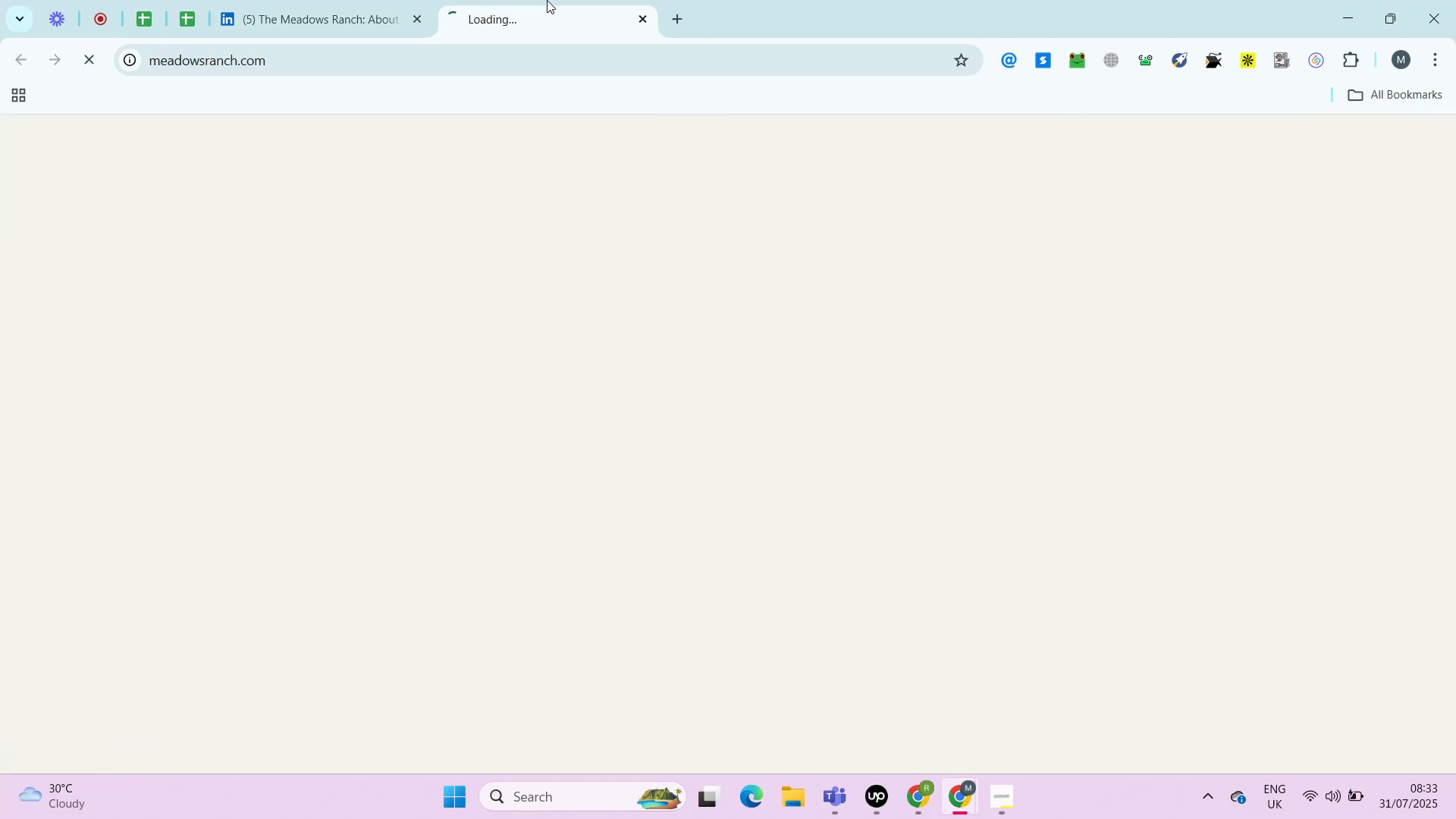 
left_click([547, 0])
 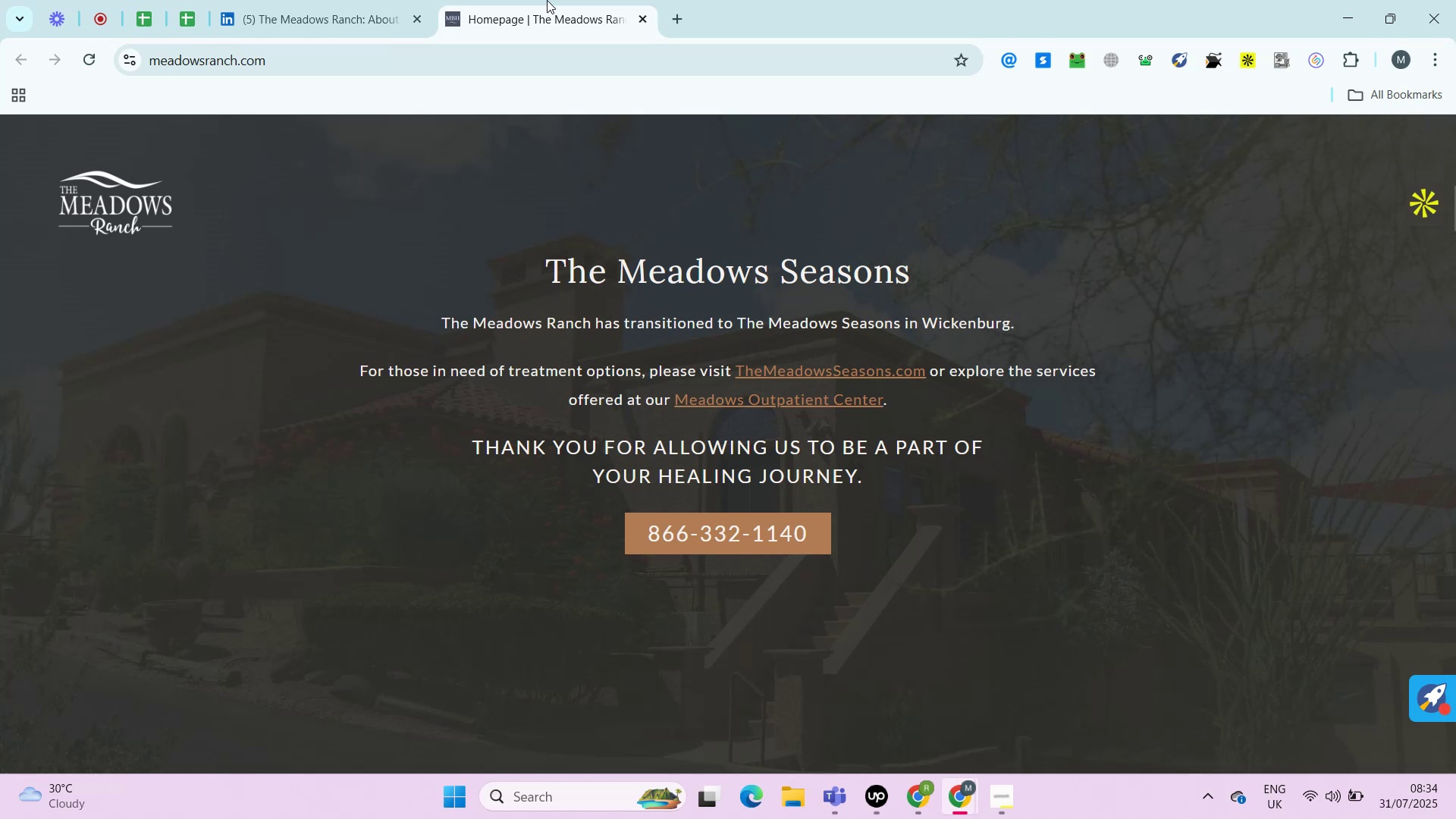 
wait(17.75)
 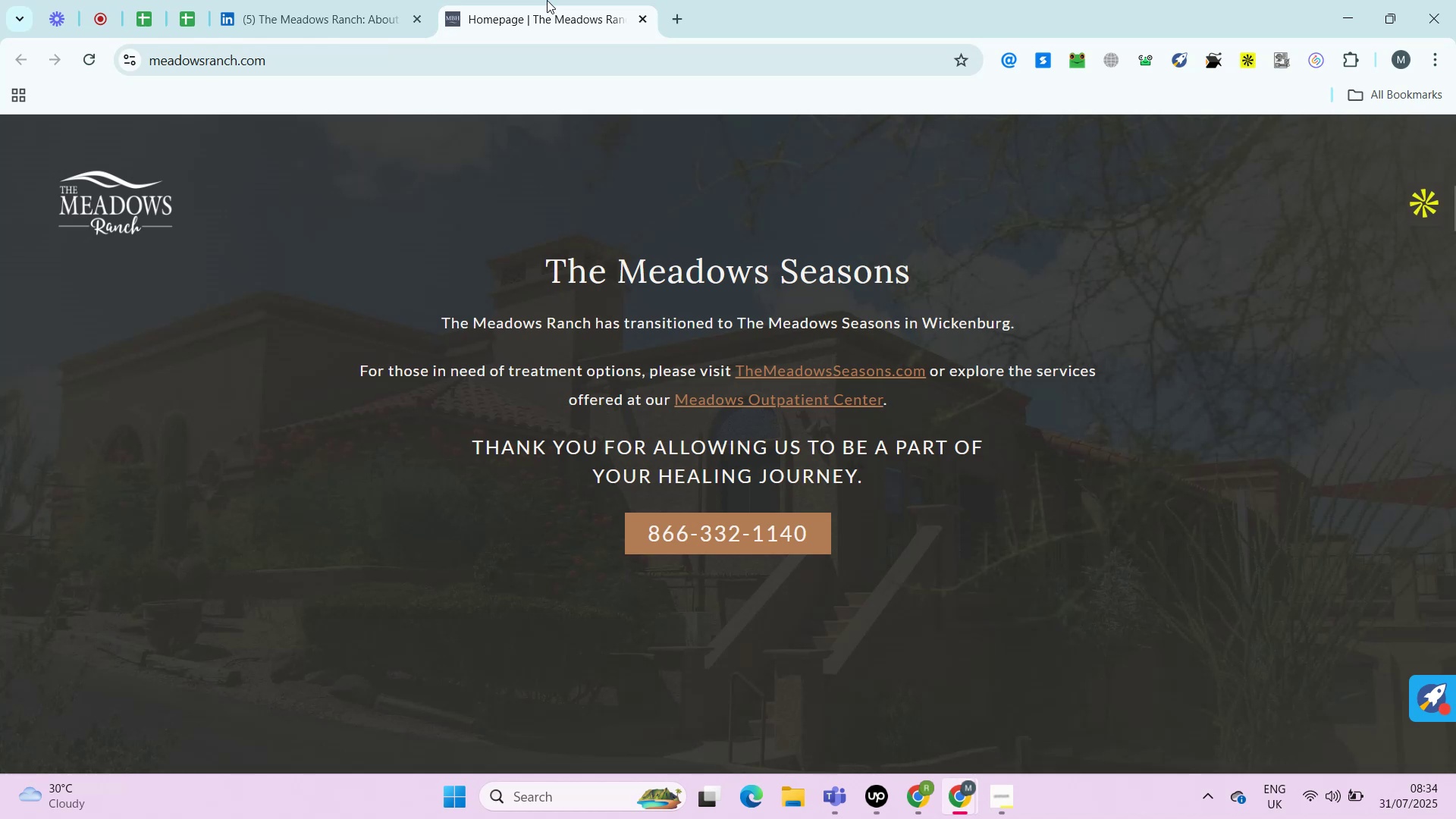 
scroll: coordinate [547, 0], scroll_direction: down, amount: 6.0
 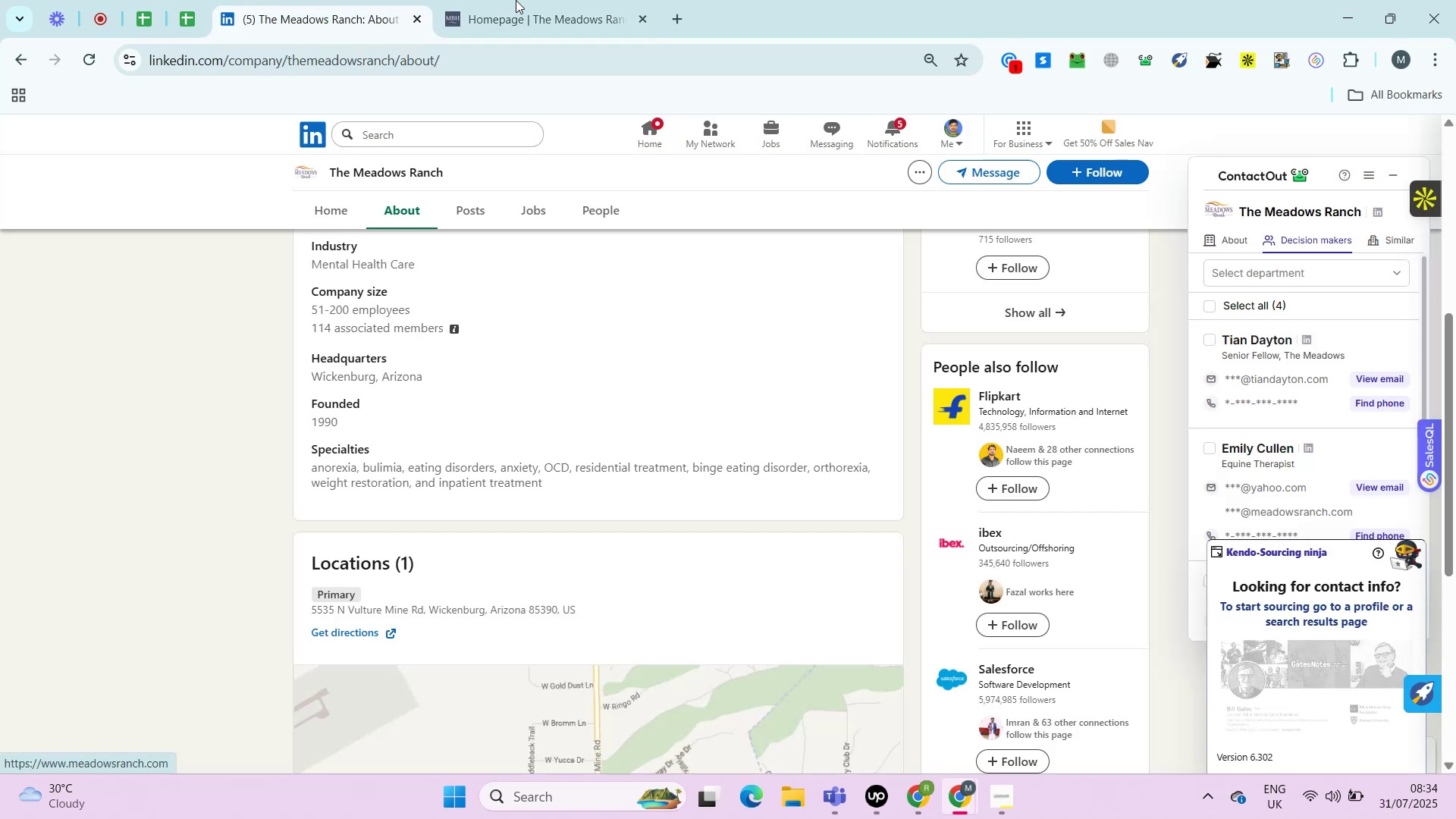 
left_click([266, 3])
 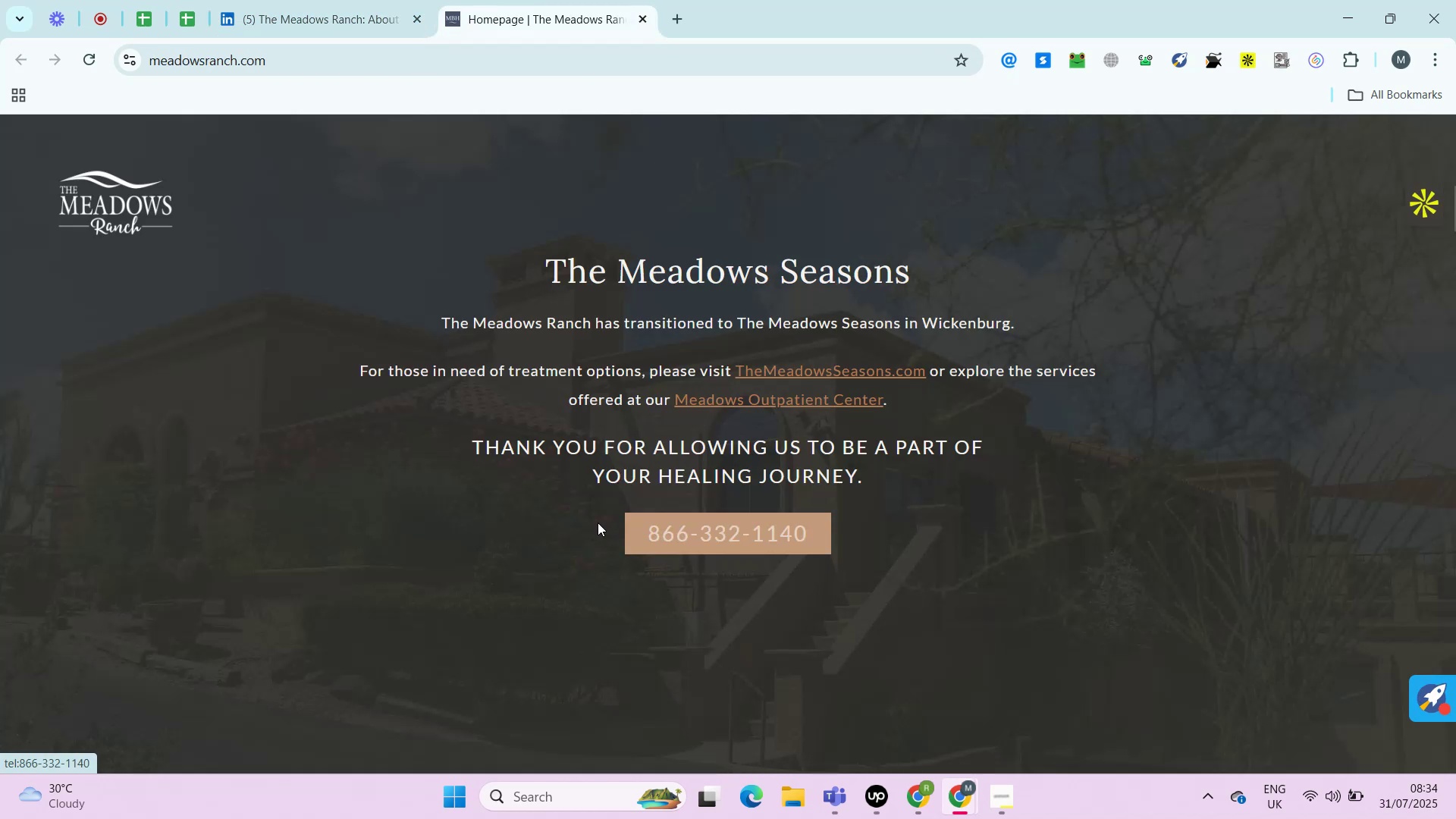 
left_click([516, 0])
 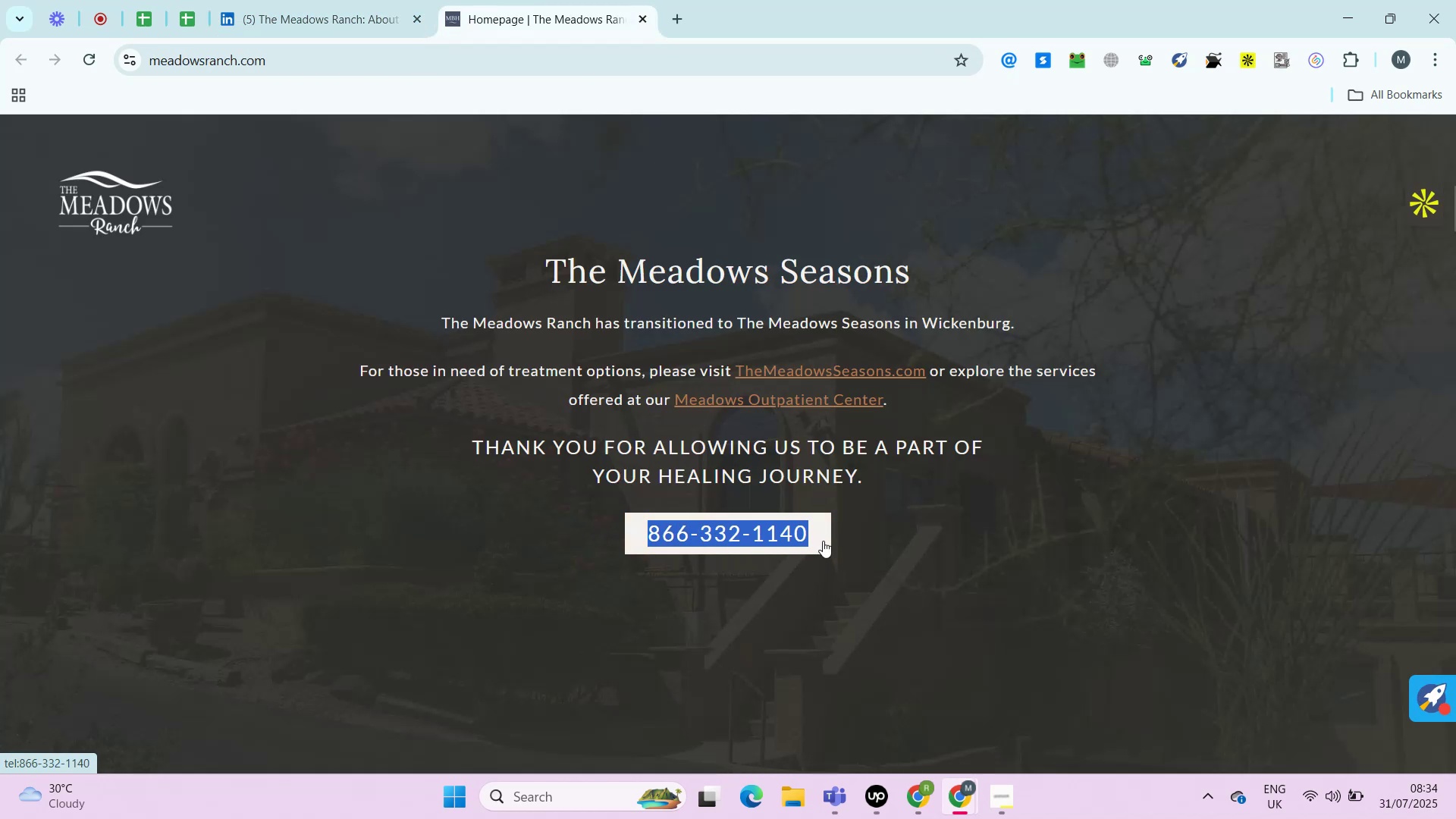 
left_click_drag(start_coordinate=[817, 548], to_coordinate=[659, 538])
 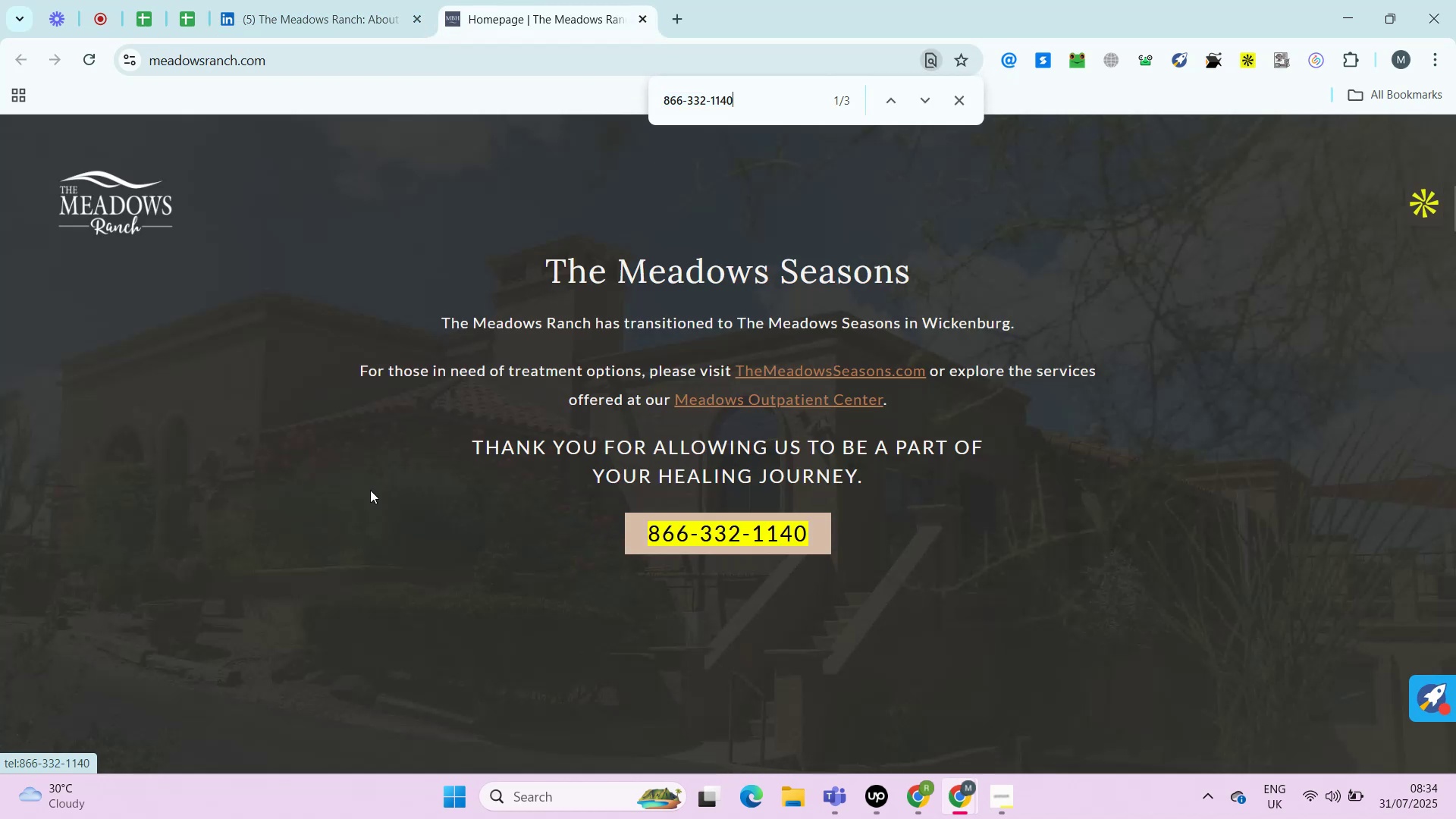 
left_click_drag(start_coordinate=[593, 526], to_coordinate=[823, 541])
 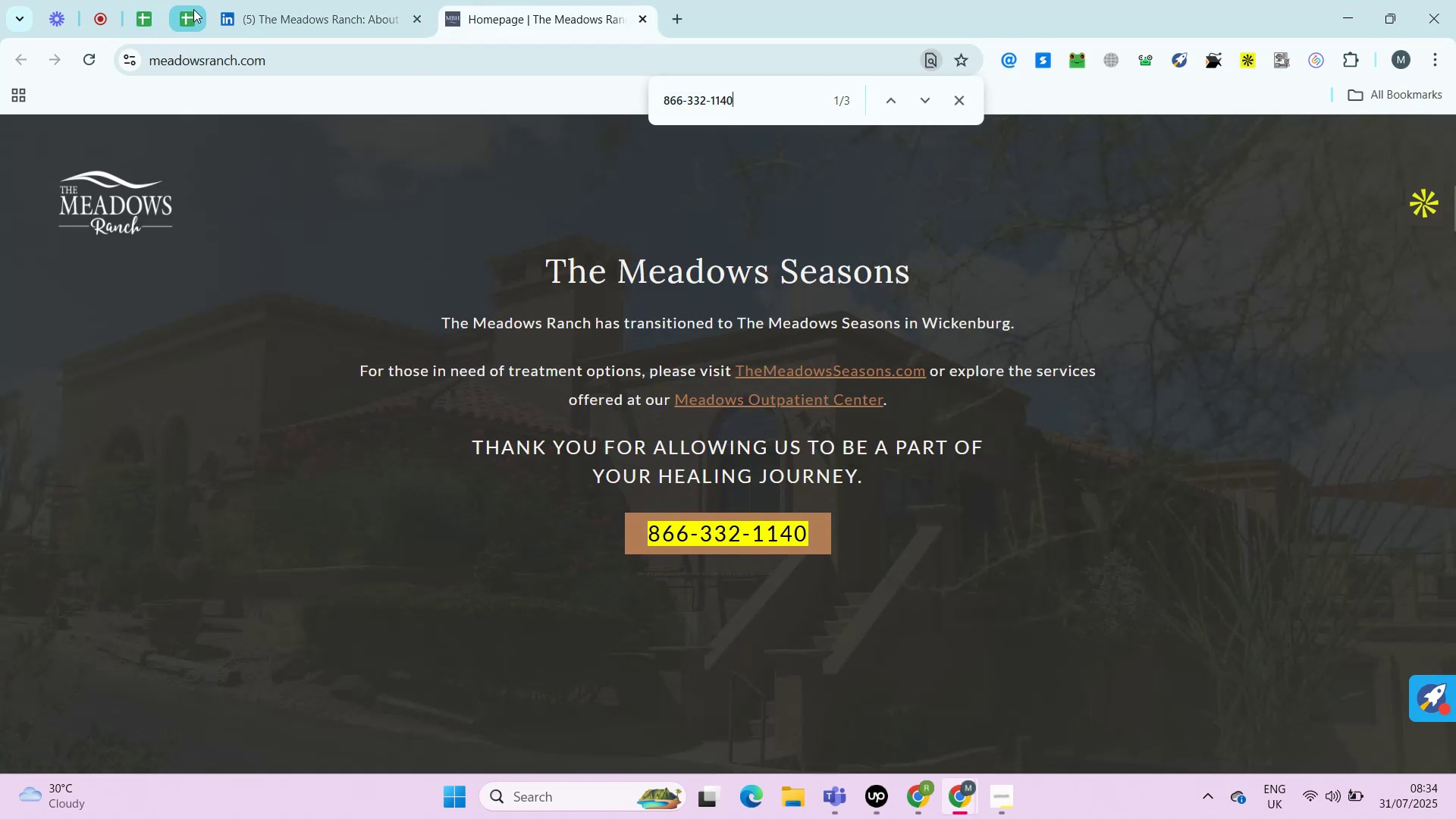 
key(Control+C)
 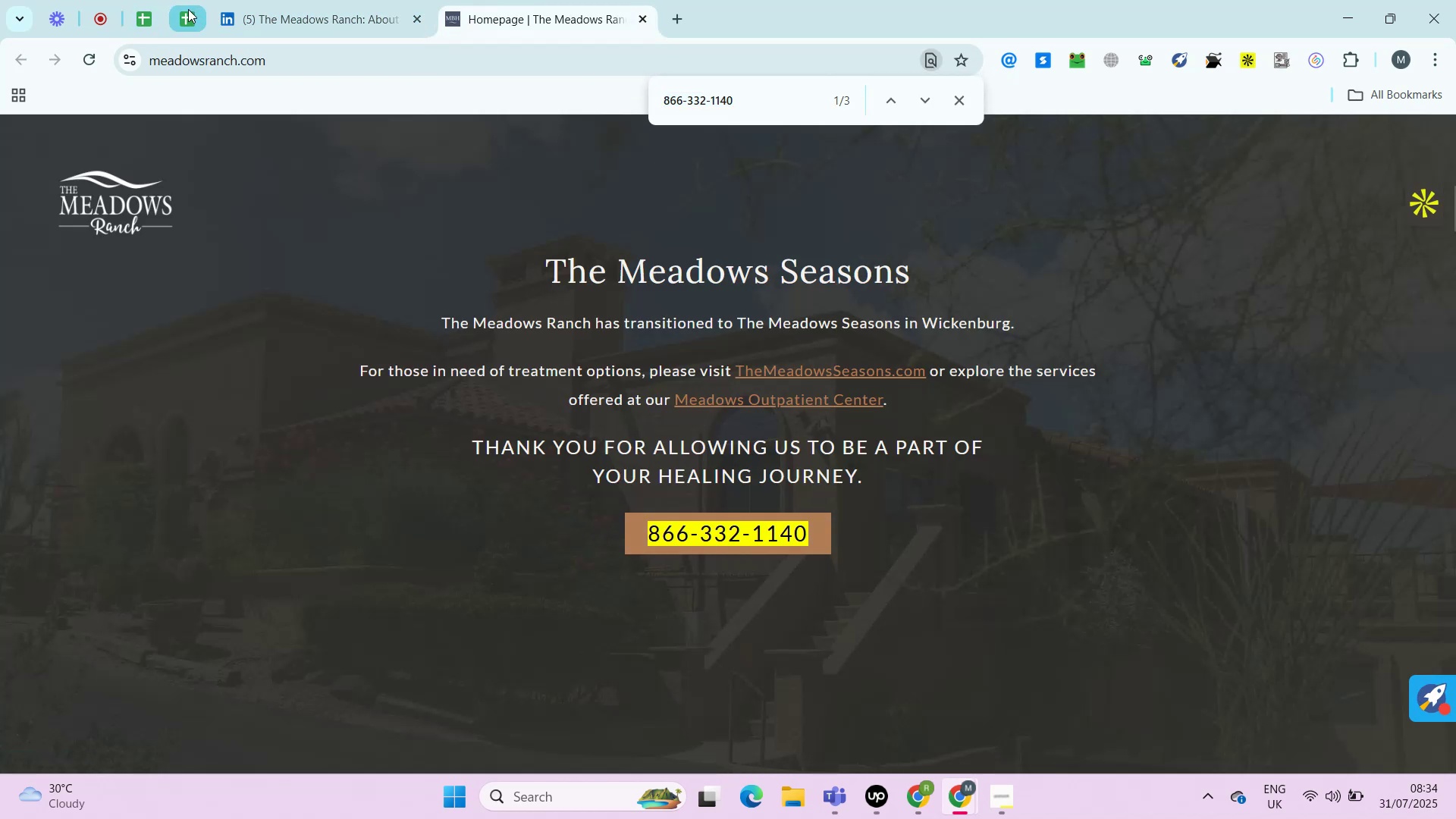 
key(Control+F)
 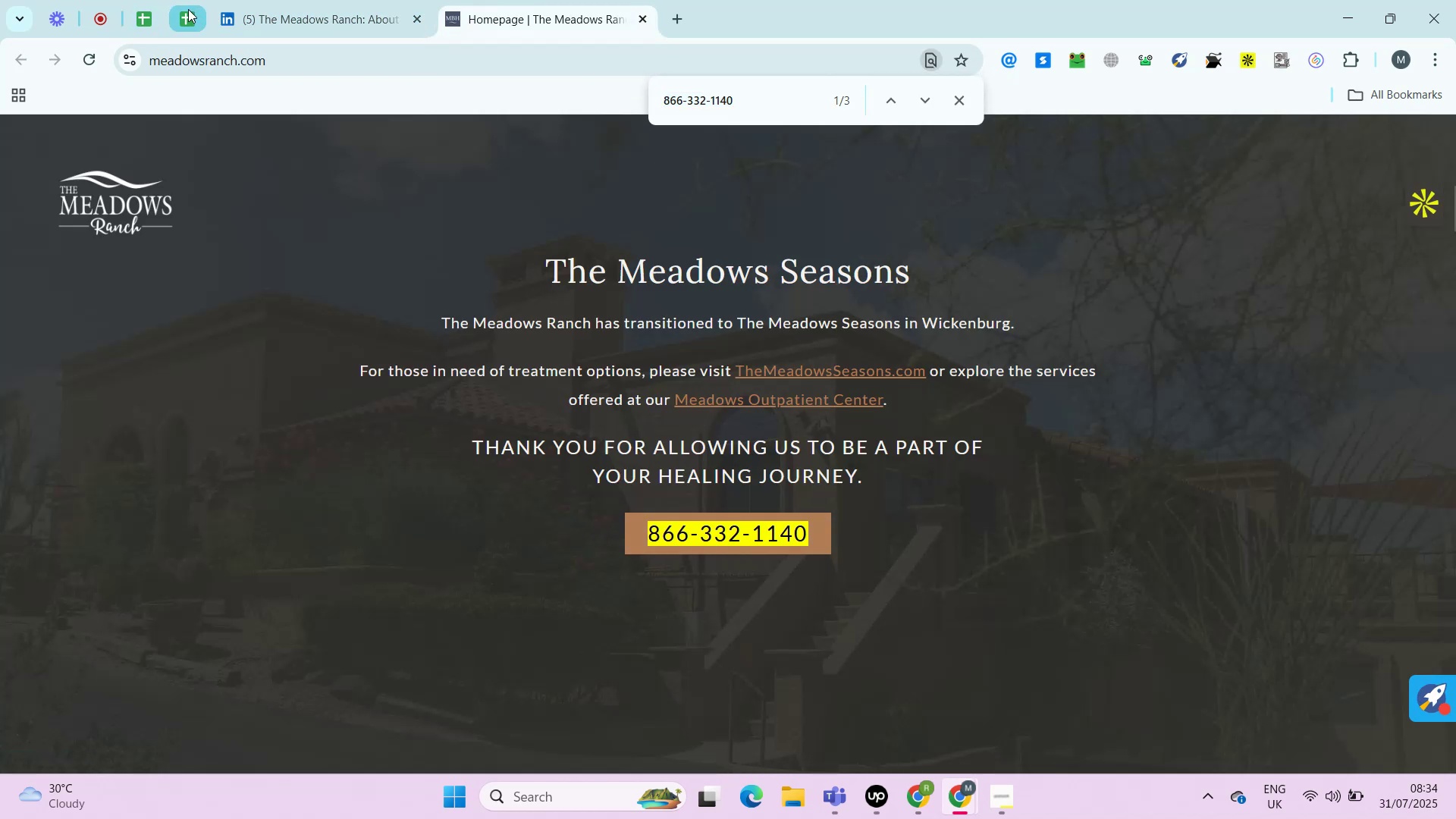 
key(Control+V)
 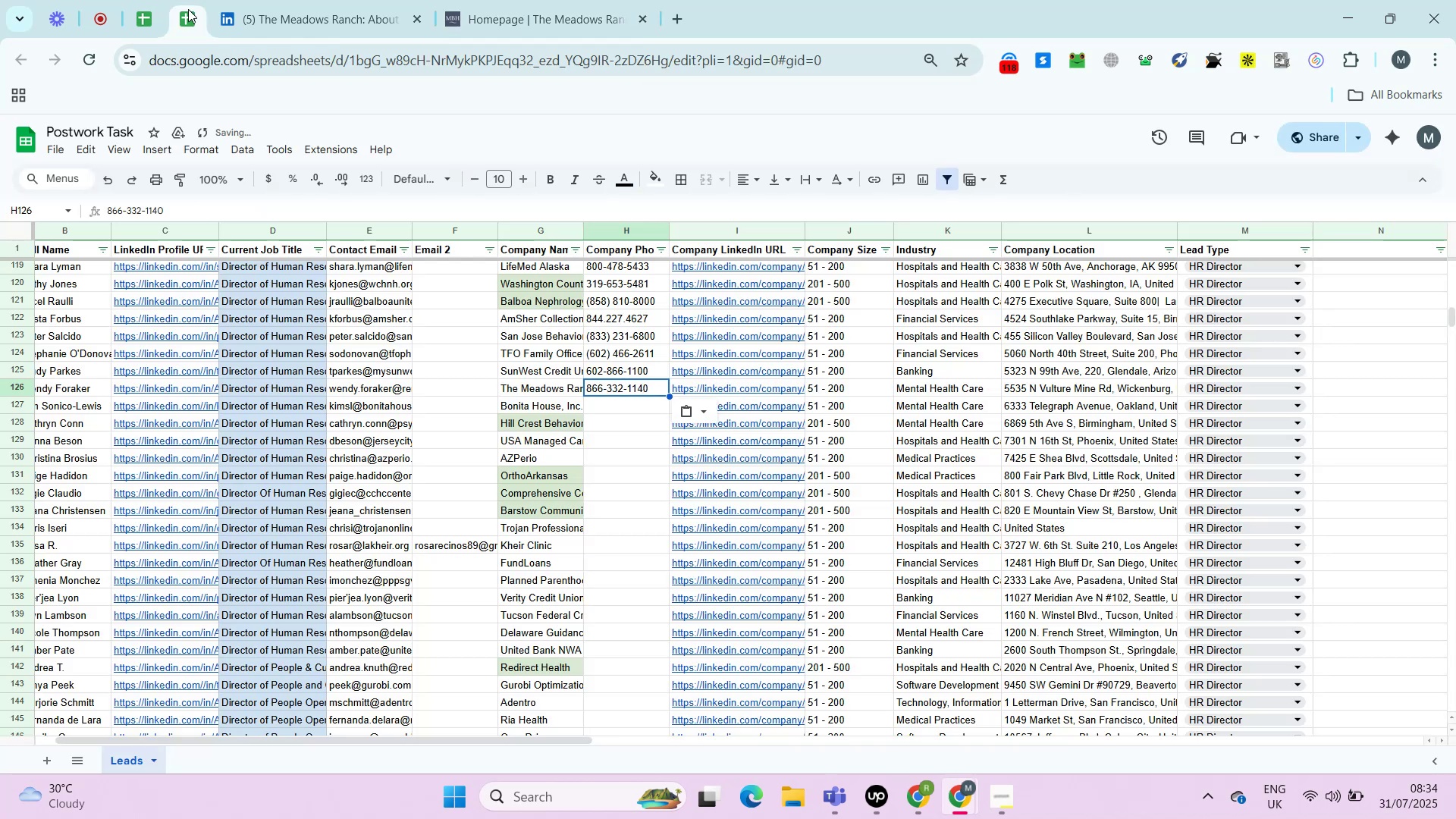 
left_click([188, 9])
 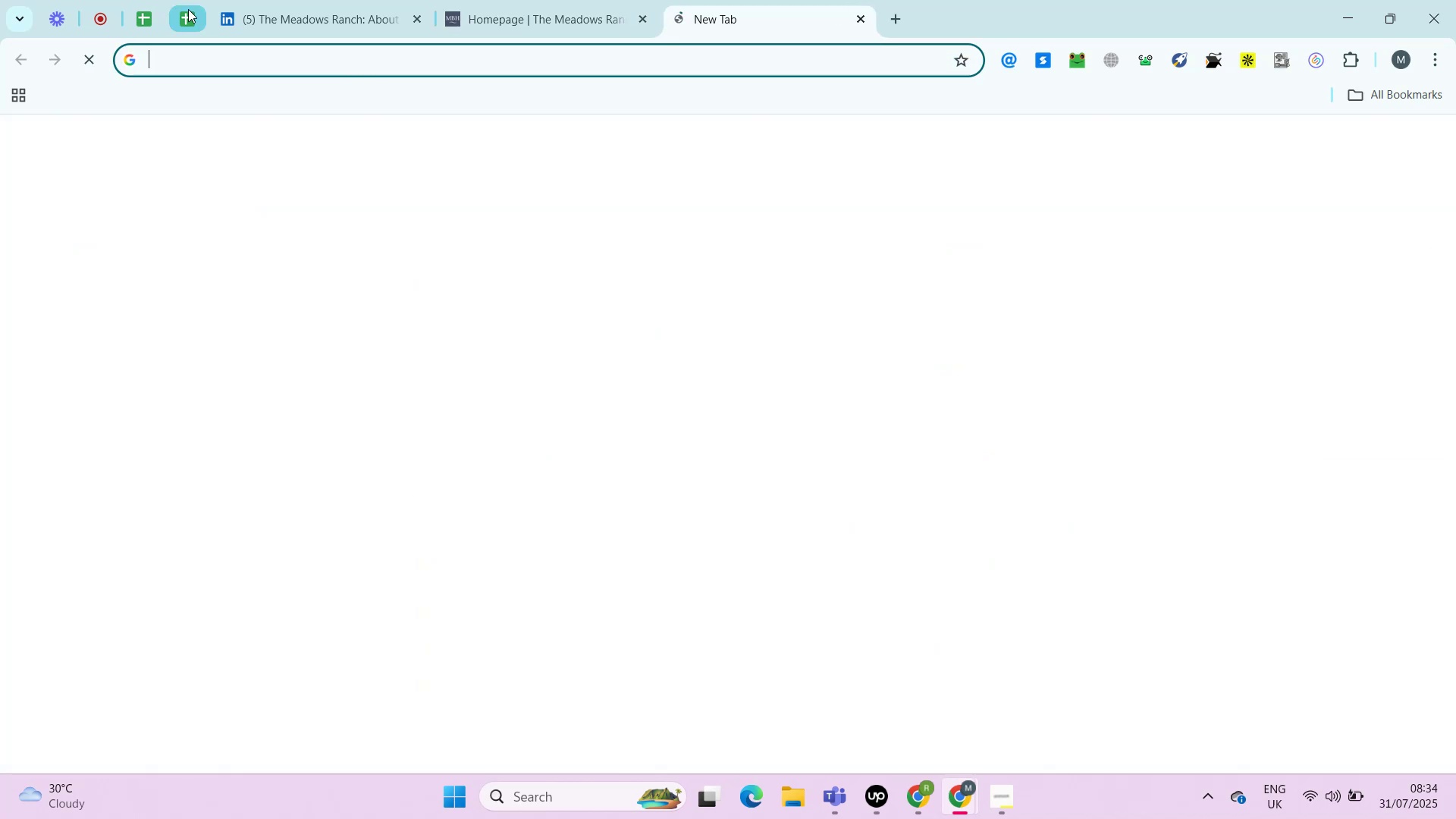 
key(ArrowLeft)
 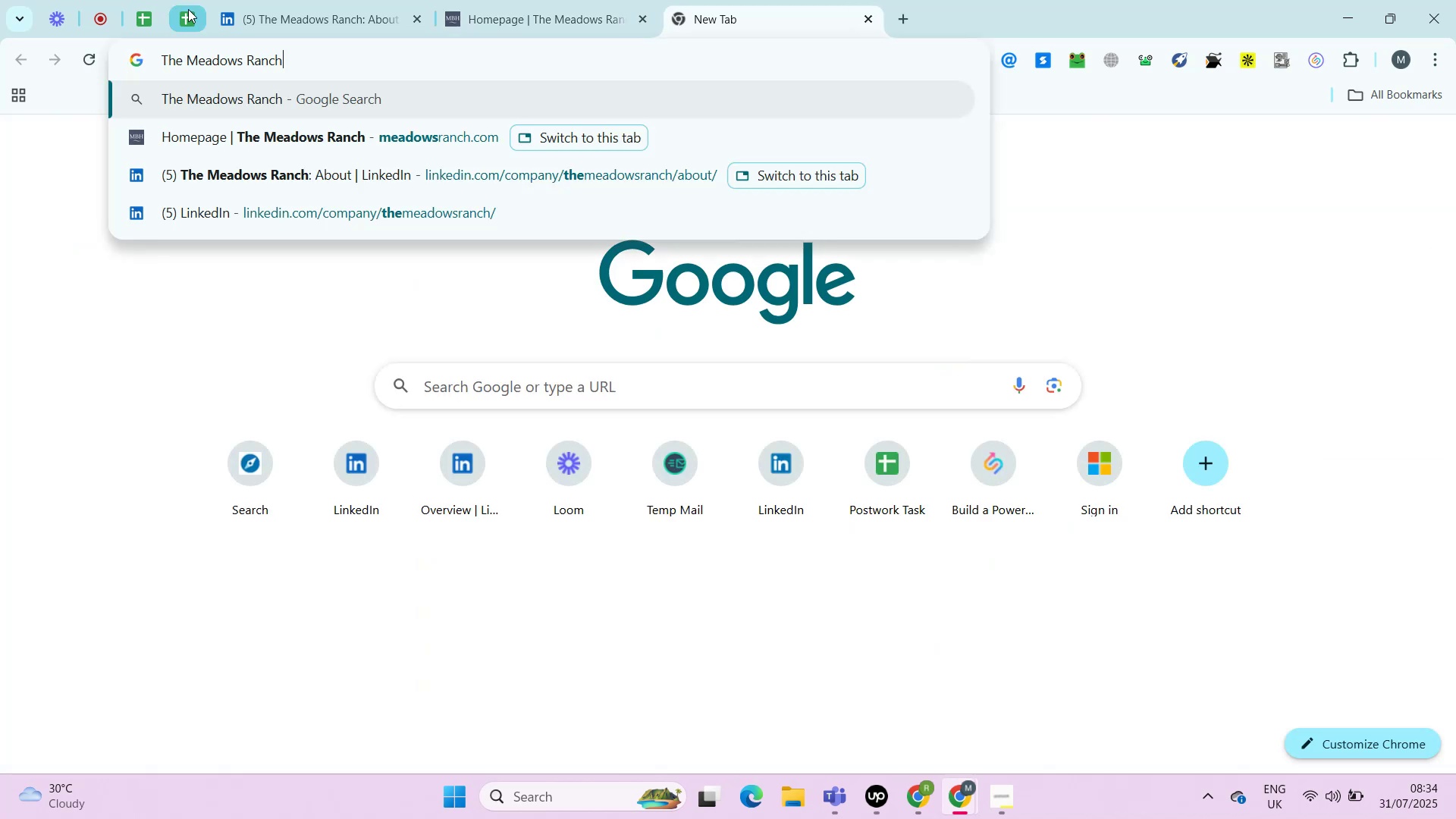 
key(Control+ControlLeft)
 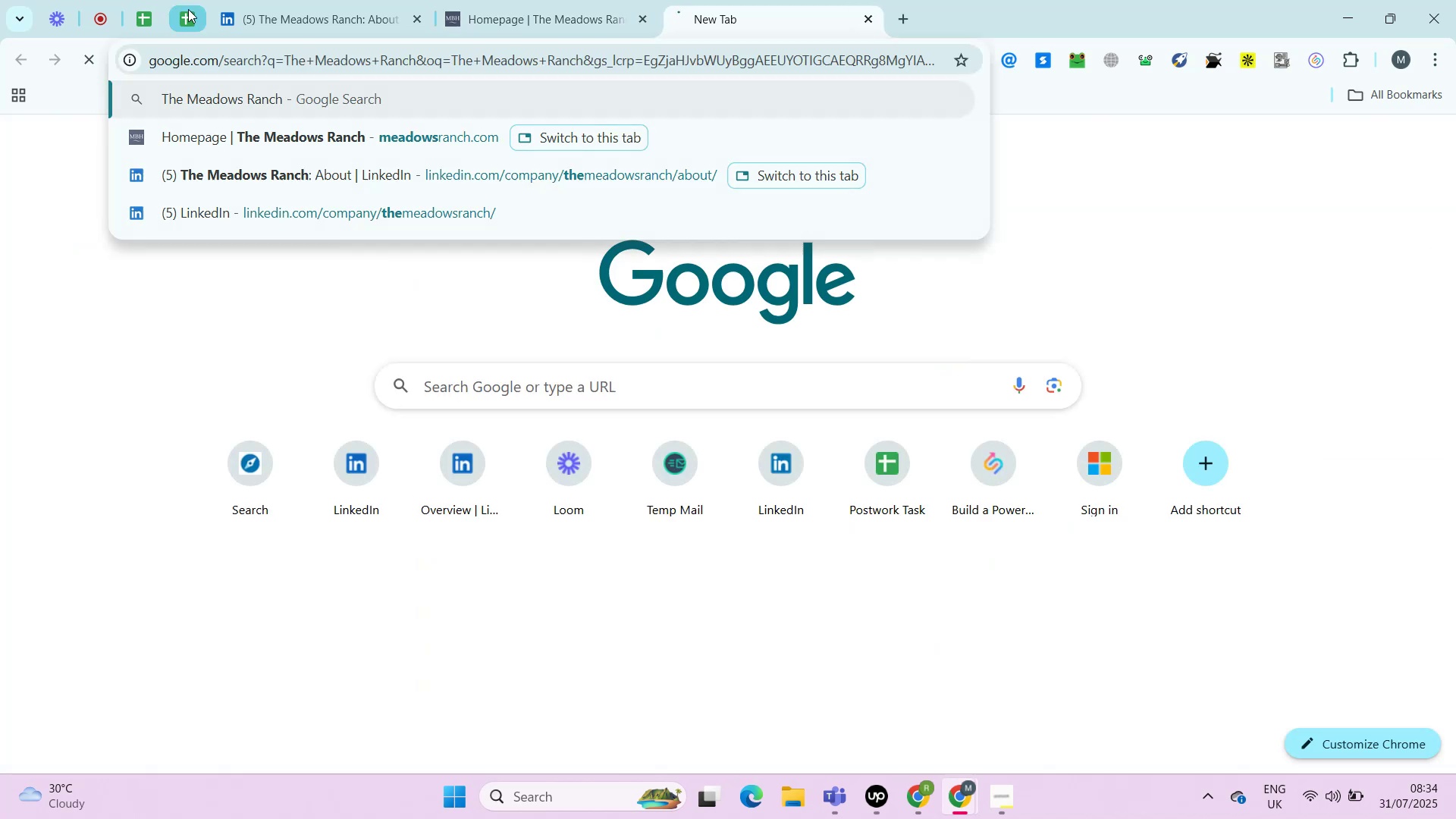 
key(Control+Shift+ShiftLeft)
 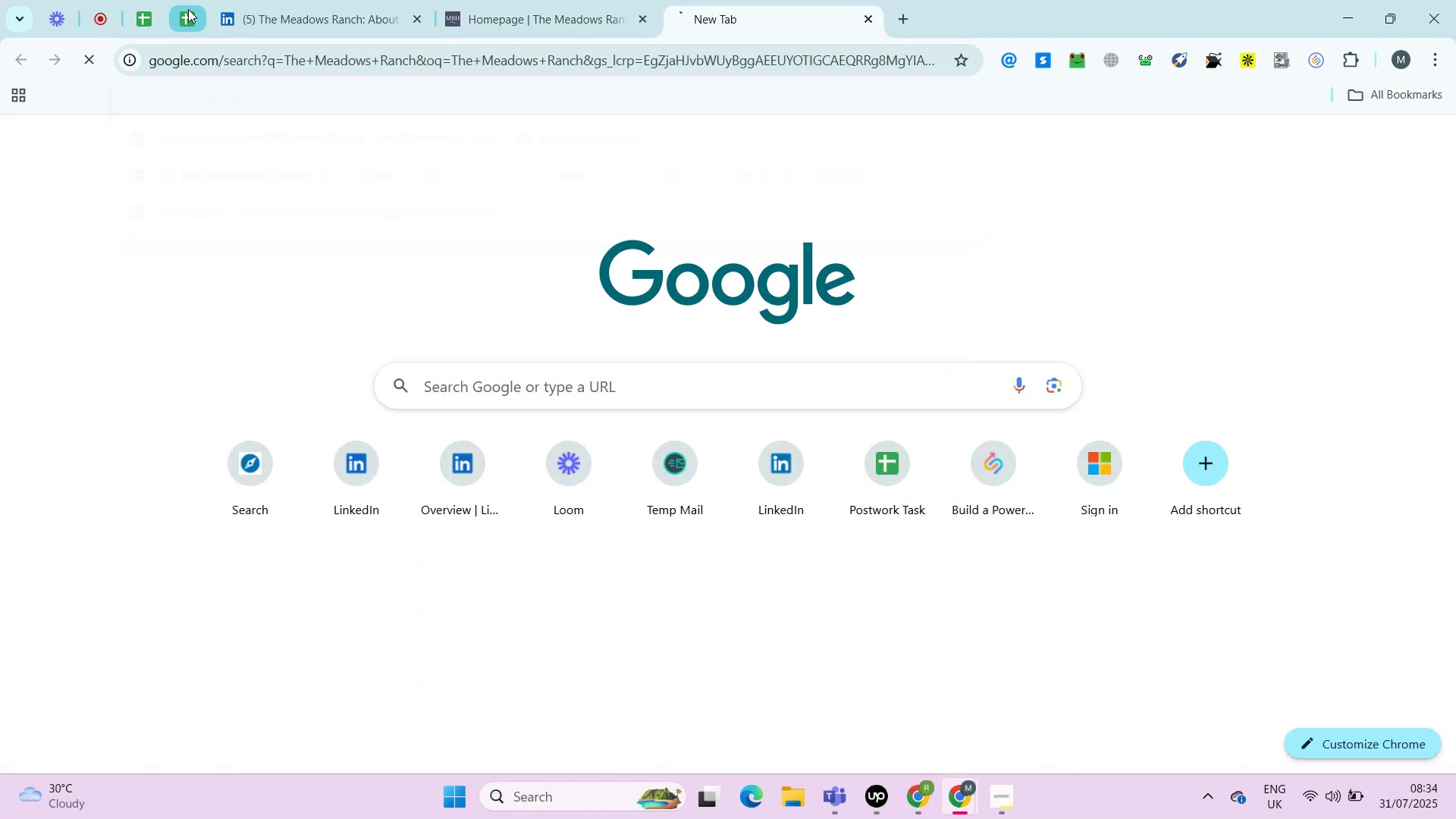 
key(Control+Shift+V)
 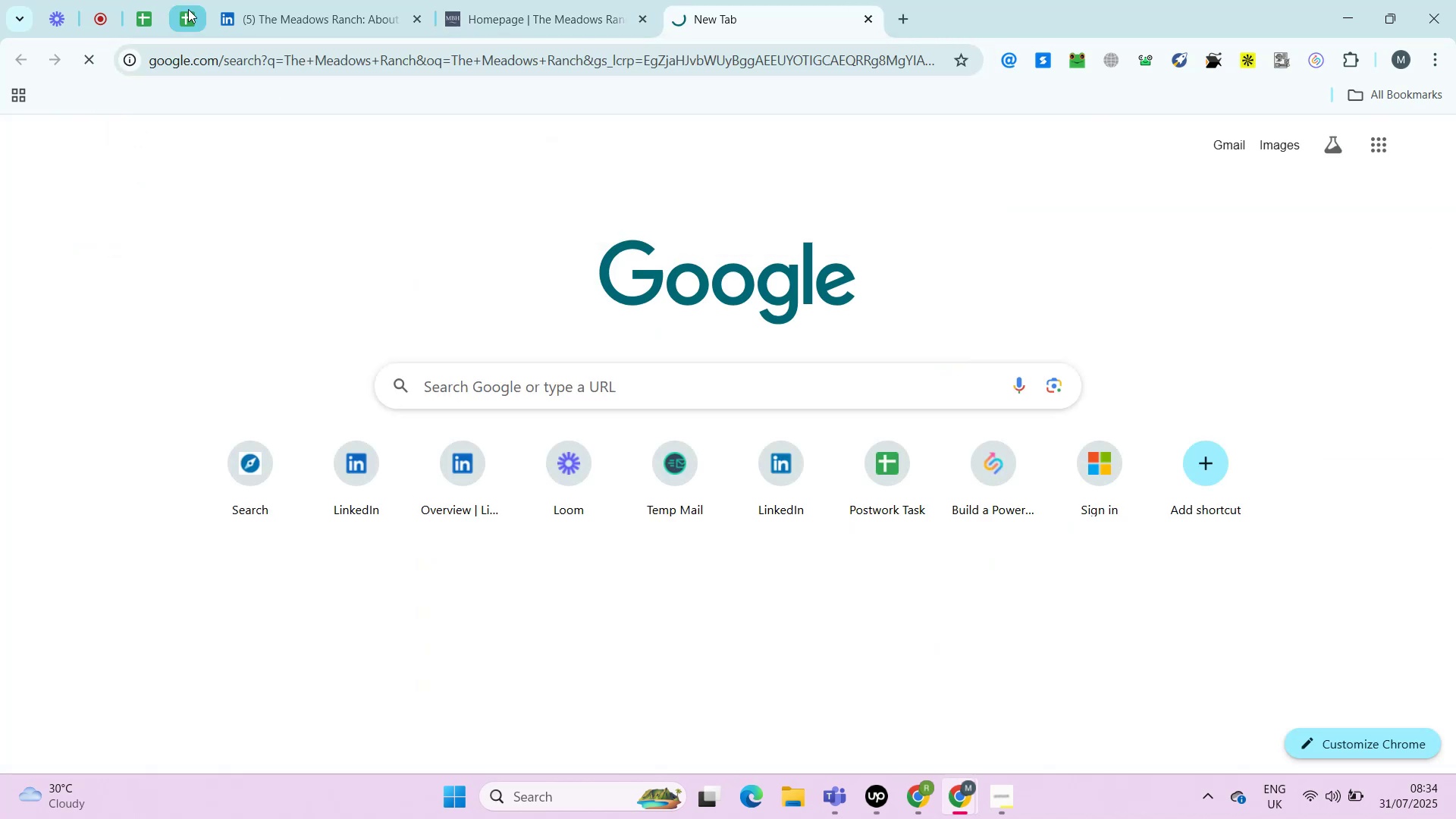 
key(ArrowLeft)
 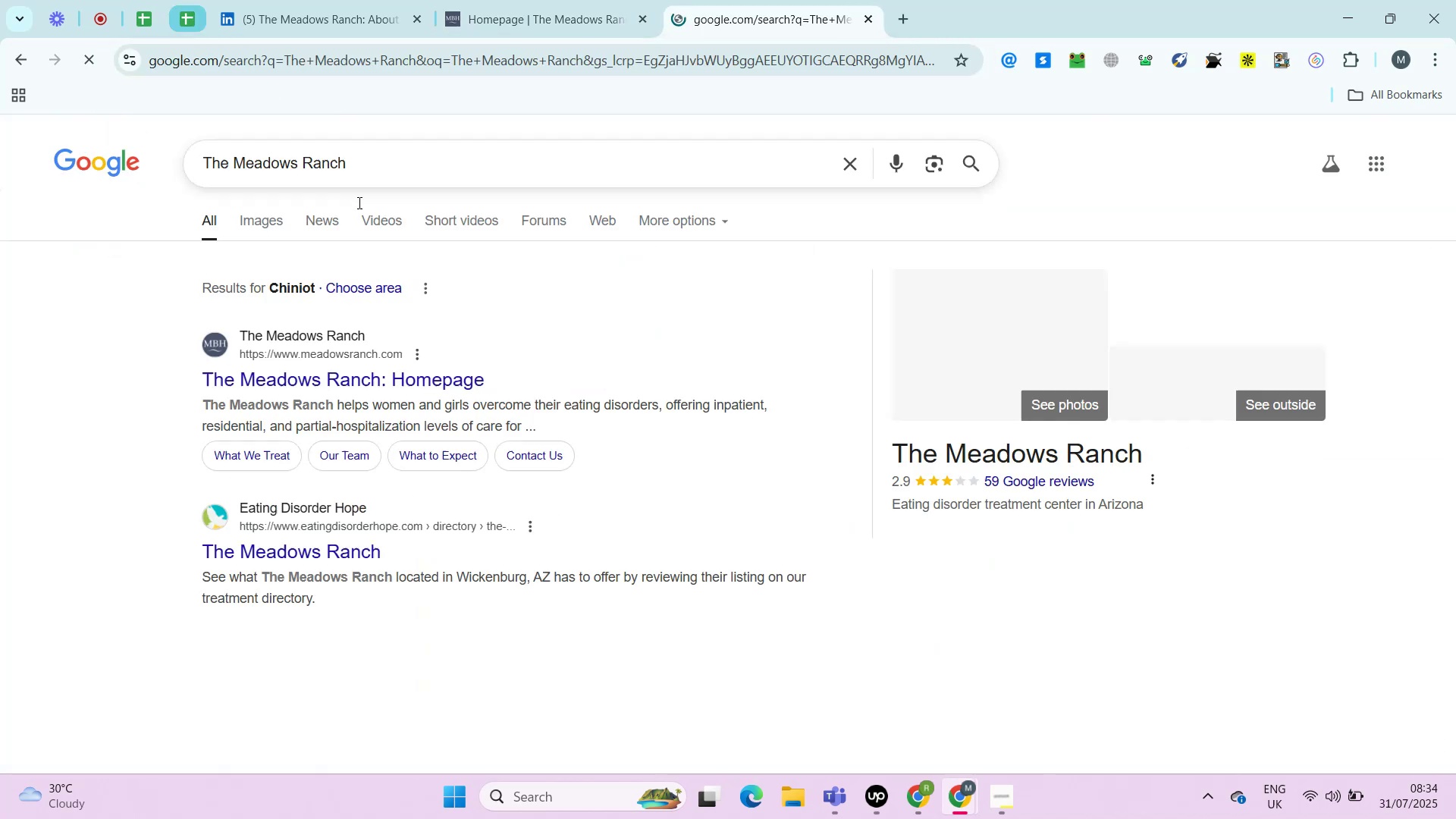 
key(Control+C)
 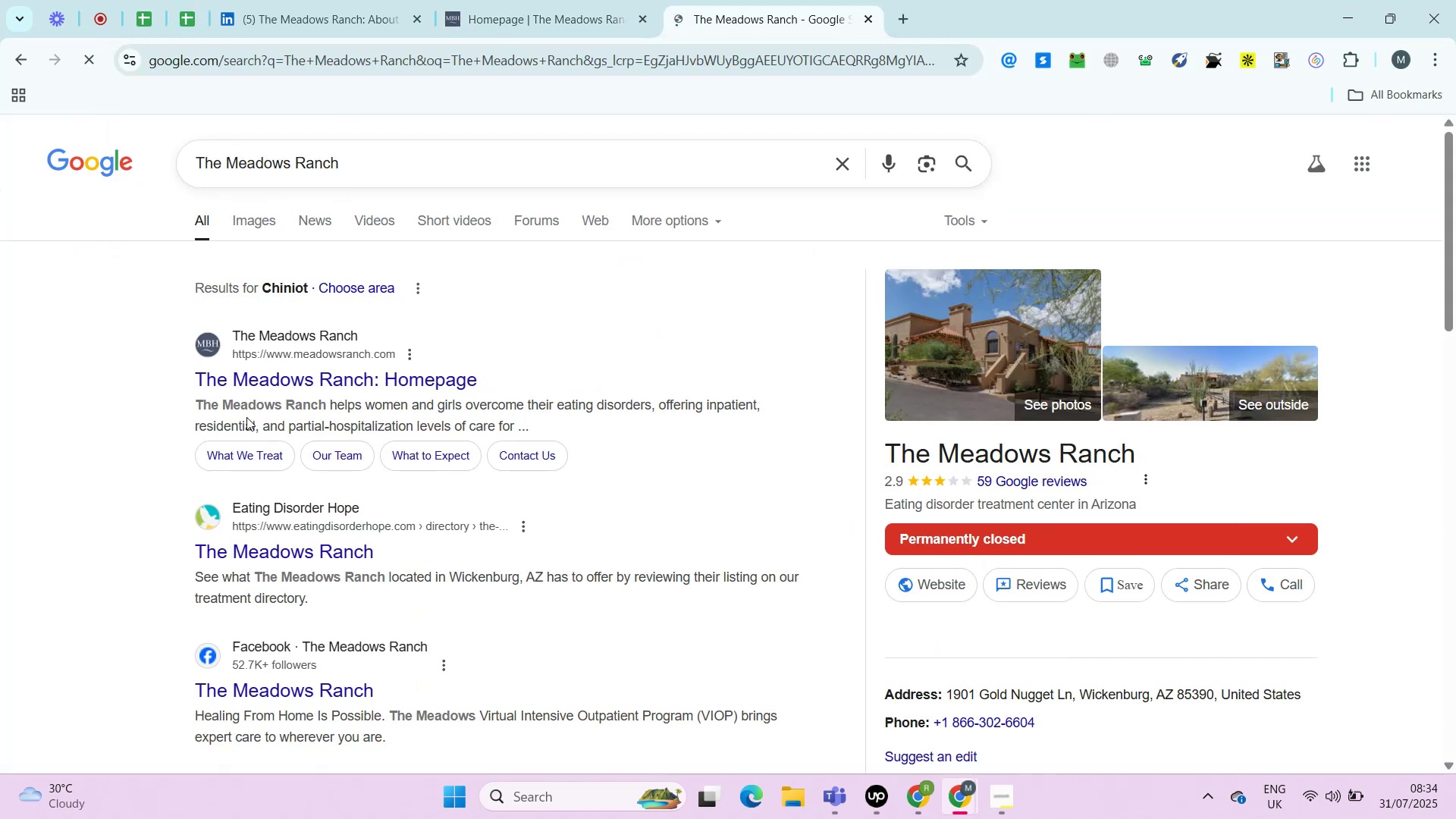 
key(Control+T)
 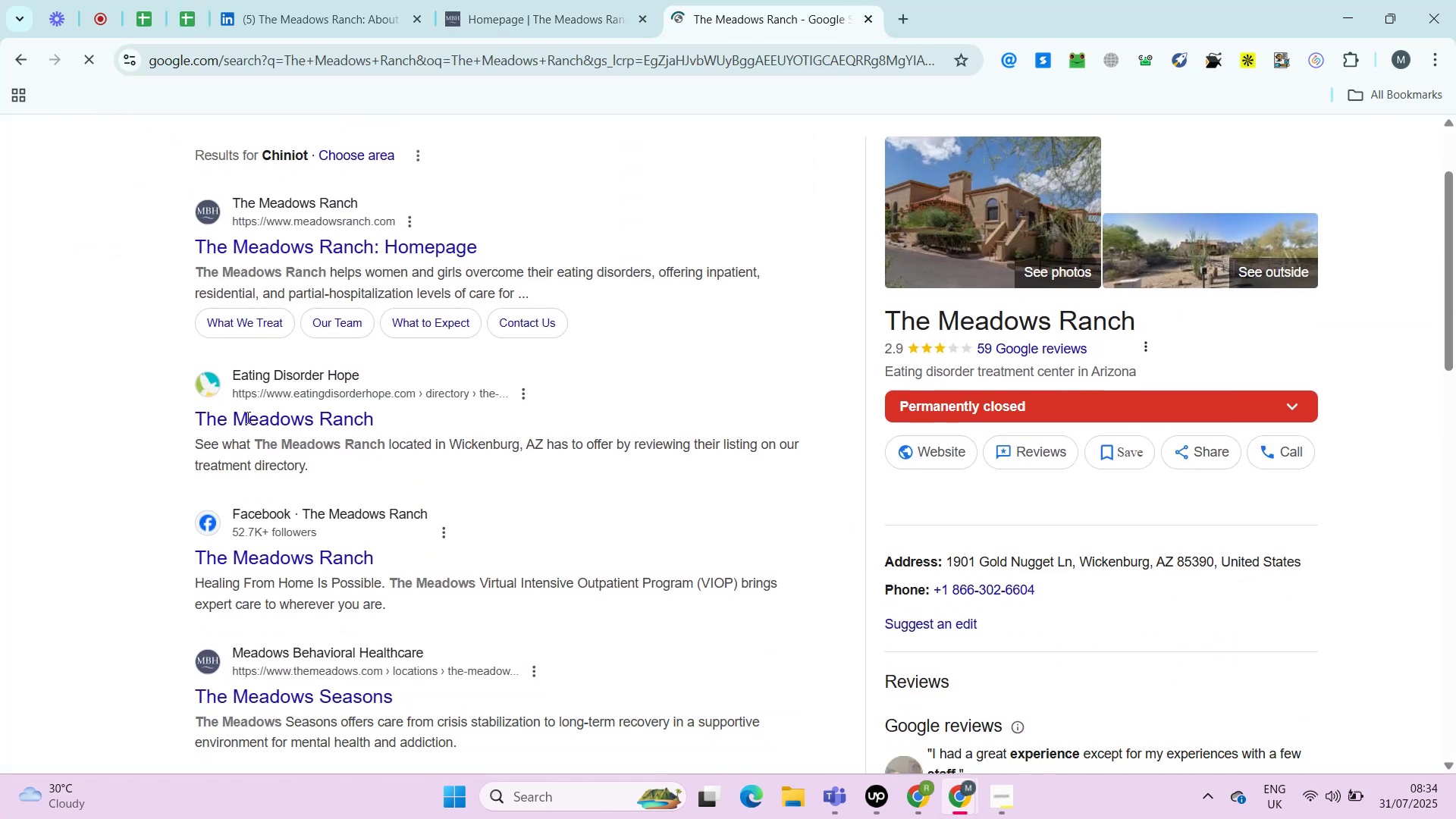 
key(Control+V)
 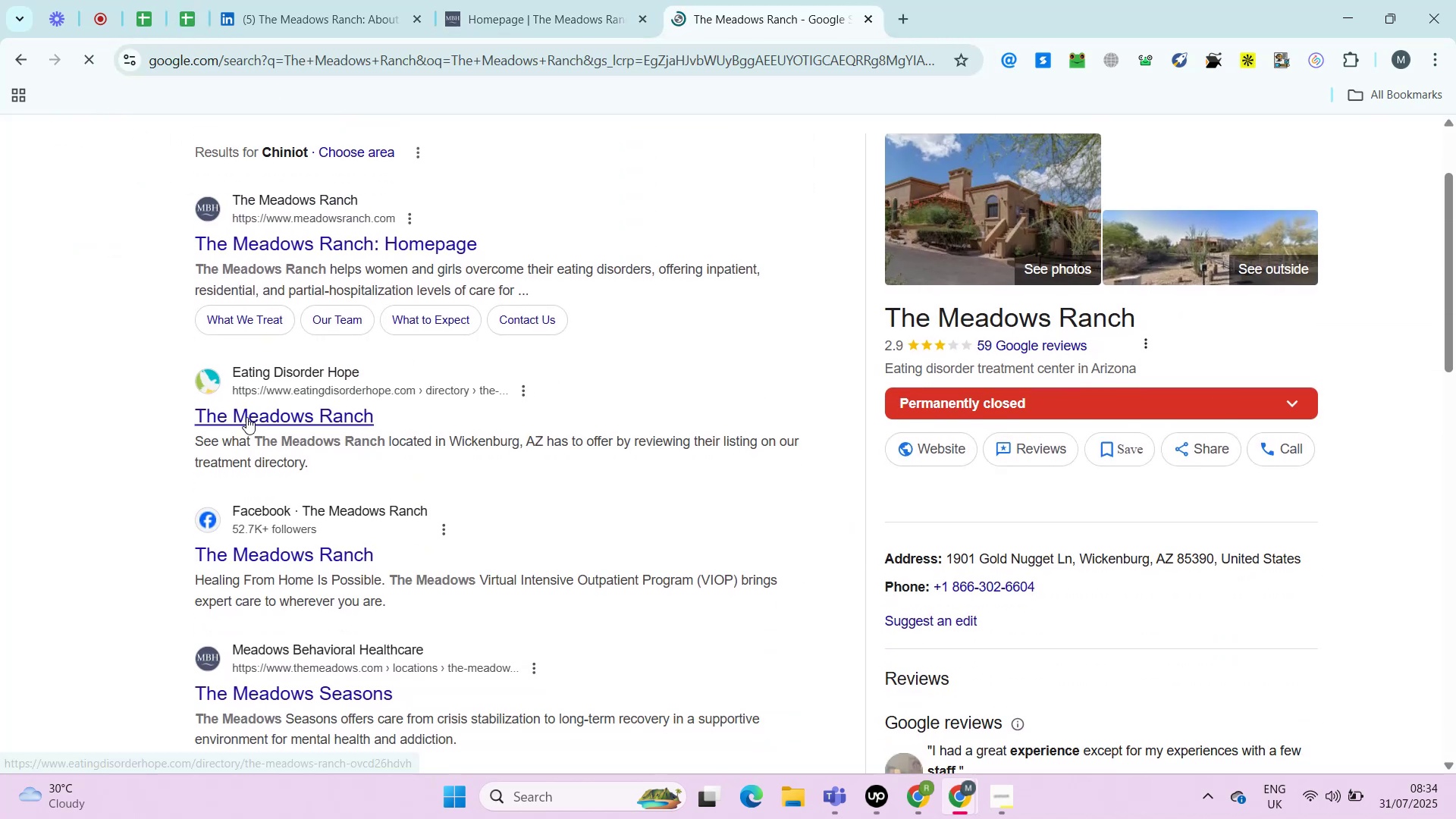 
key(Enter)
 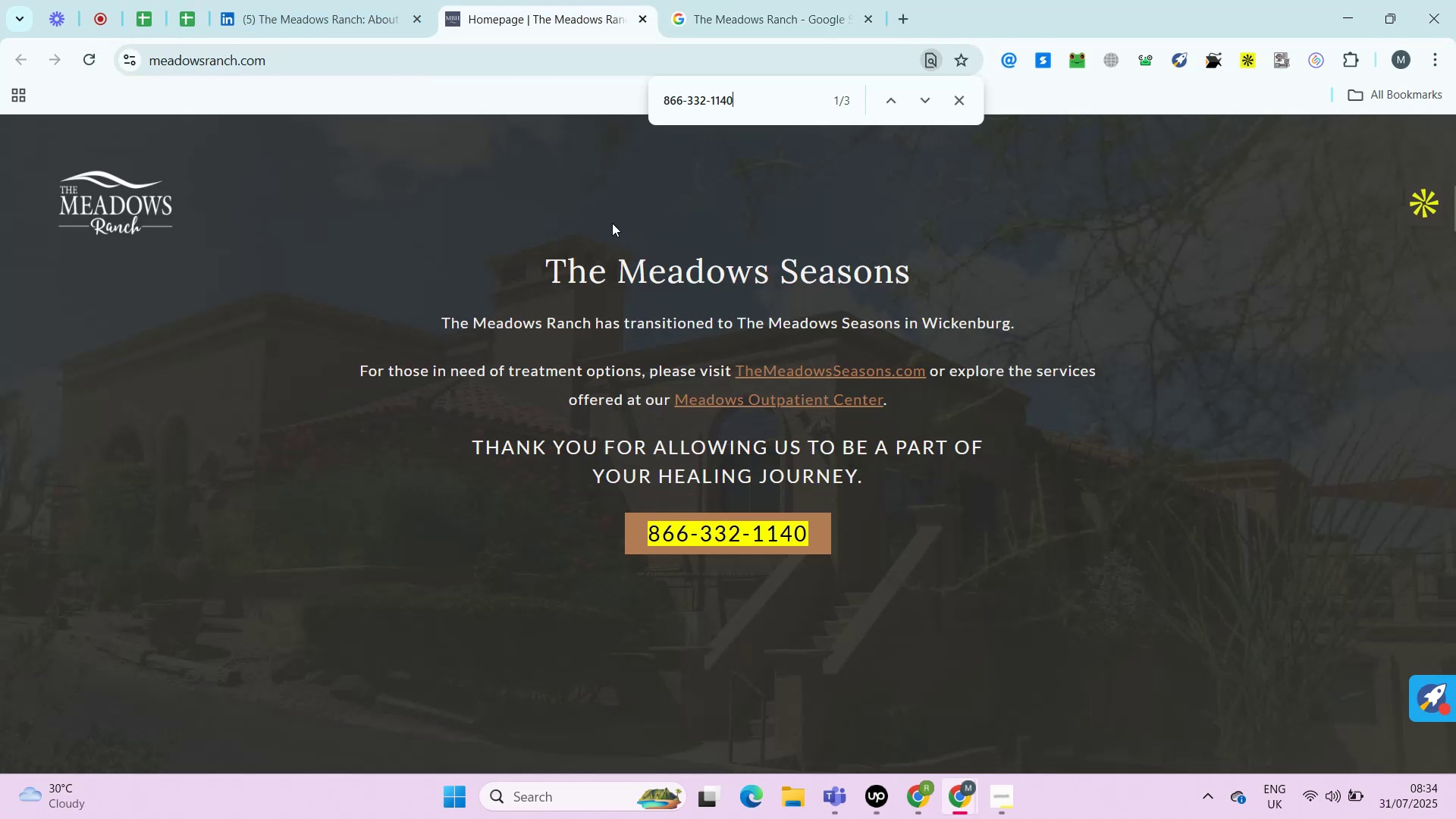 
left_click([523, 4])
 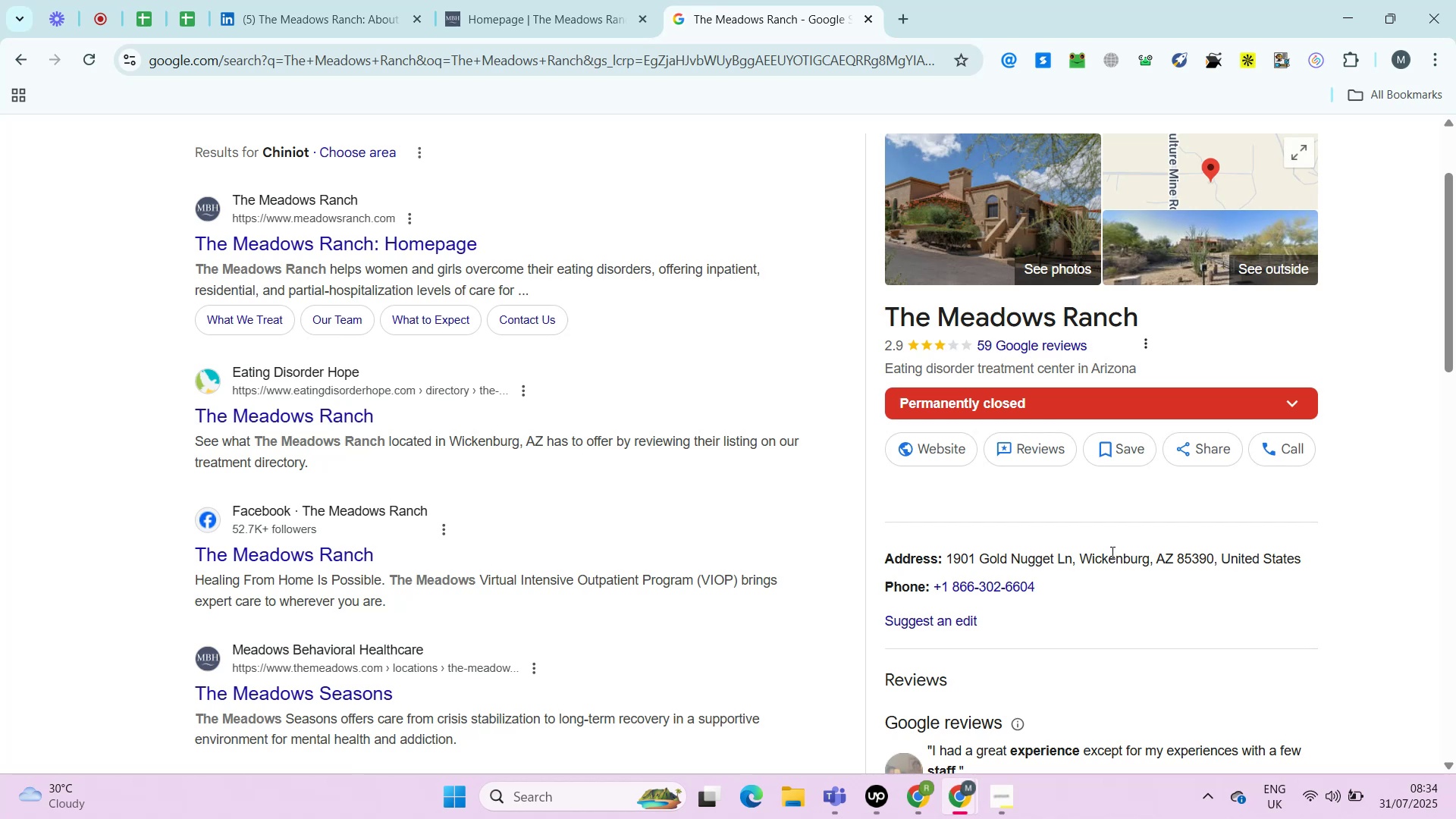 
left_click([702, 3])
 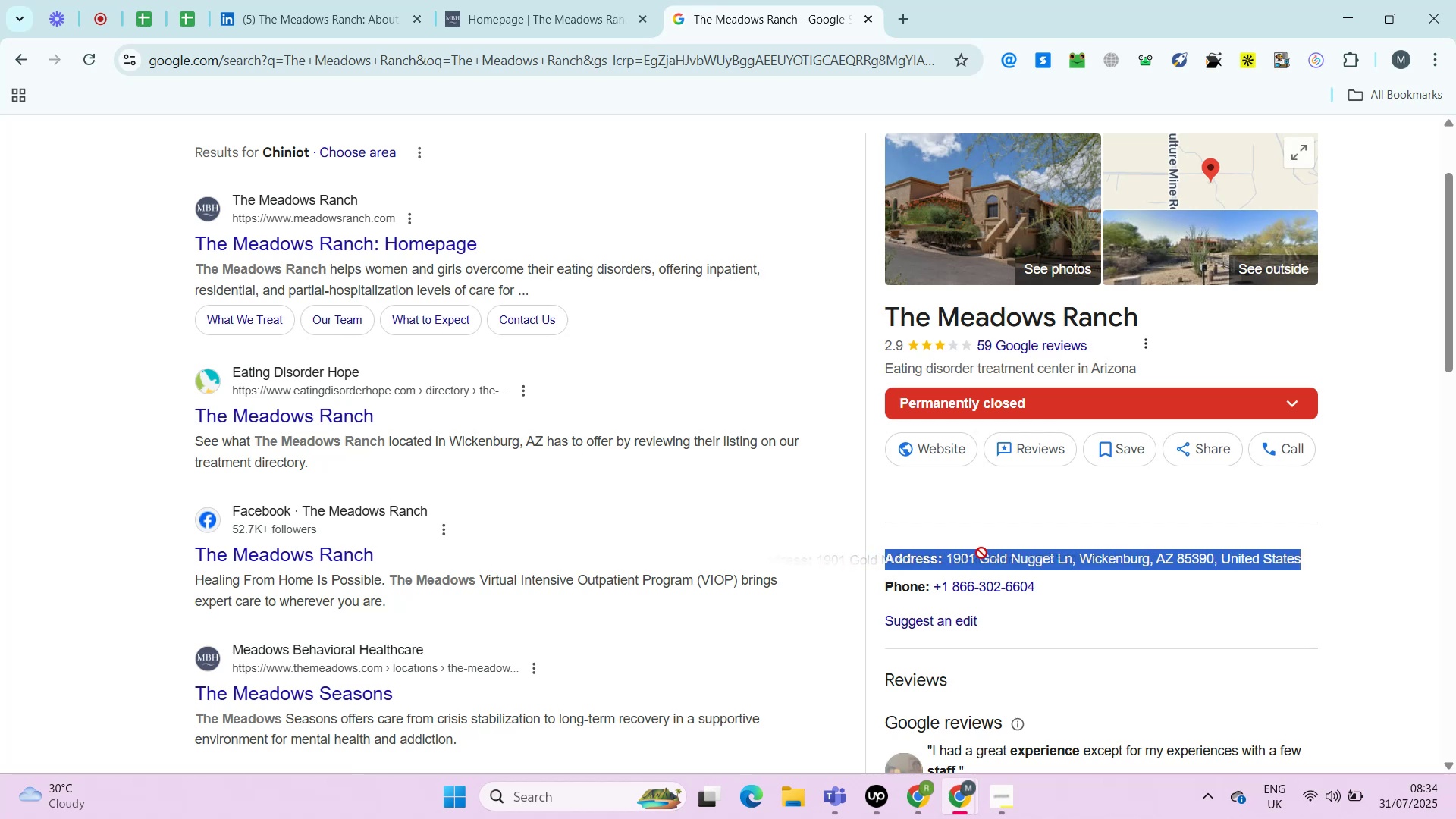 
double_click([1111, 552])
 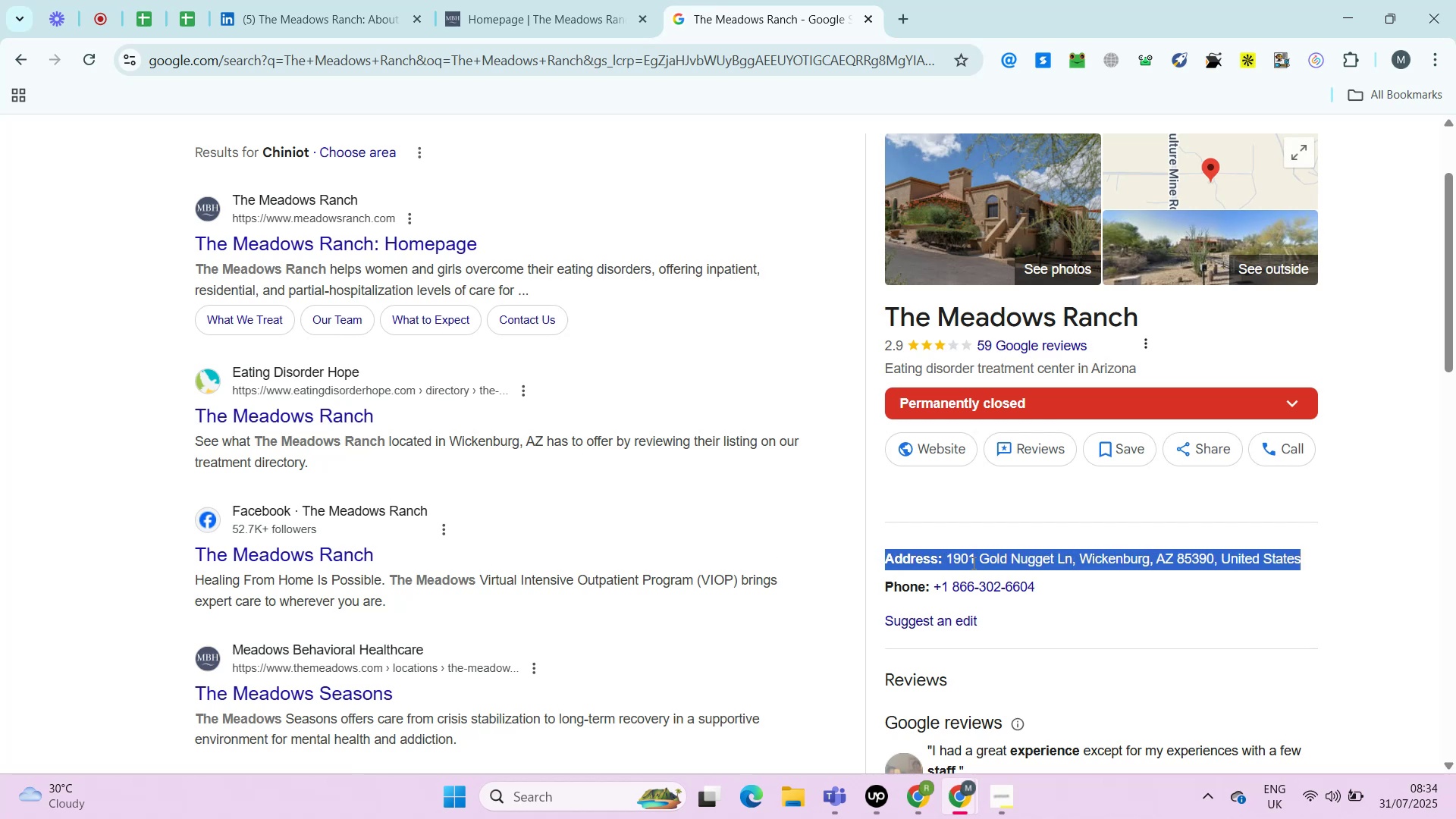 
triple_click([1111, 552])
 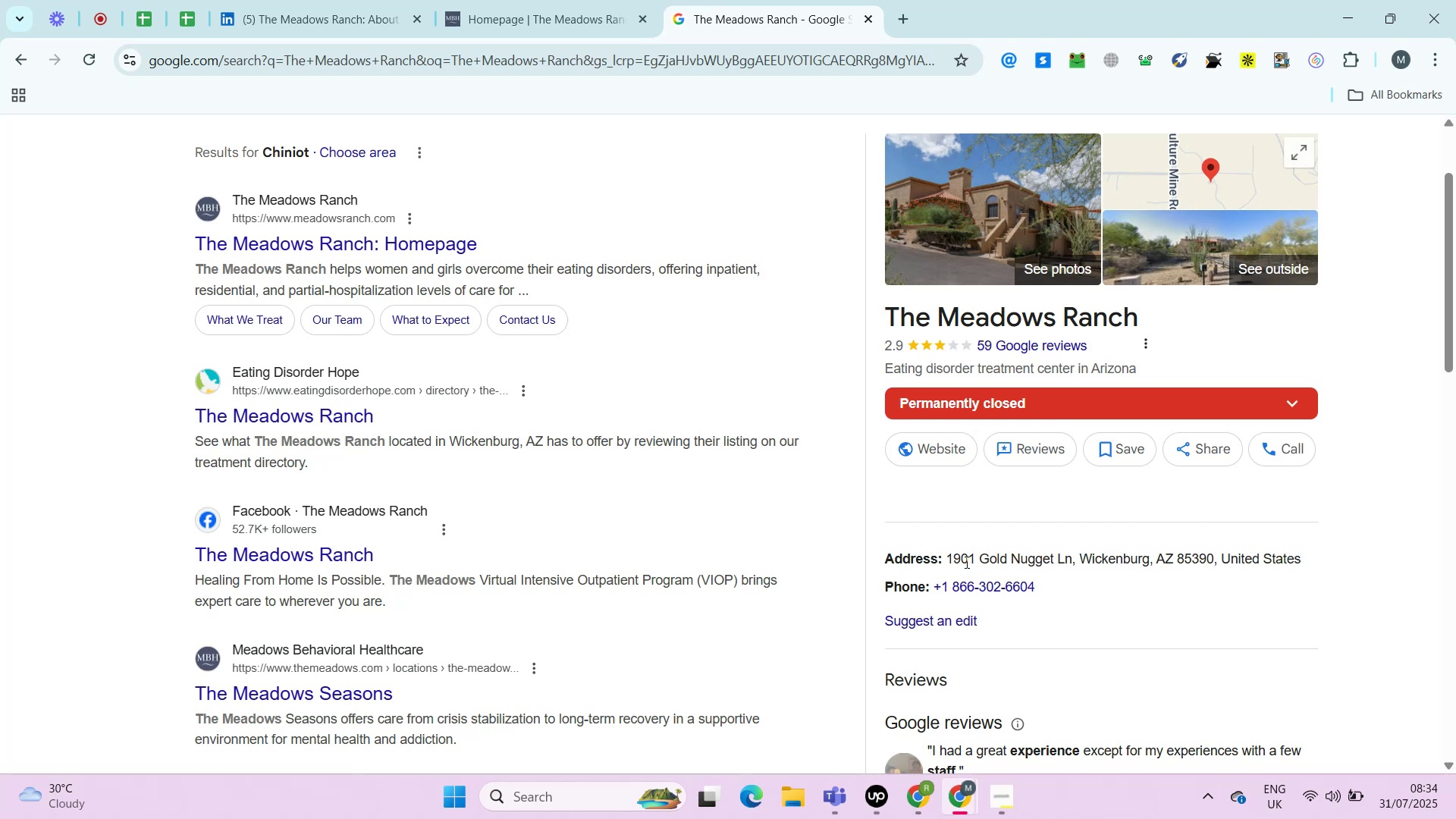 
key(Control+C)
 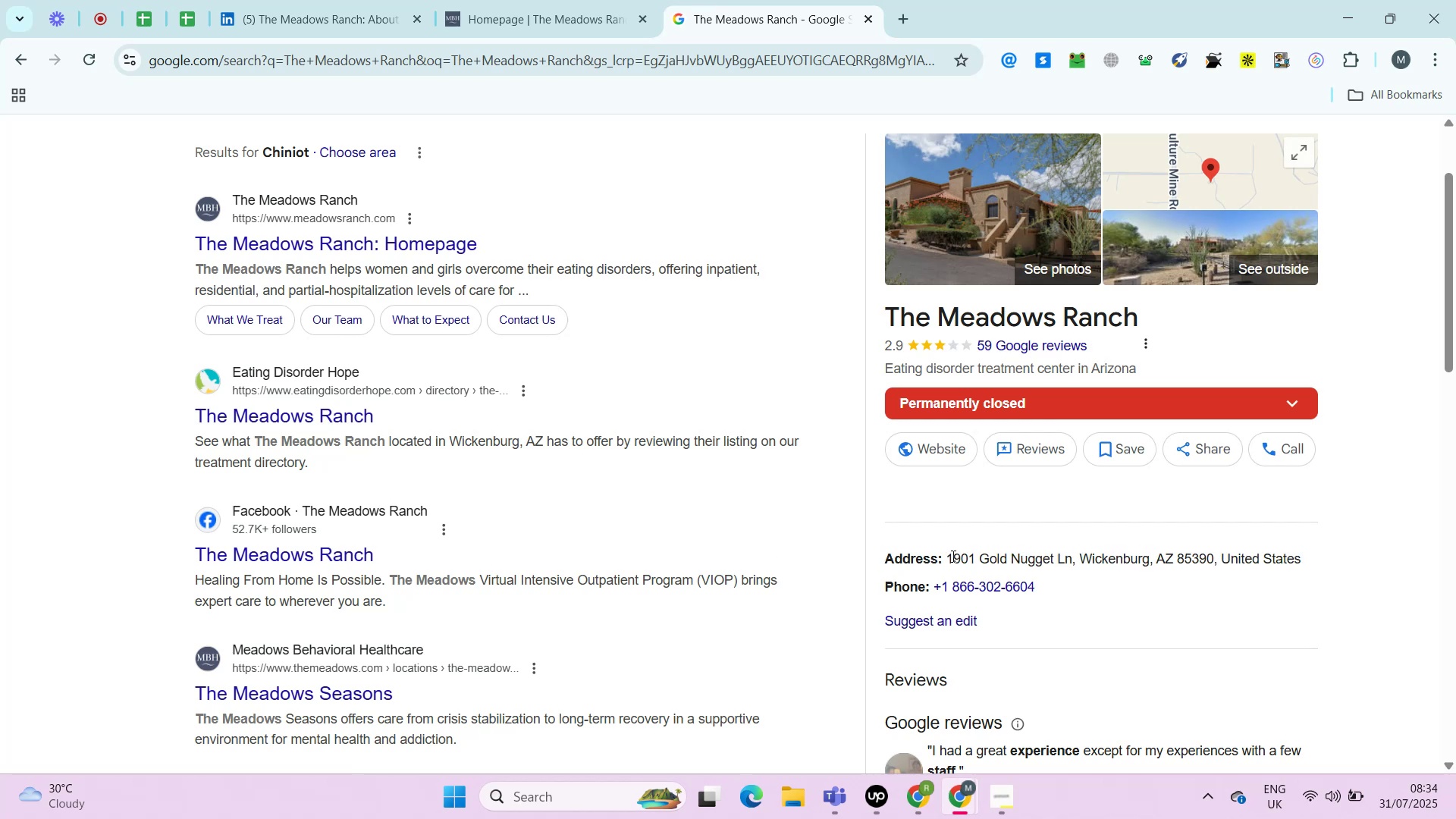 
key(Control+C)
 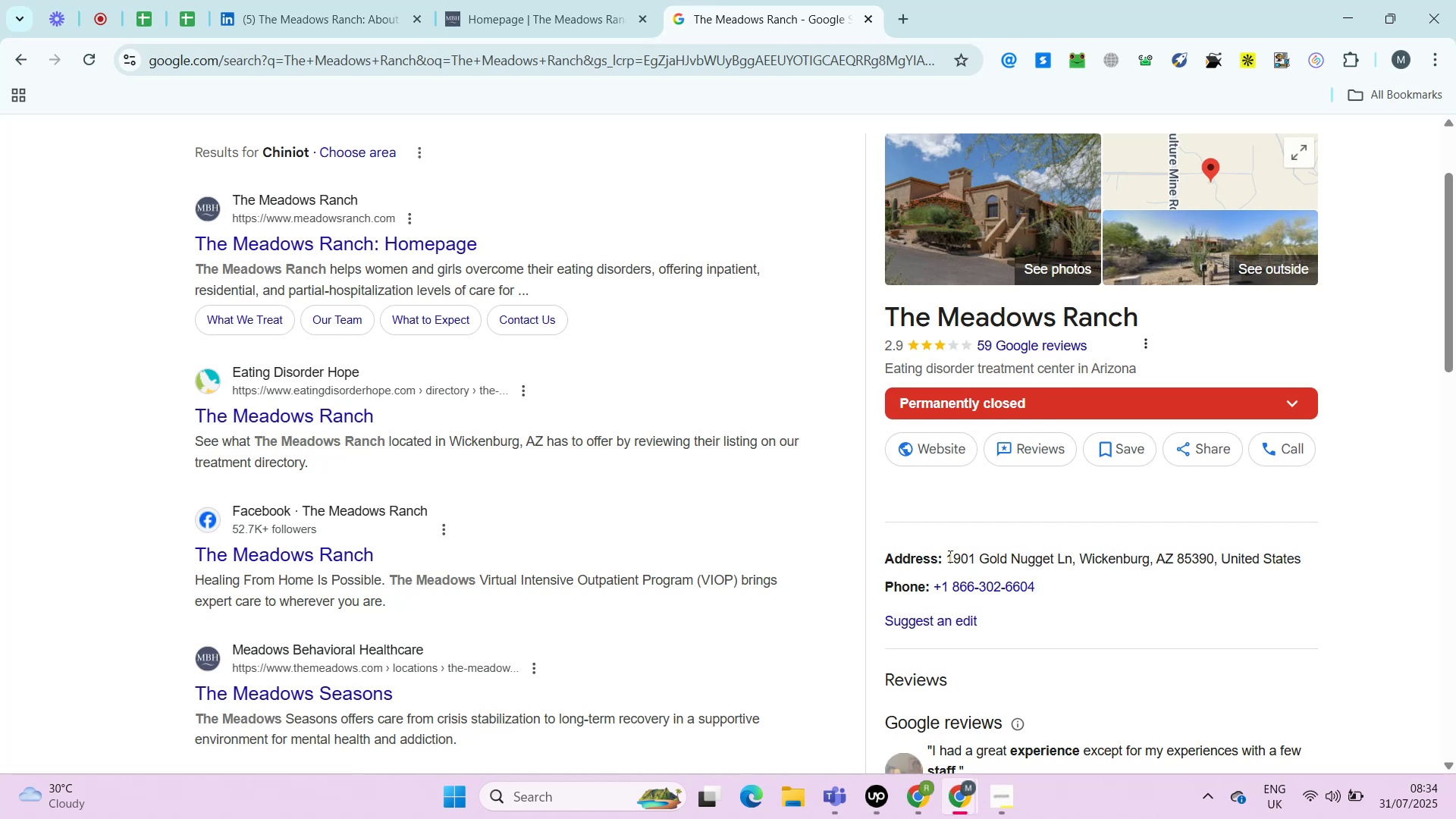 
left_click_drag(start_coordinate=[1111, 552], to_coordinate=[972, 563])
 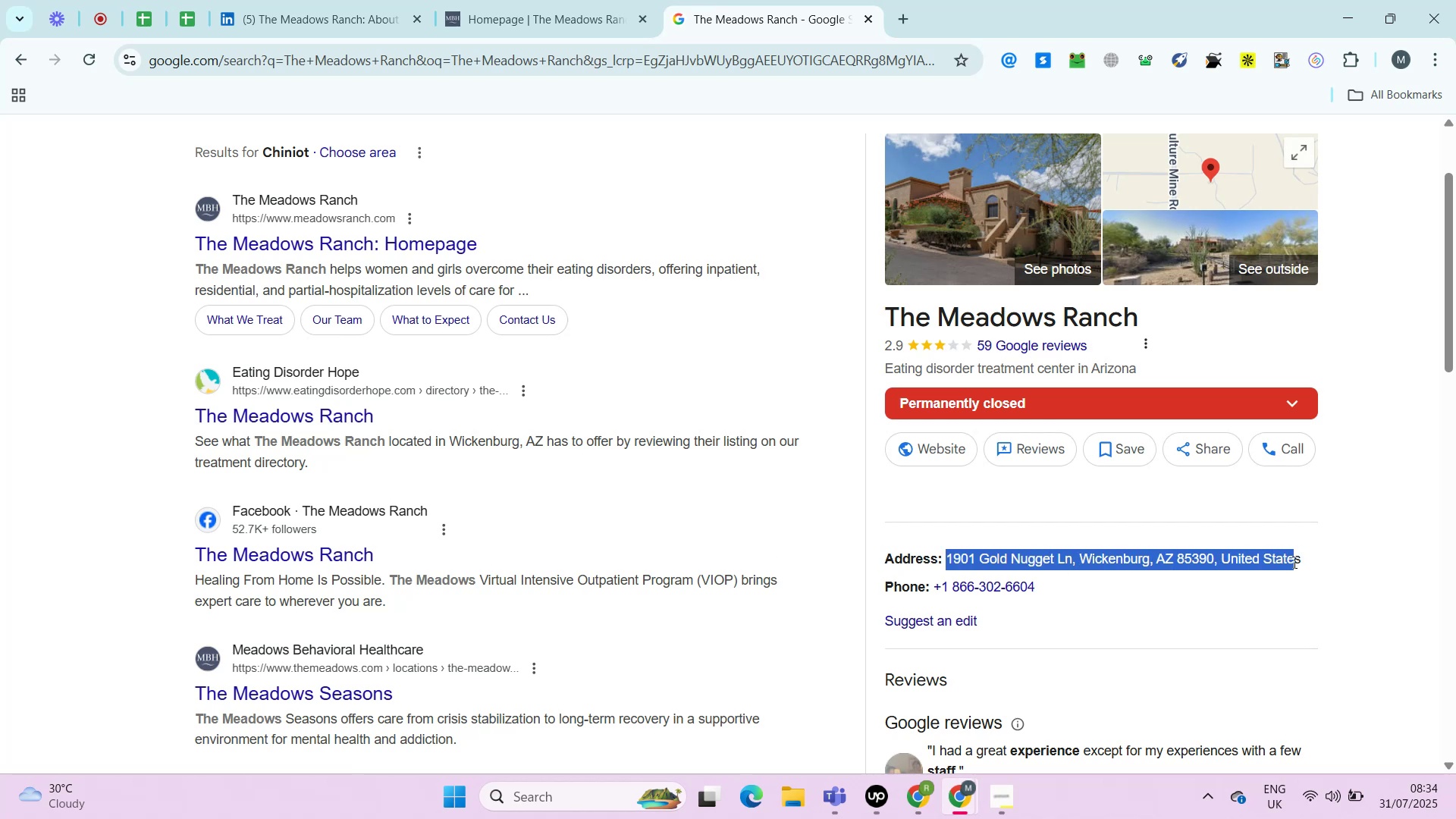 
left_click([972, 563])
 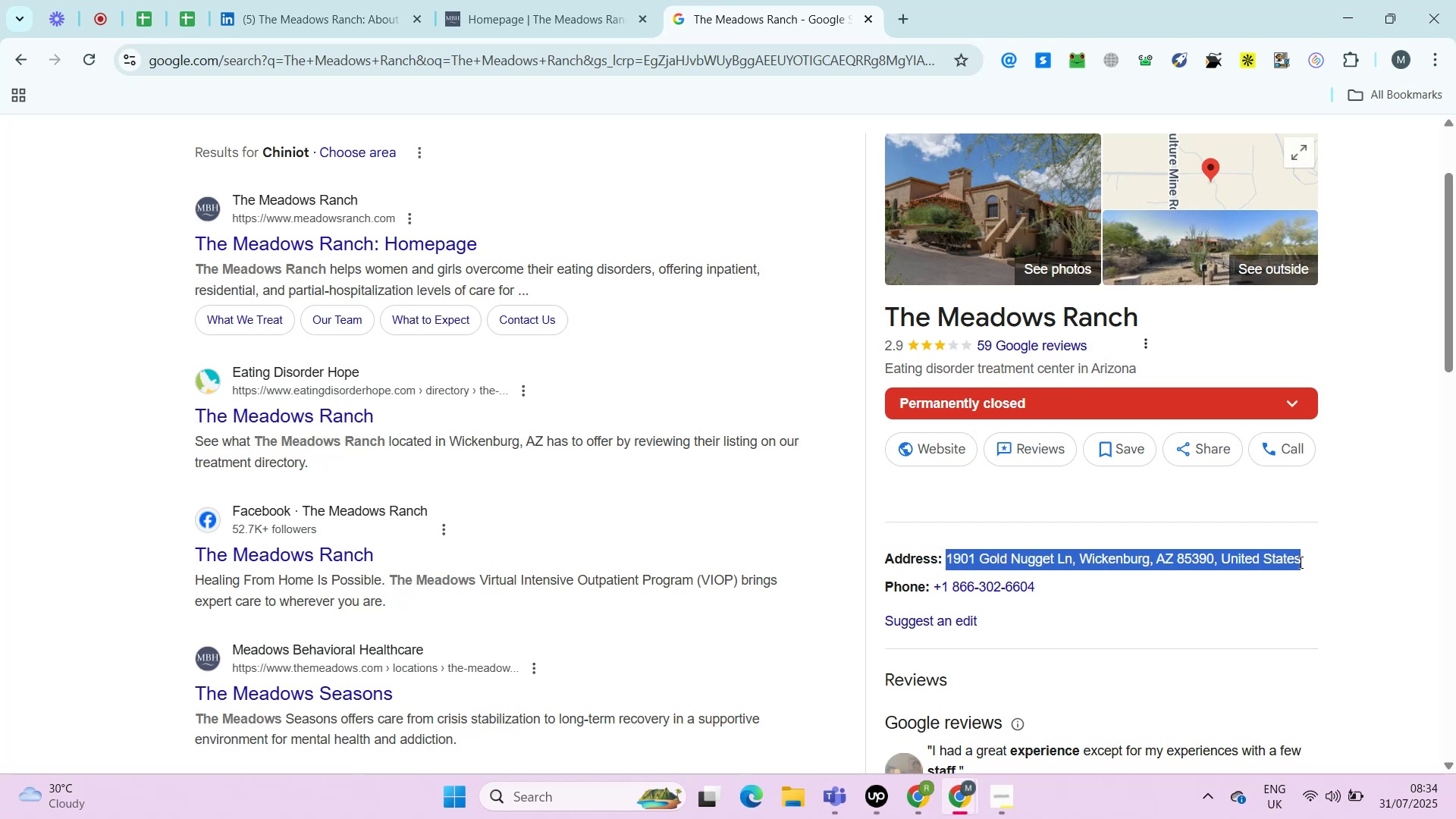 
left_click_drag(start_coordinate=[949, 556], to_coordinate=[1299, 562])
 